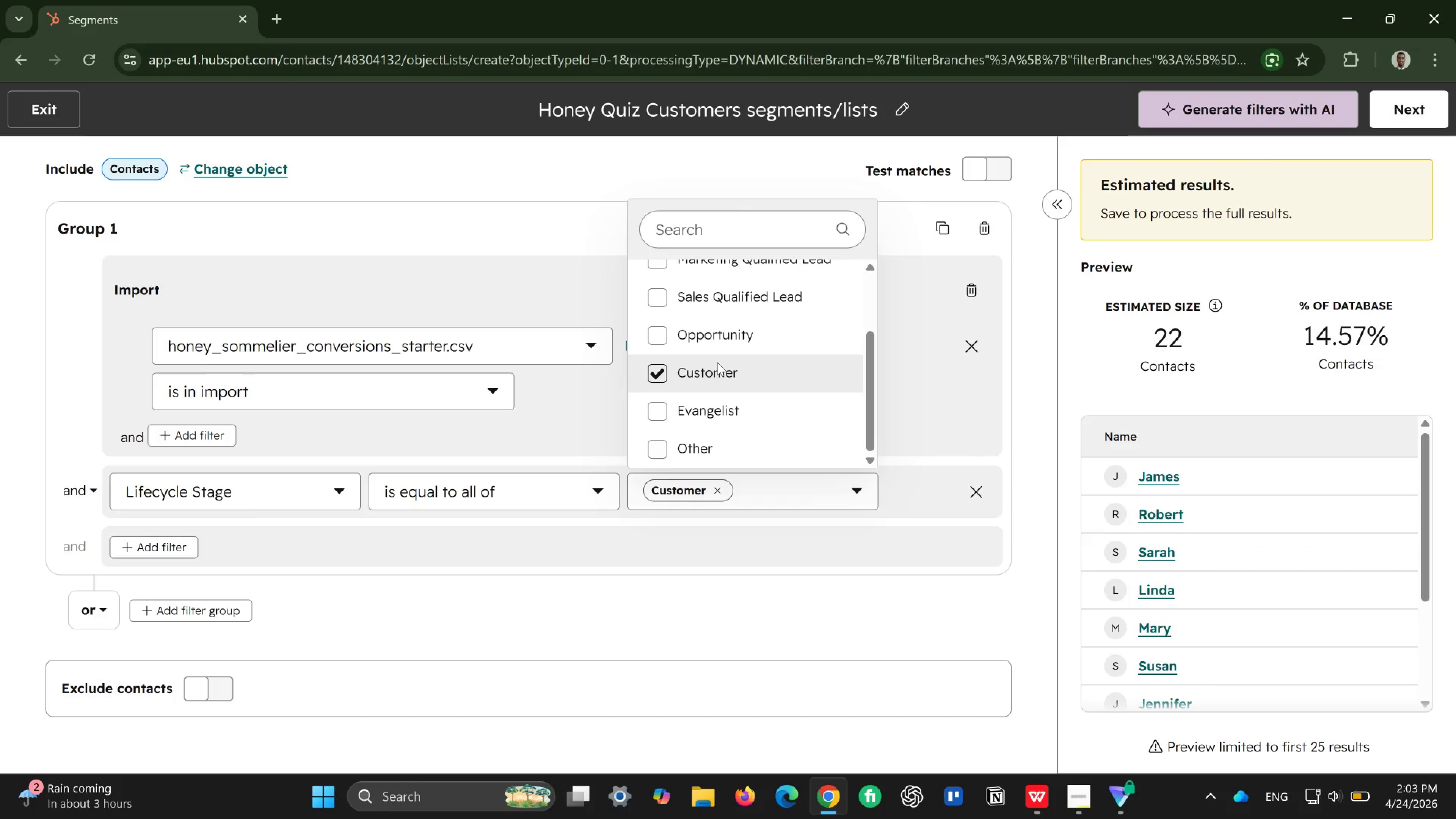 
left_click([935, 380])
 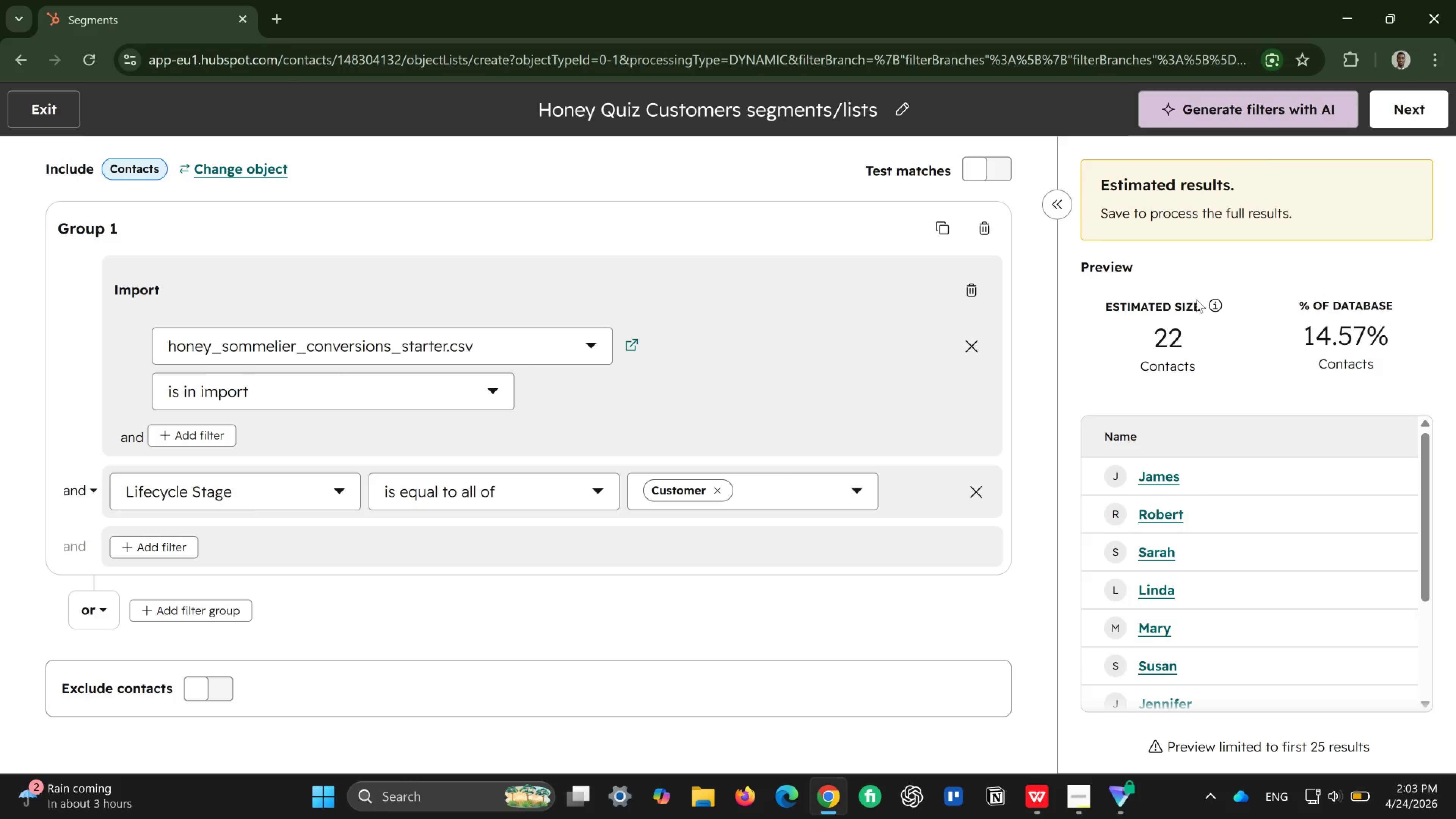 
wait(8.54)
 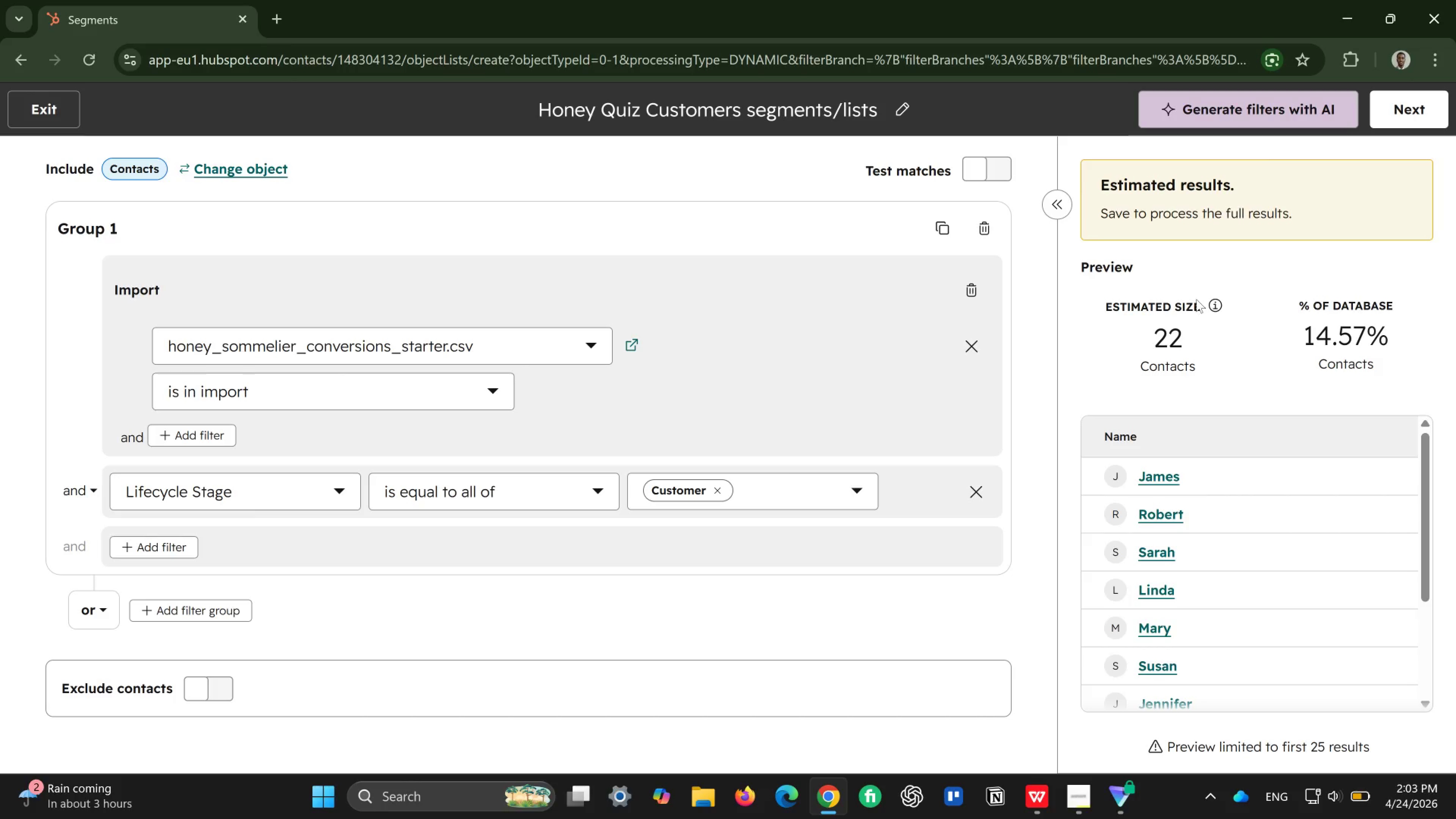 
left_click([158, 544])
 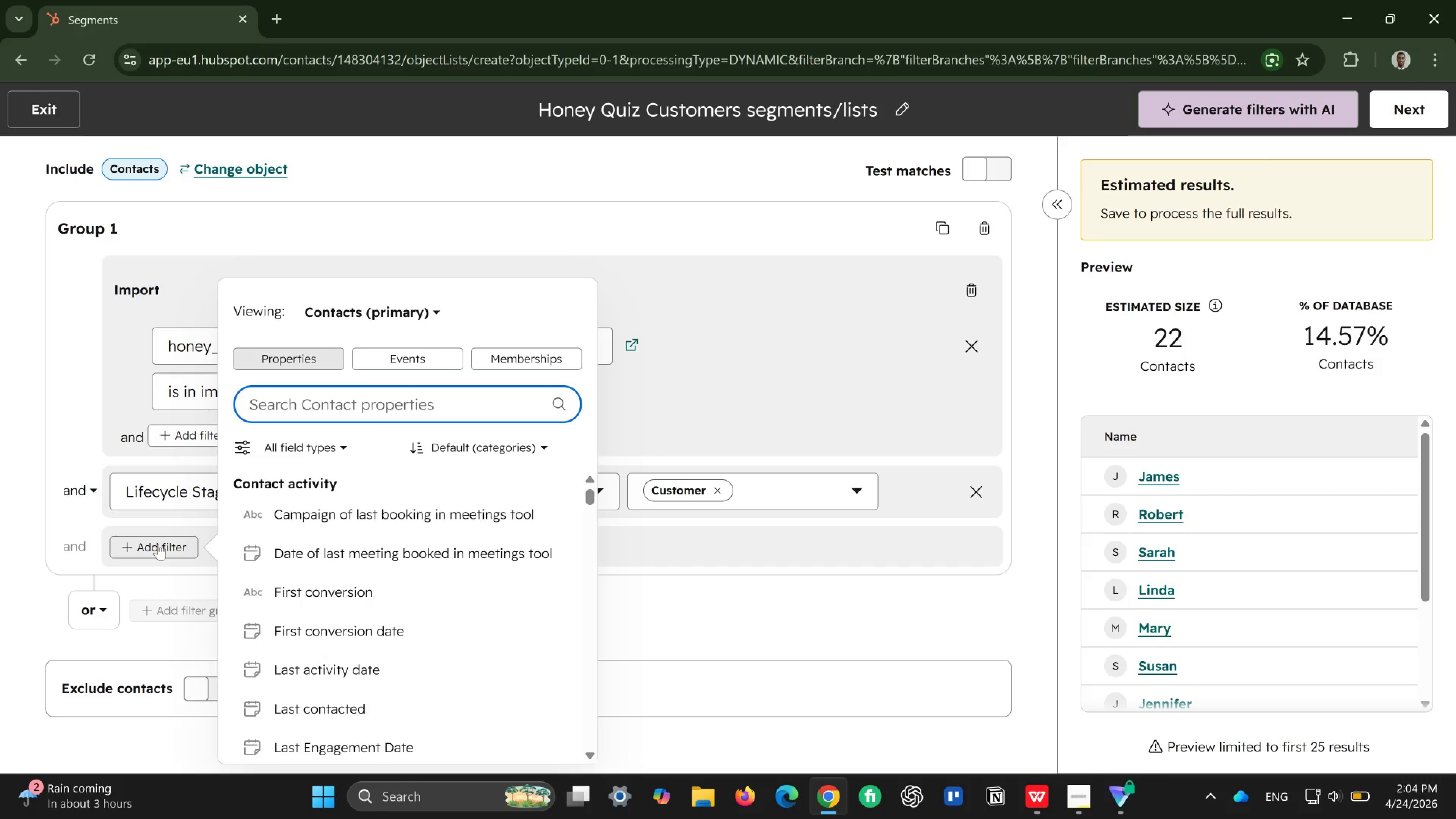 
type(conver)
 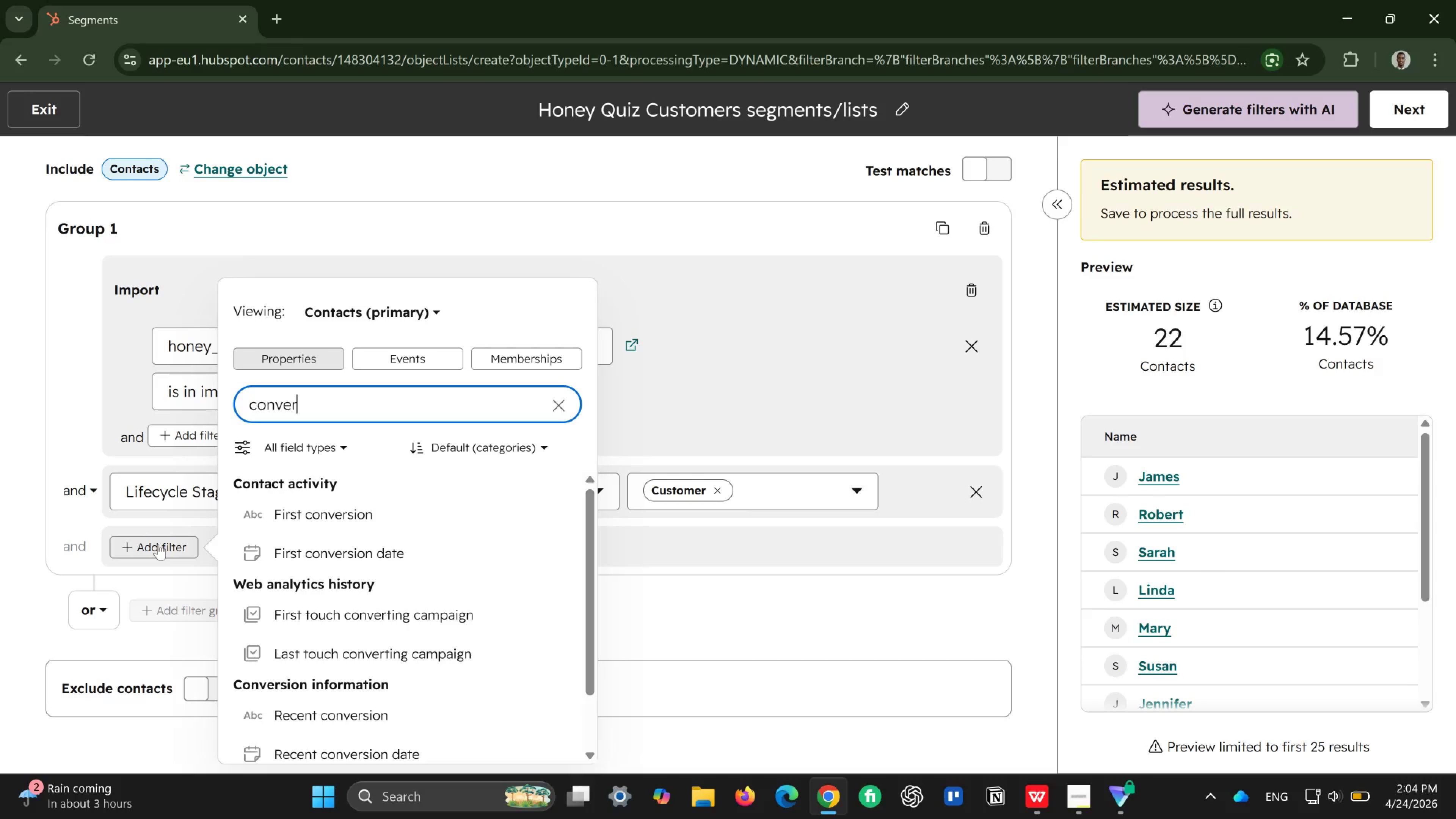 
wait(5.71)
 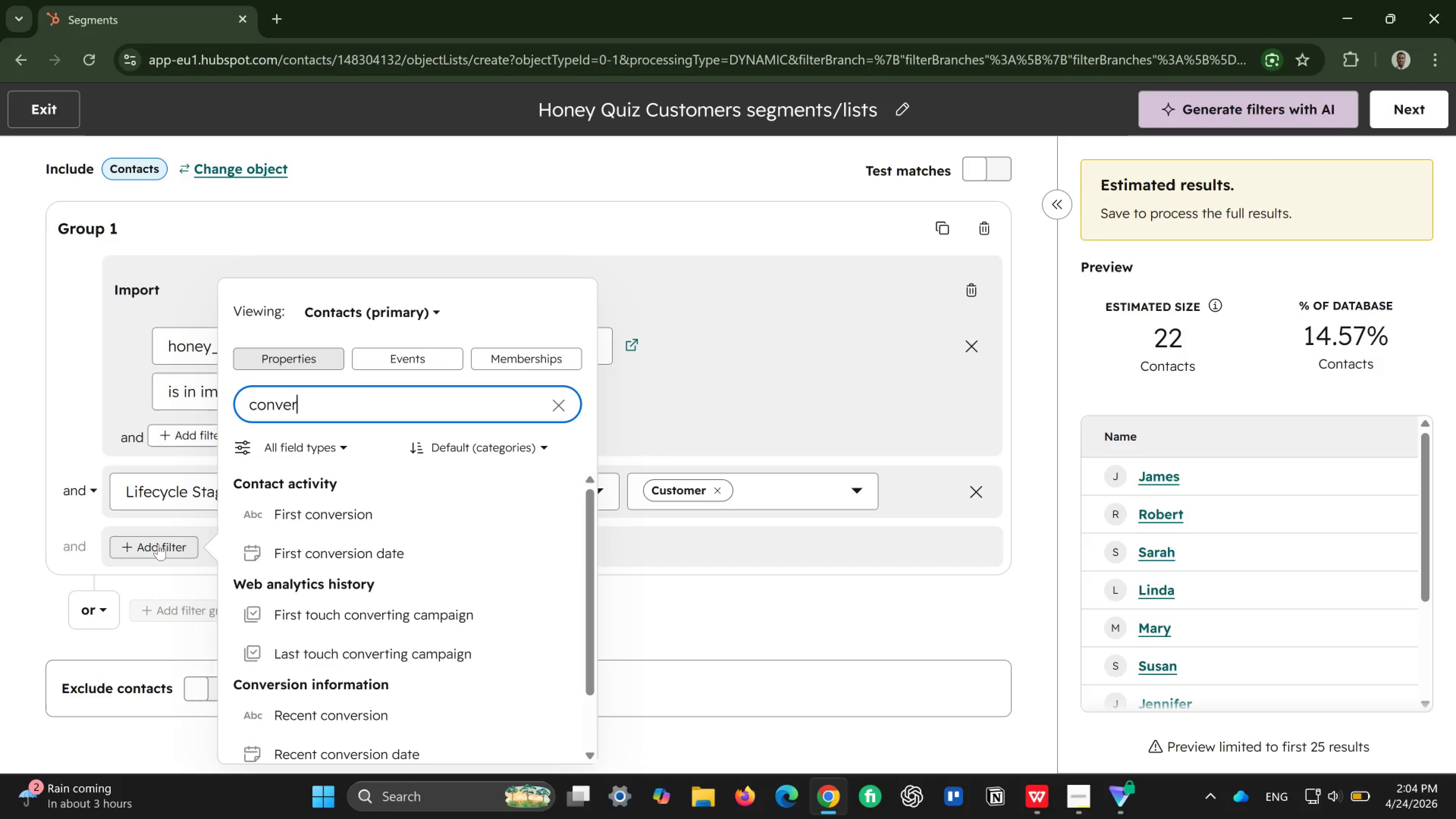 
type(sion)
 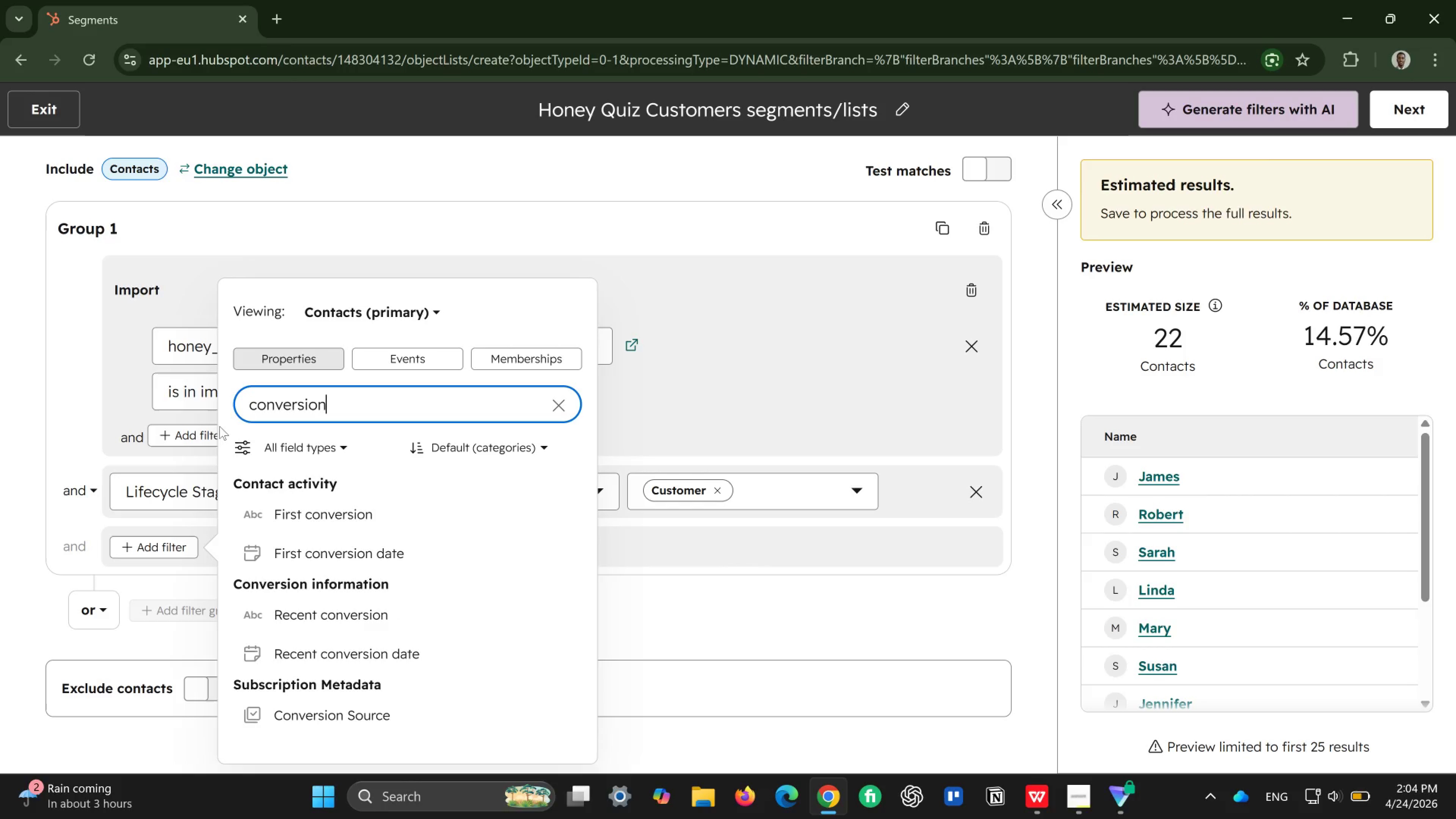 
wait(6.01)
 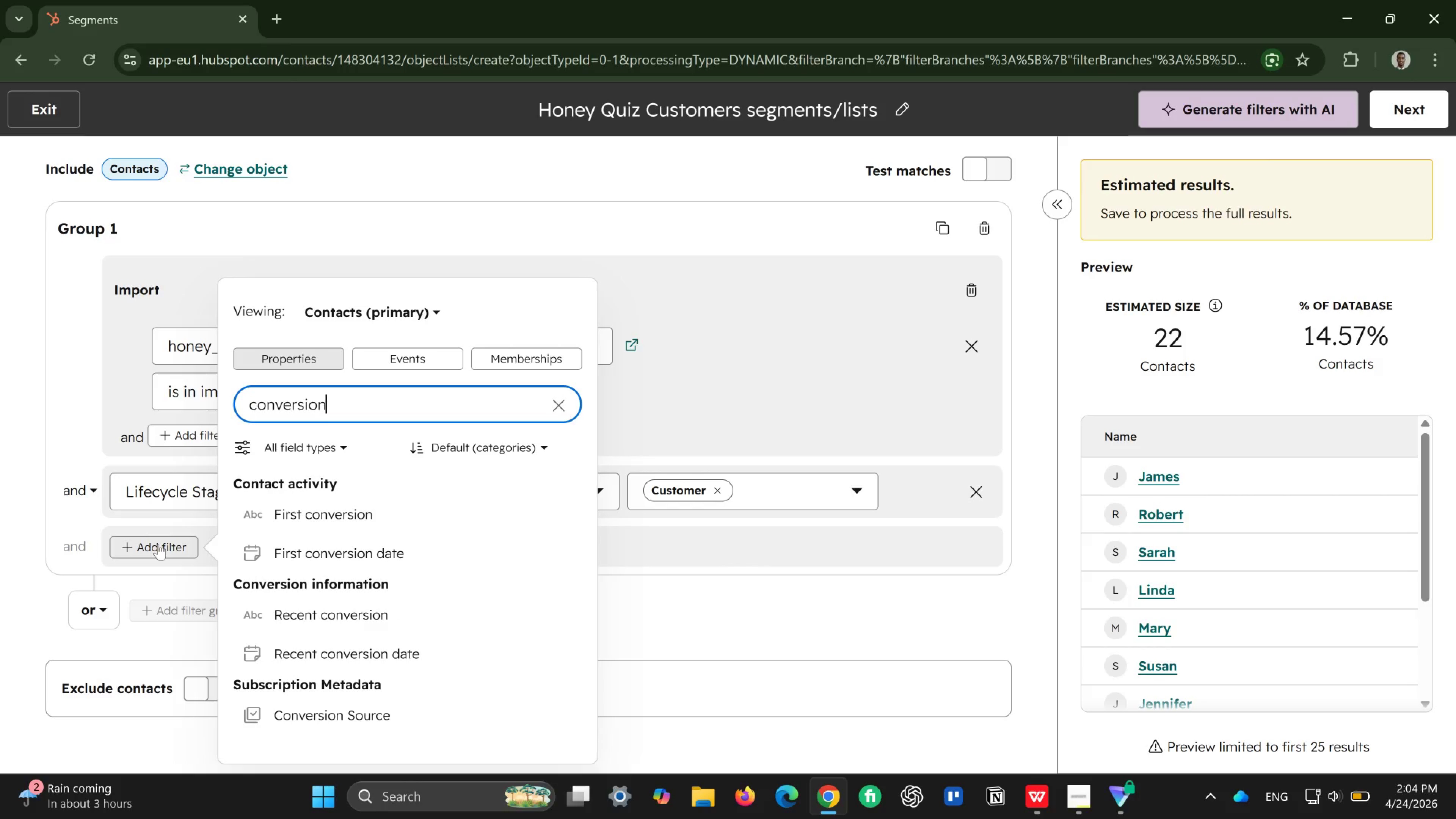 
left_click([334, 714])
 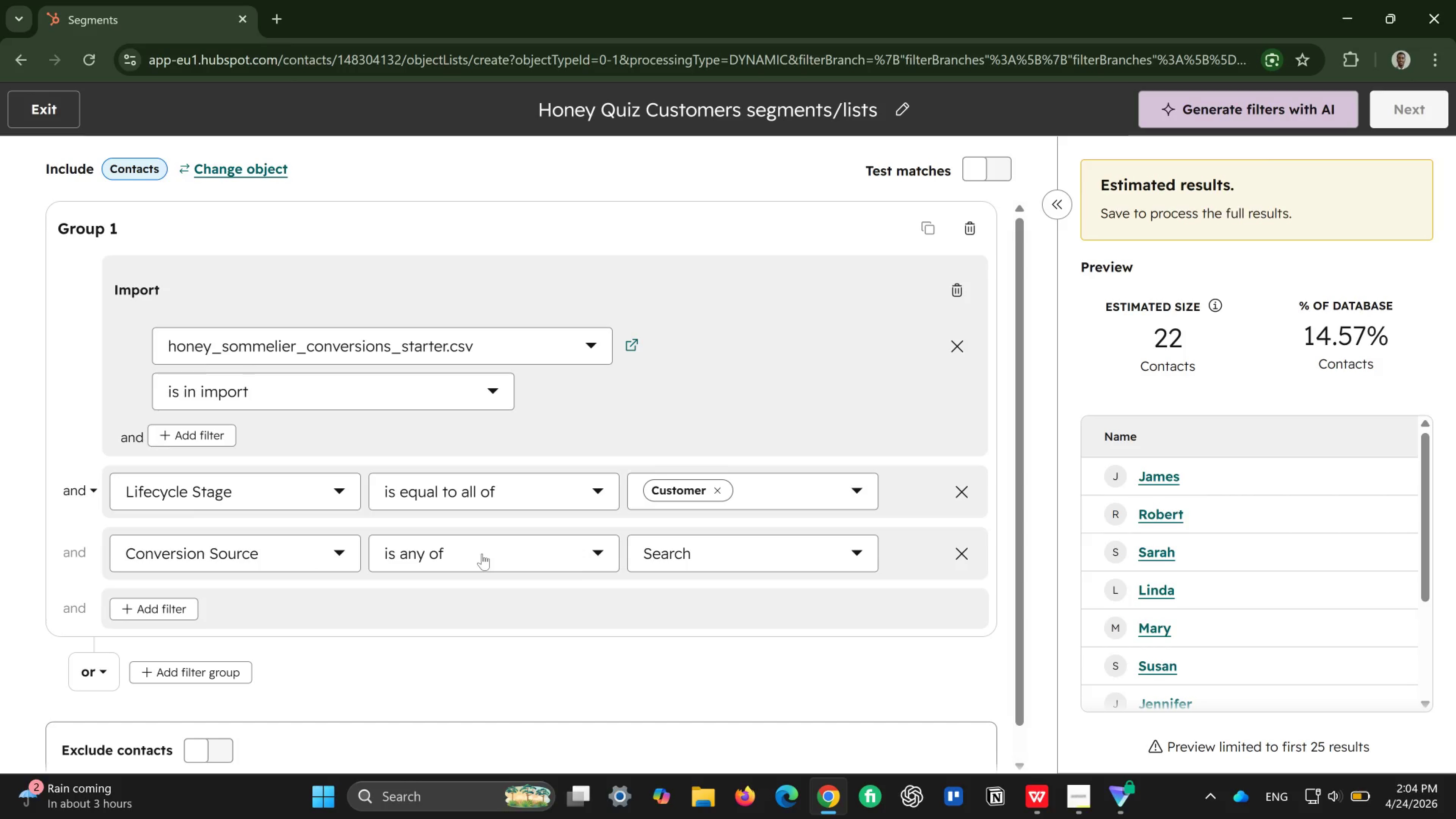 
left_click([482, 554])
 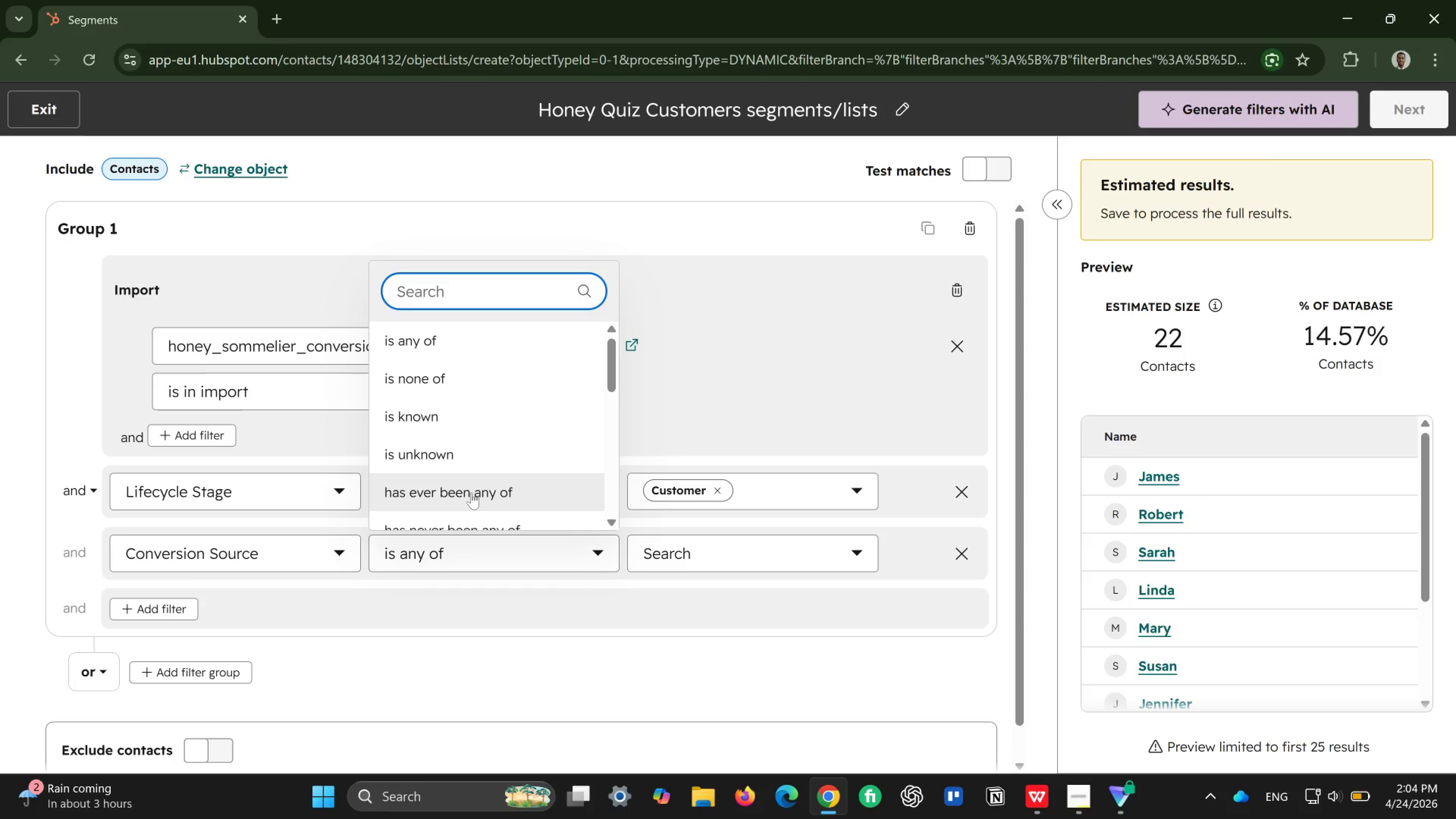 
scroll: coordinate [471, 493], scroll_direction: down, amount: 1.0
 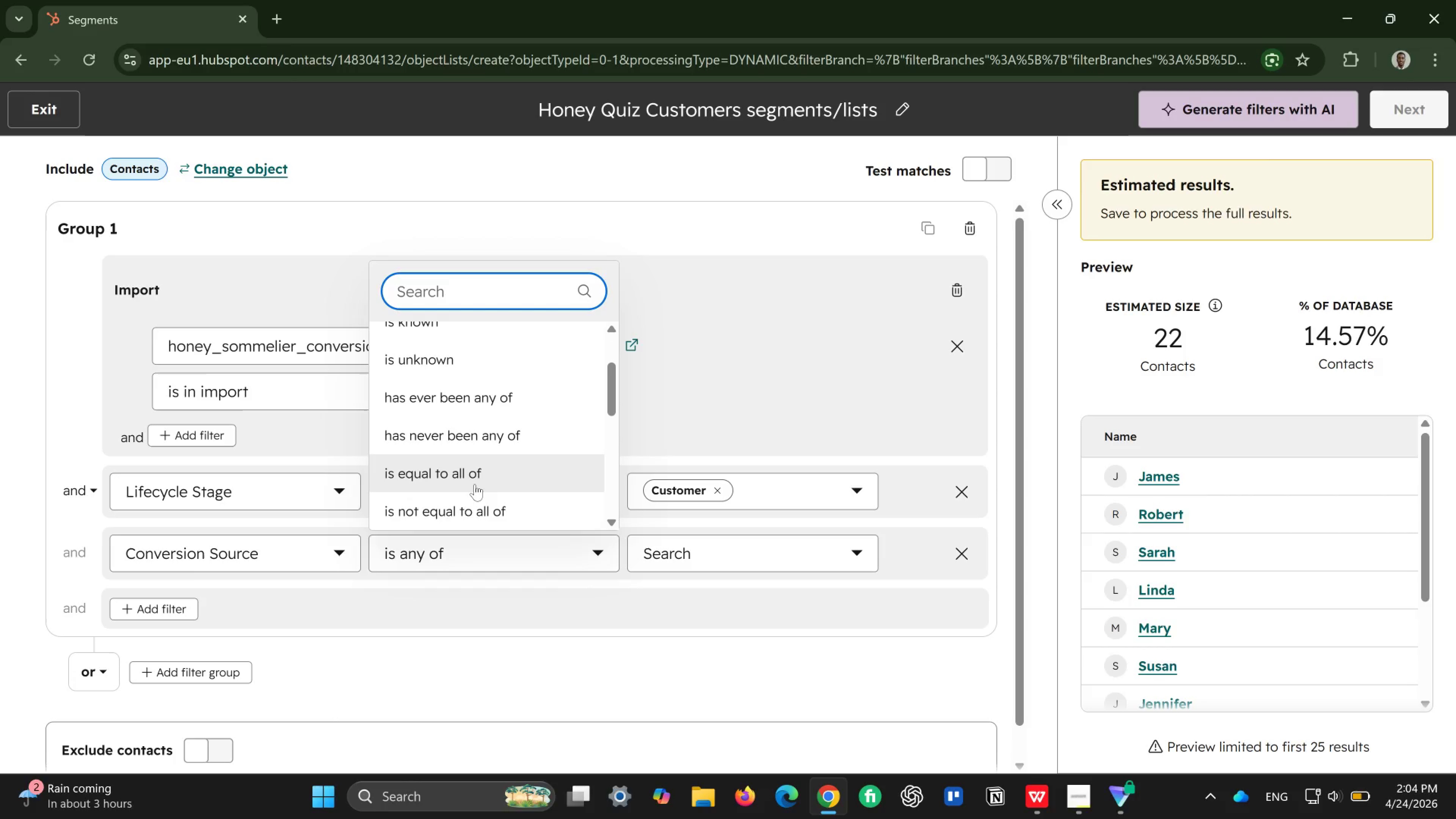 
left_click([475, 484])
 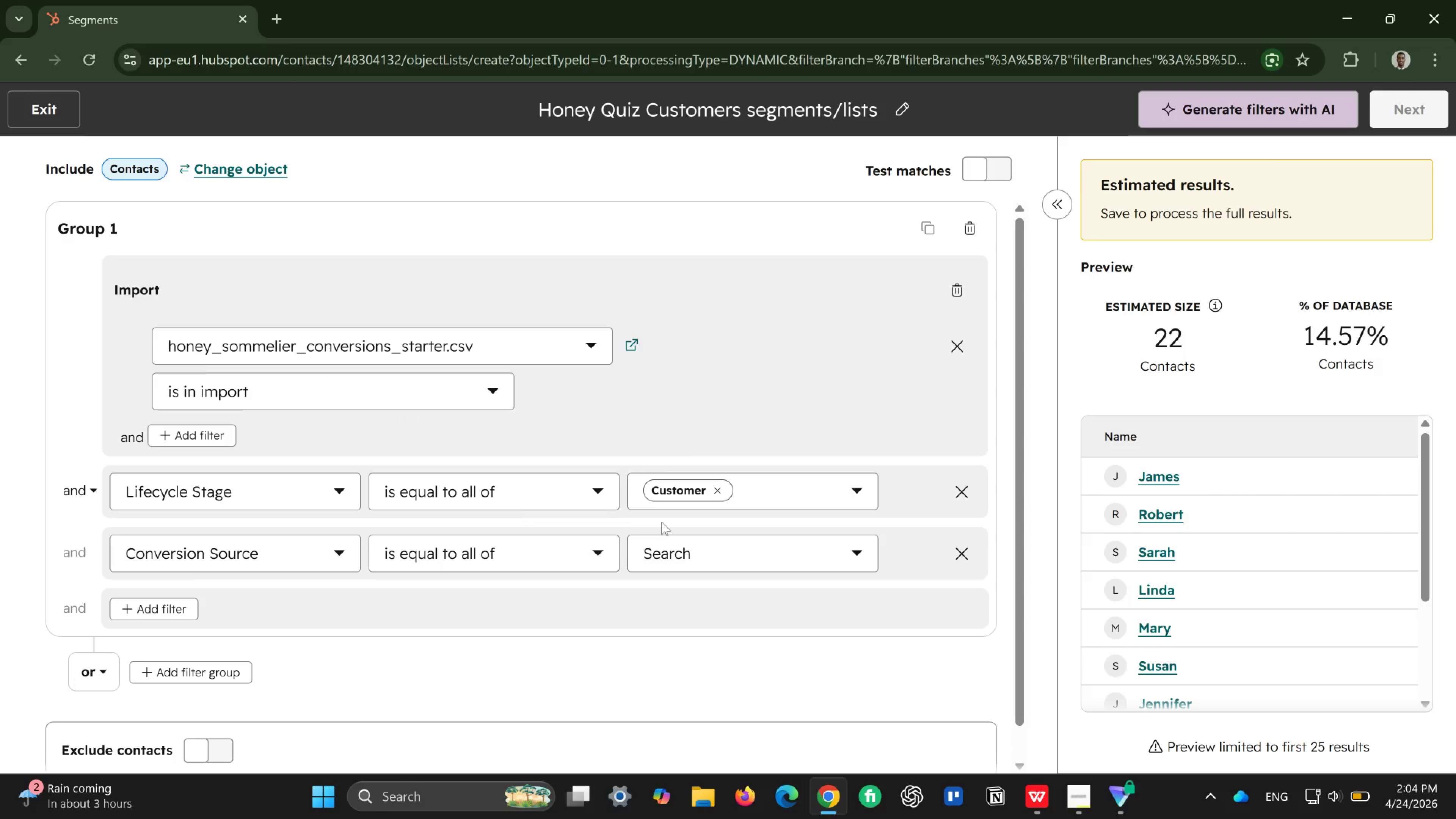 
left_click([749, 546])
 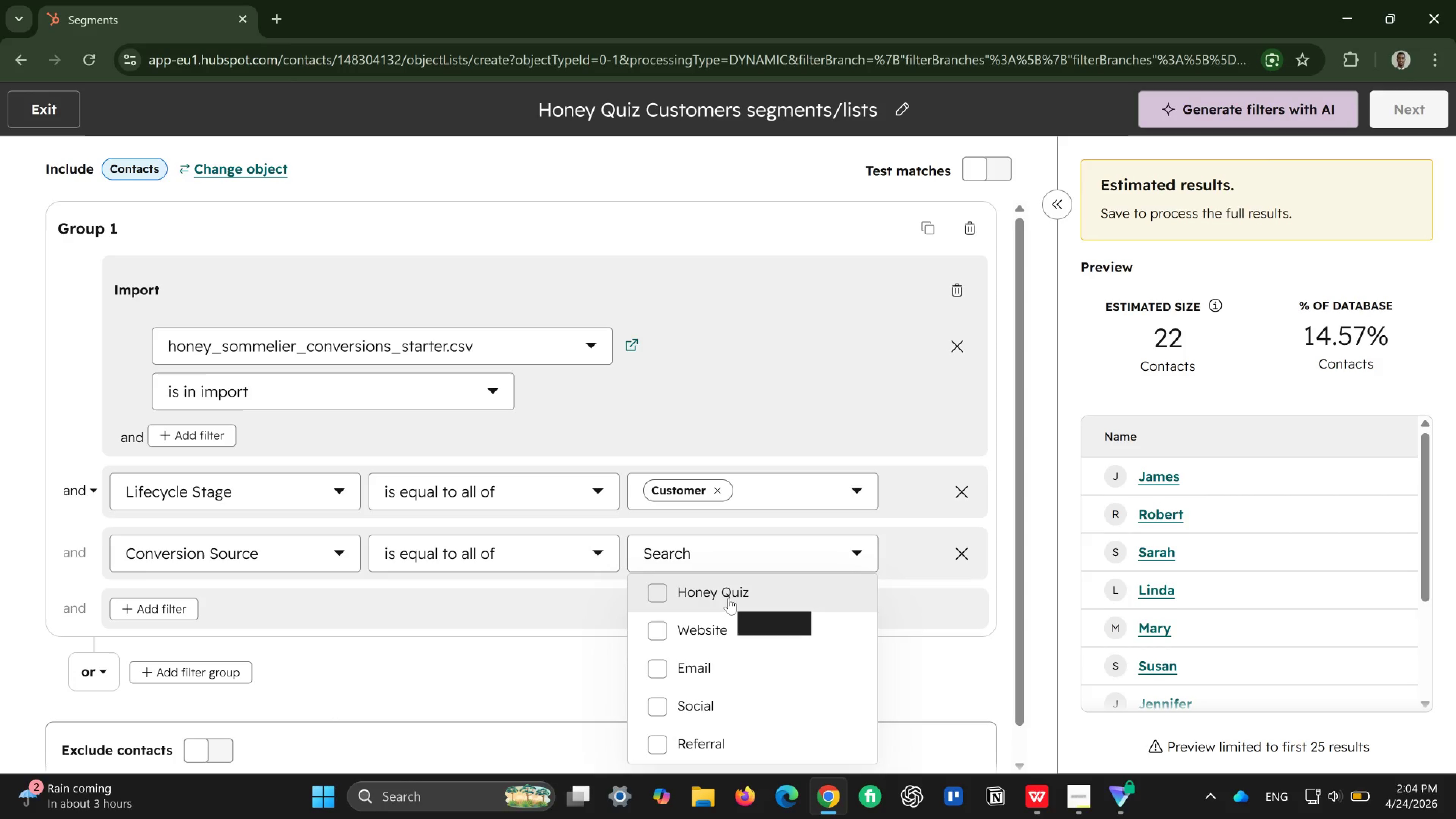 
wait(7.8)
 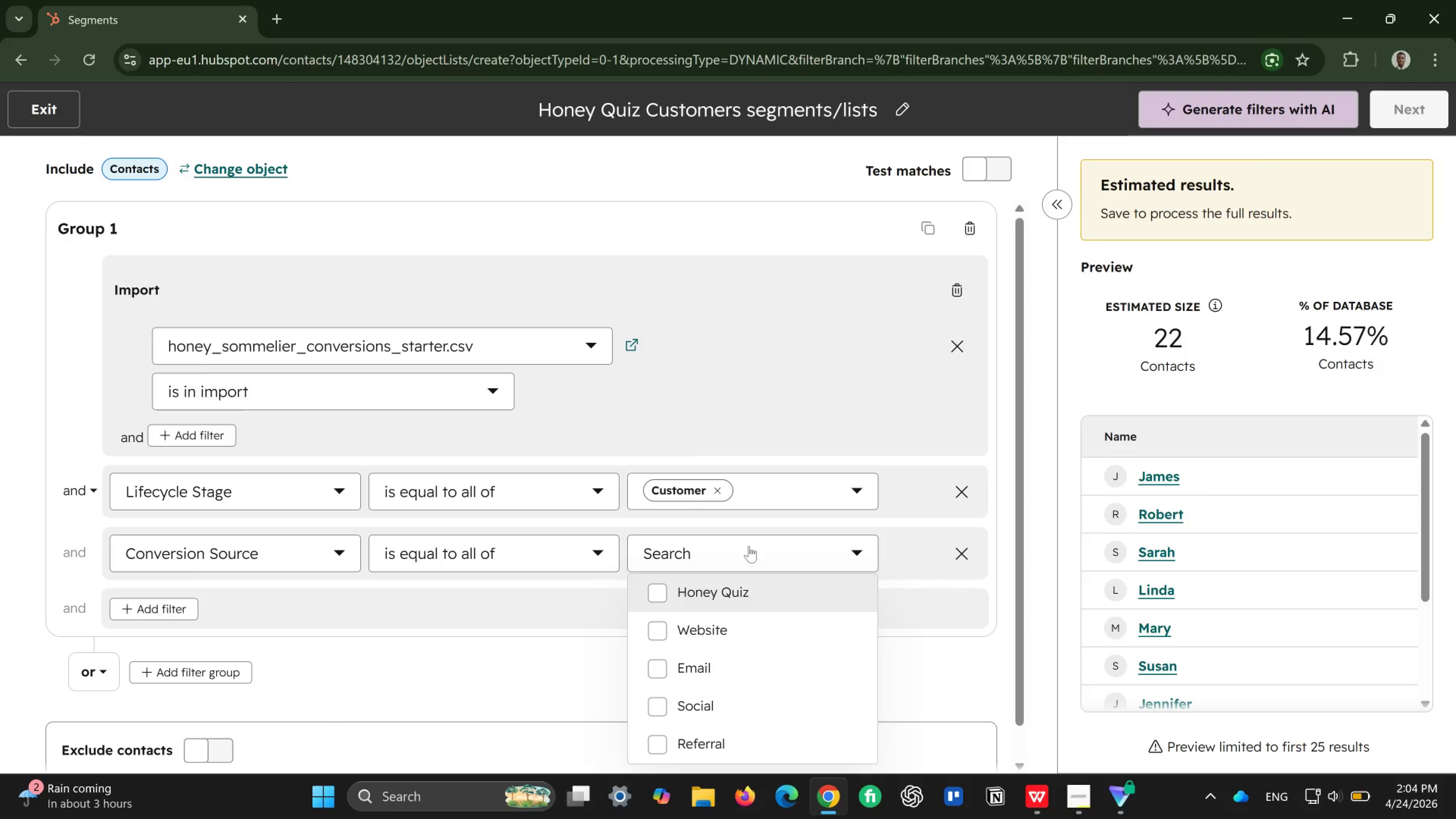 
left_click([729, 598])
 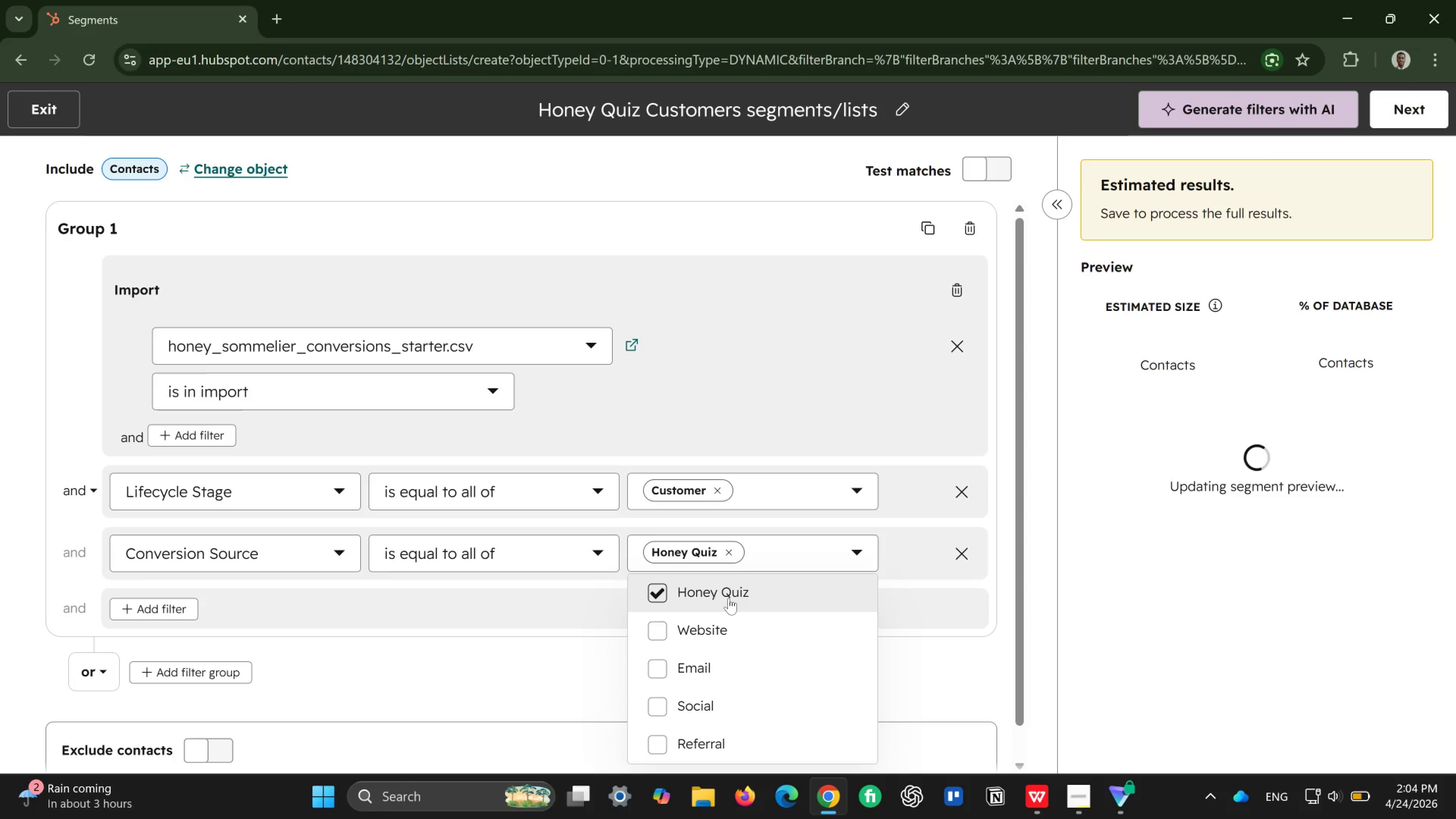 
wait(12.16)
 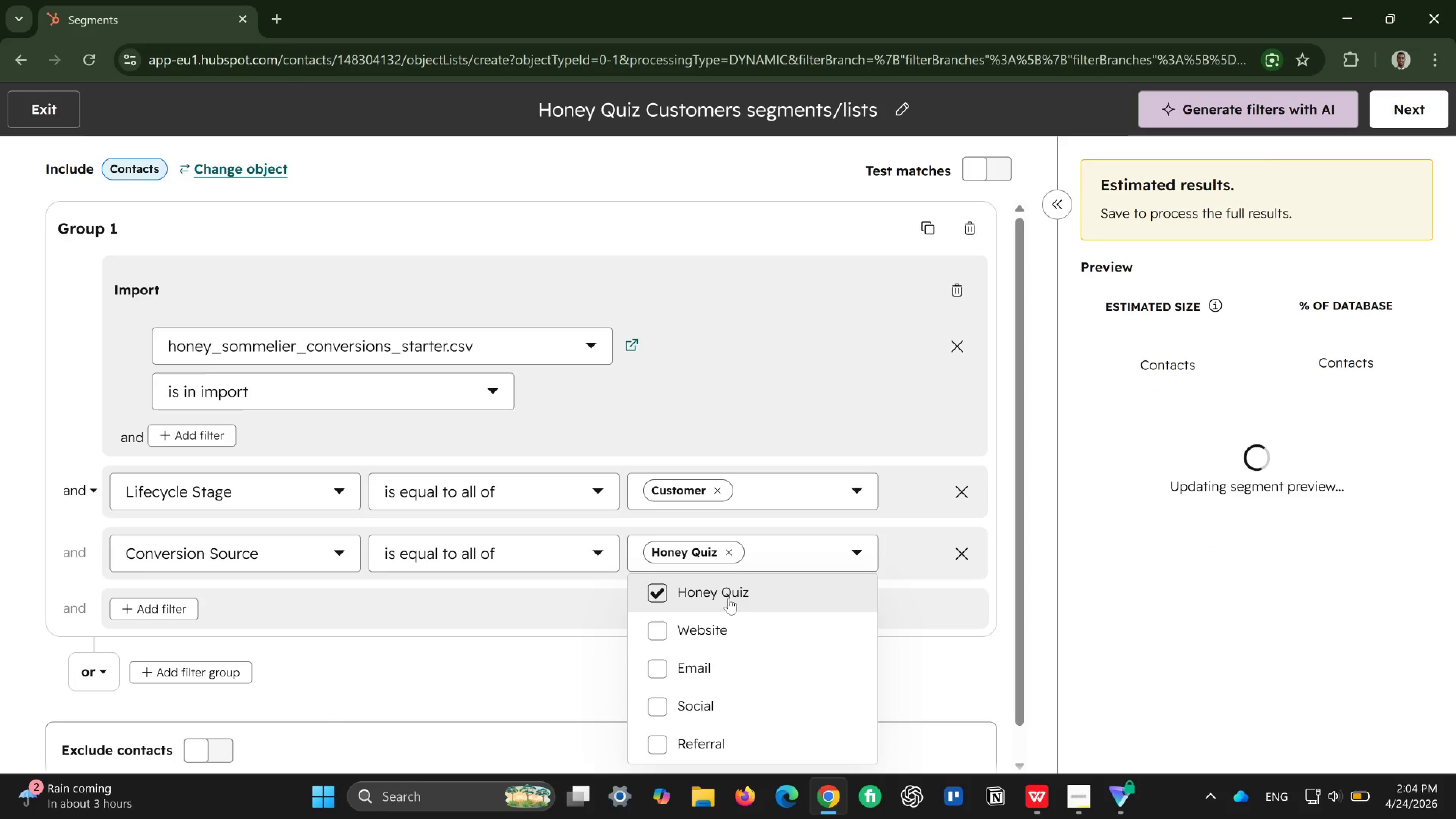 
left_click([537, 651])
 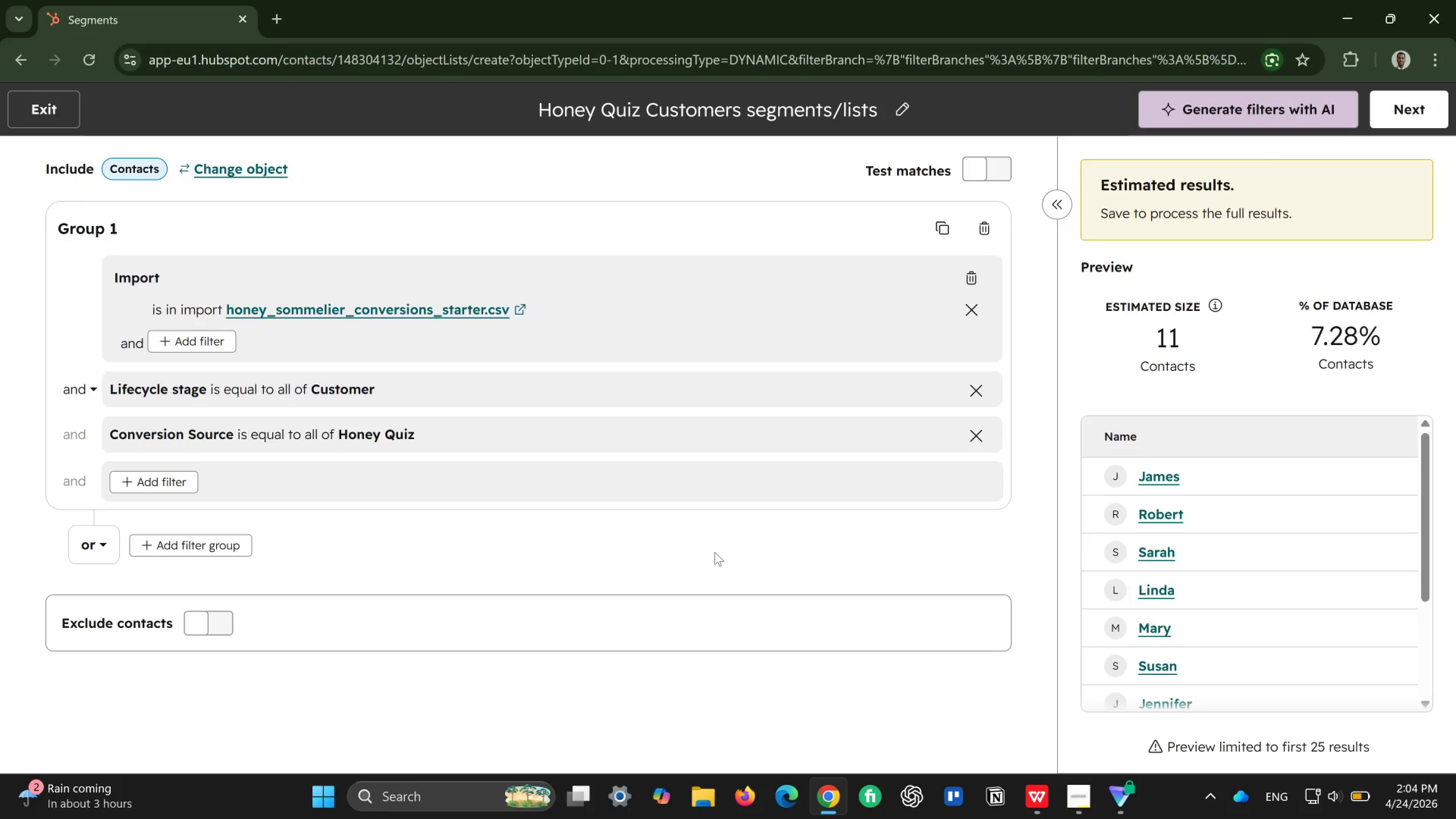 
wait(5.28)
 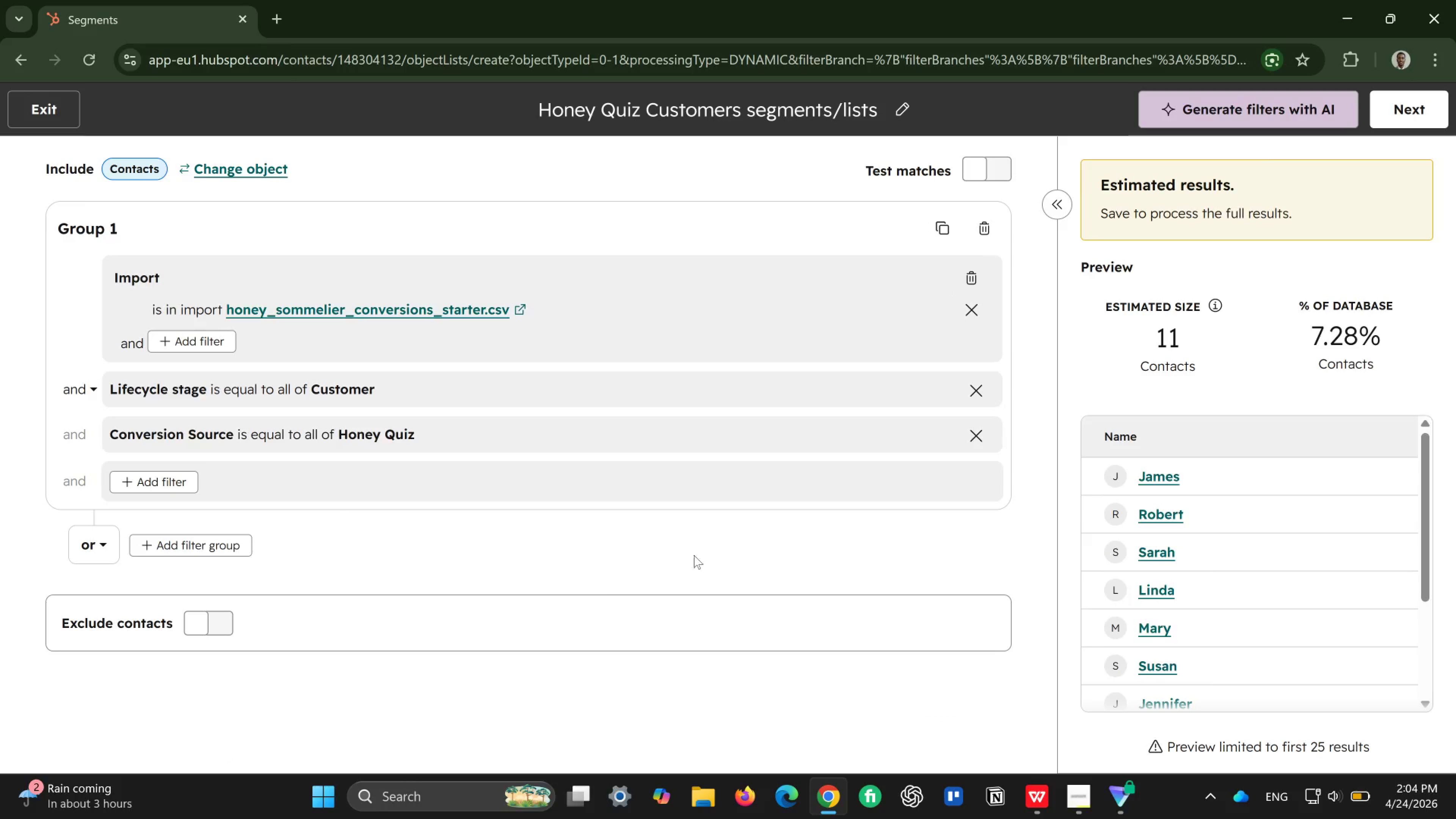 
scroll: coordinate [715, 552], scroll_direction: up, amount: 2.0
 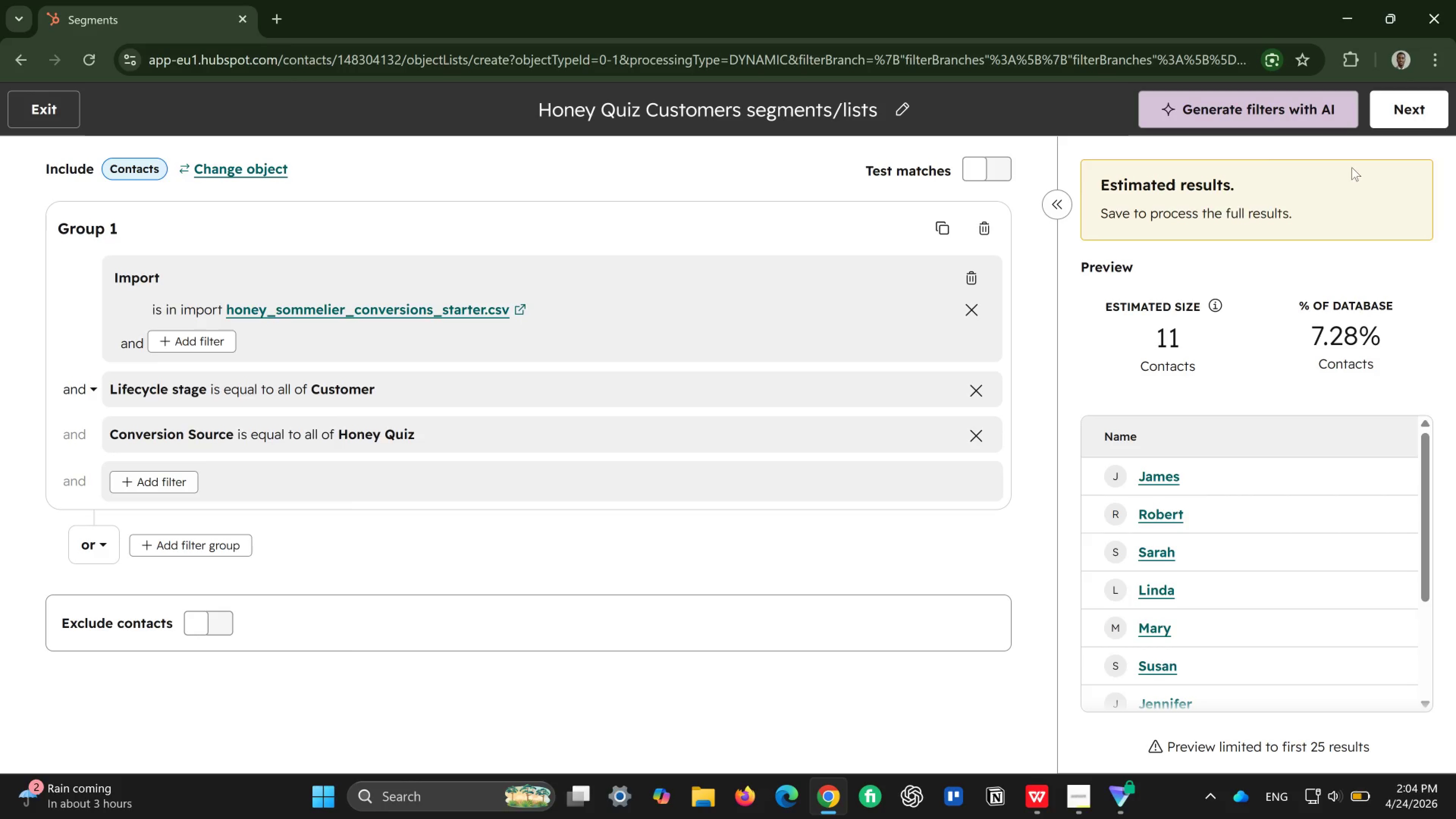 
left_click([1433, 113])
 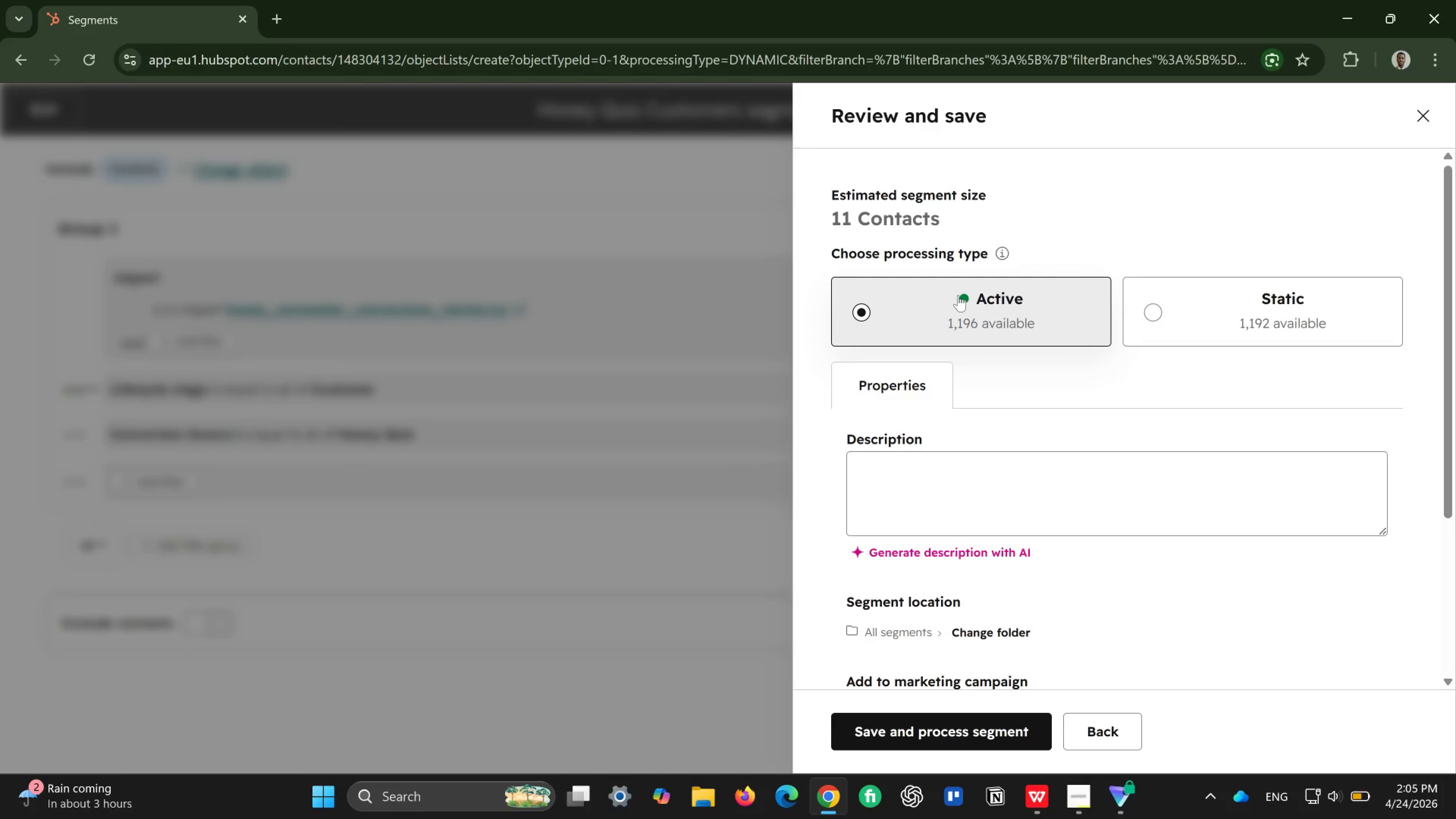 
wait(5.71)
 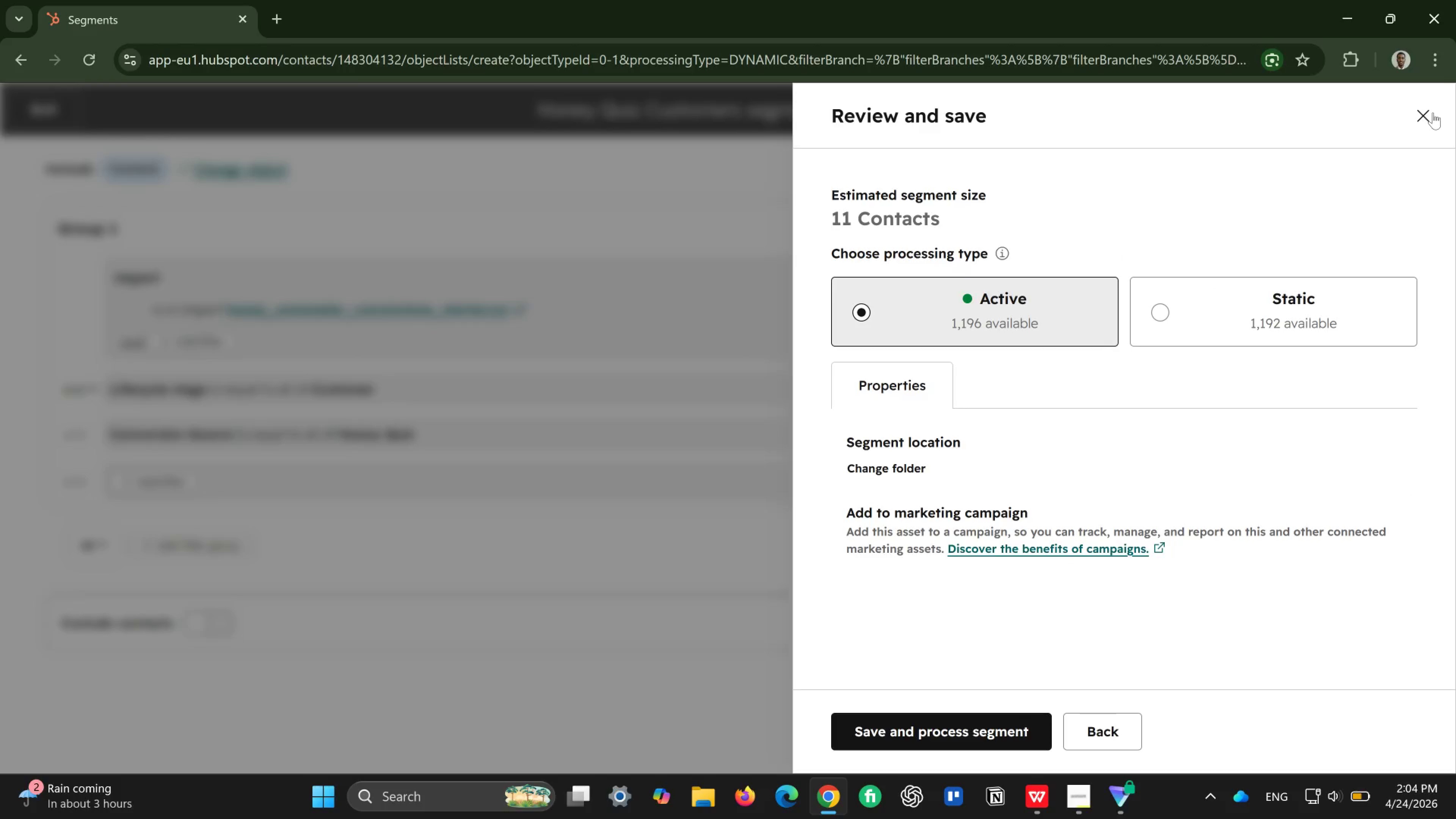 
left_click([938, 487])
 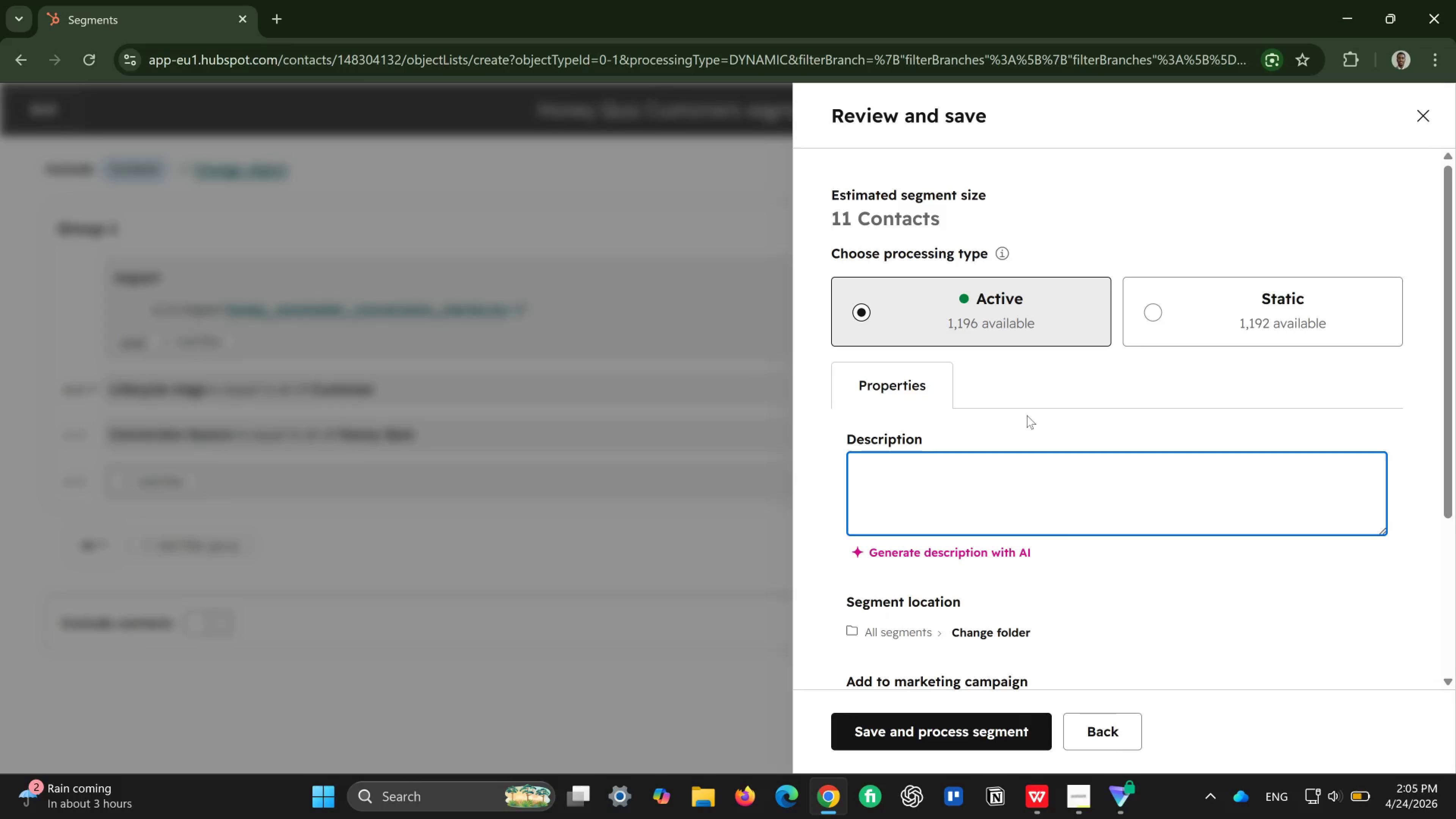 
wait(29.11)
 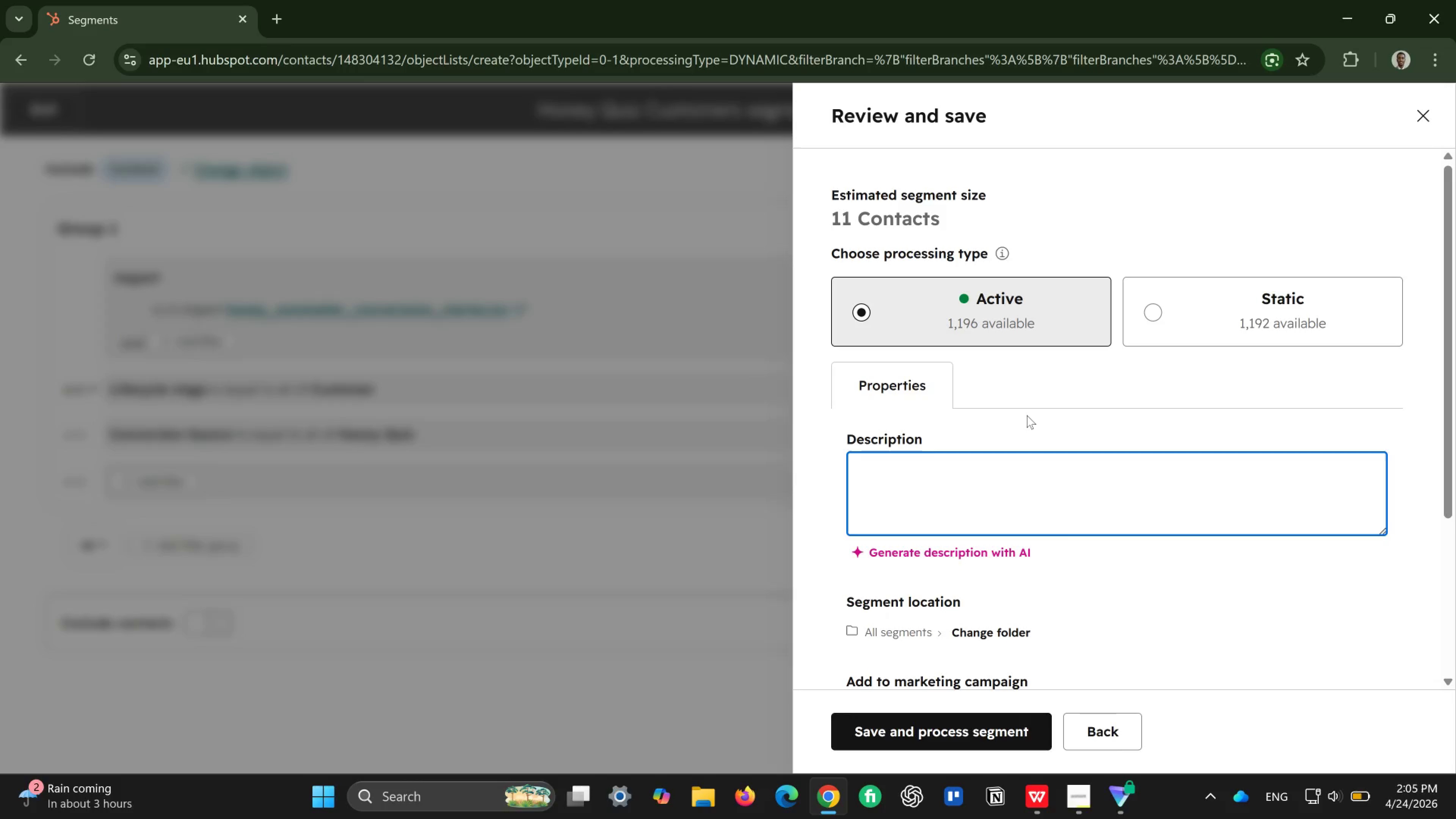 
scroll: coordinate [1043, 428], scroll_direction: none, amount: 0.0
 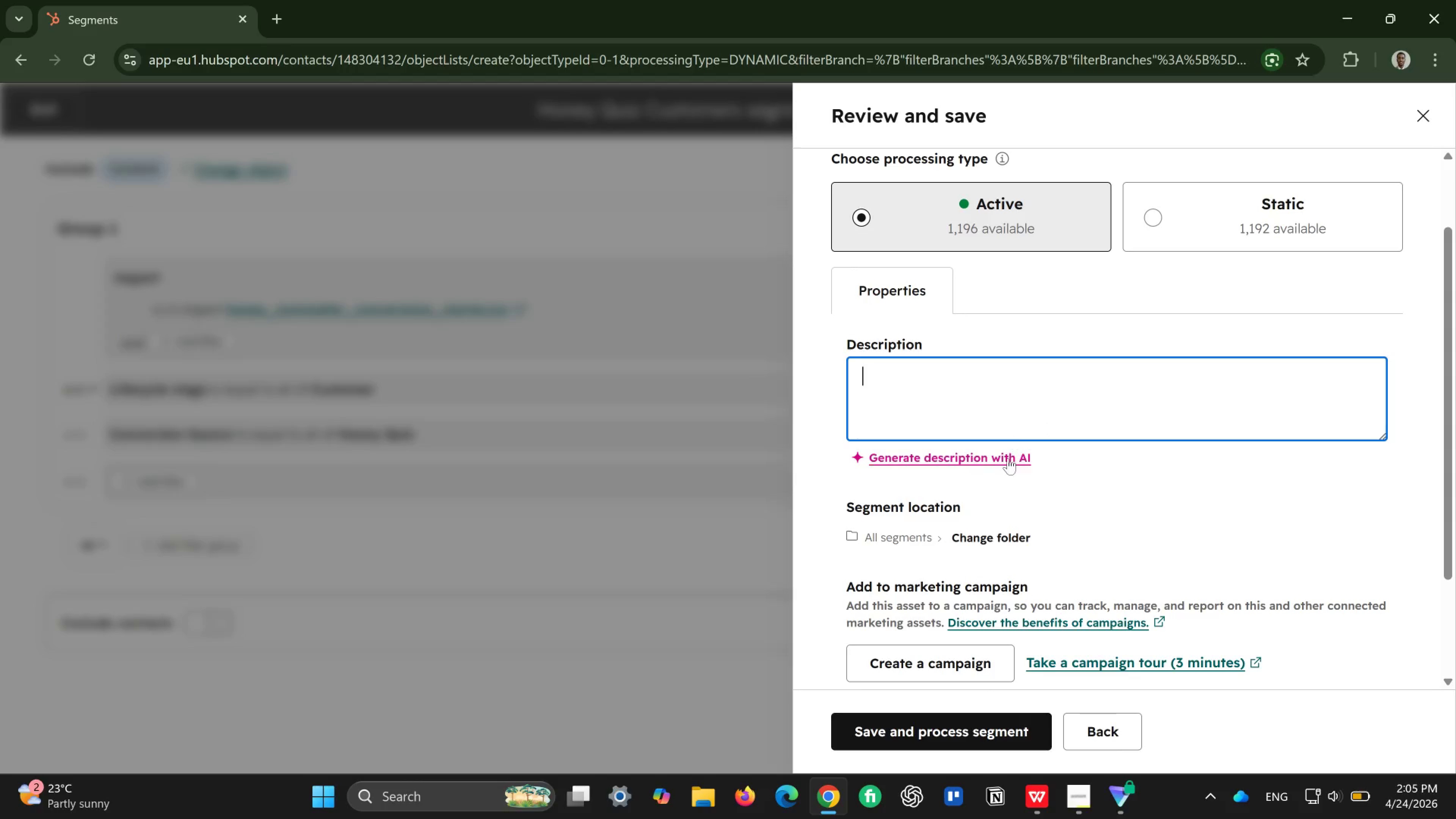 
scroll: coordinate [1010, 464], scroll_direction: down, amount: 2.0
 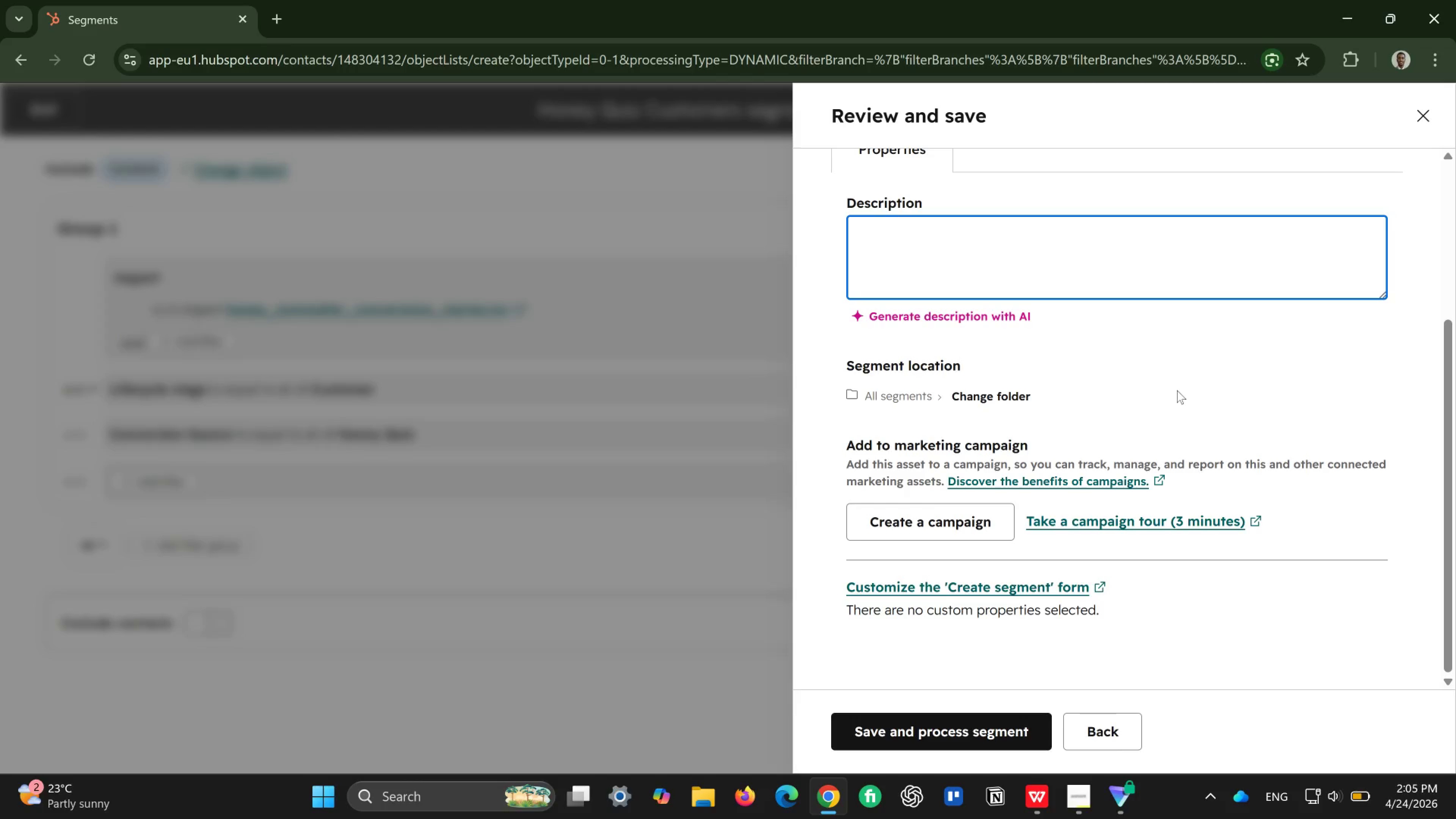 
wait(10.89)
 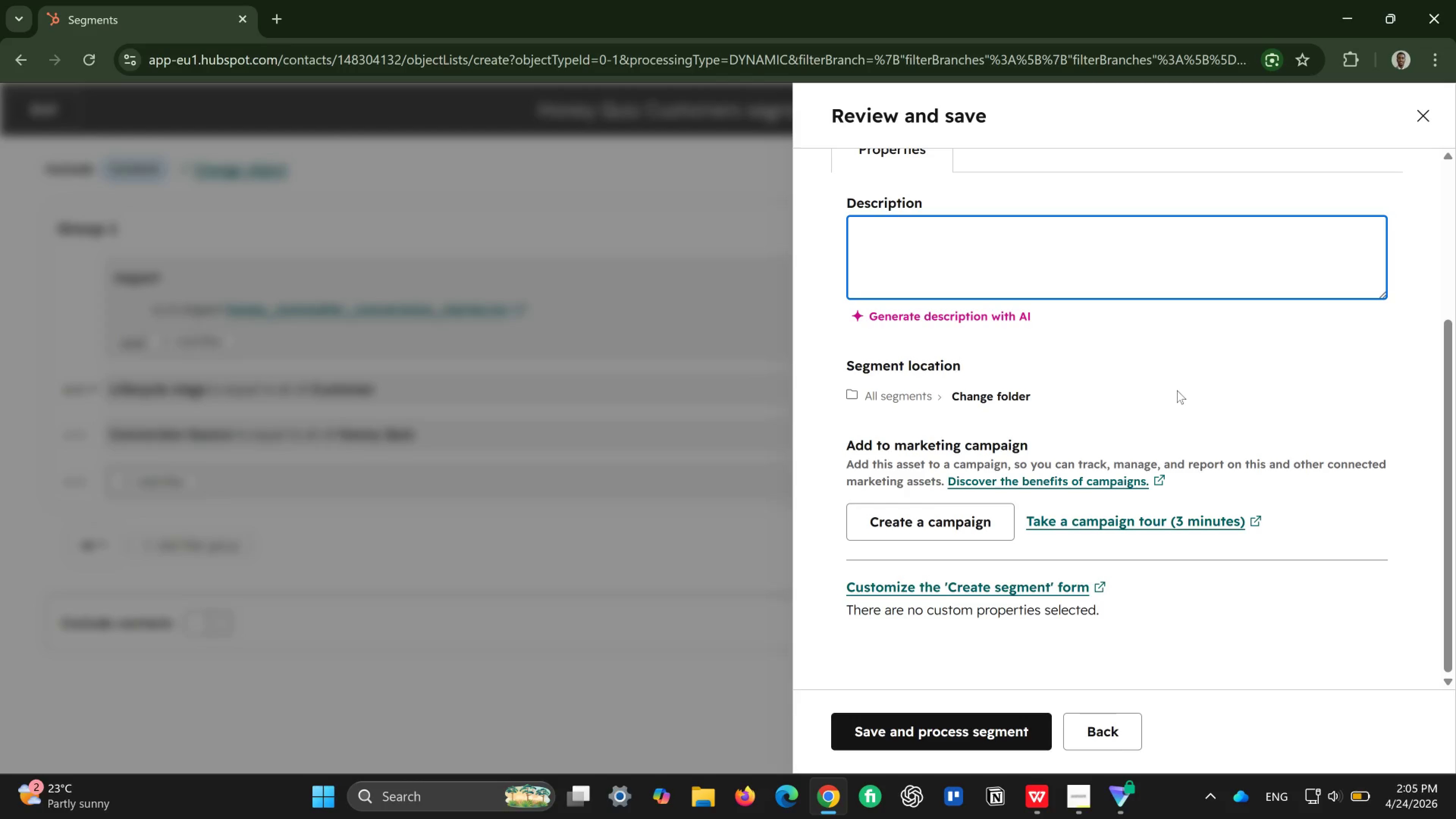 
left_click([1130, 256])
 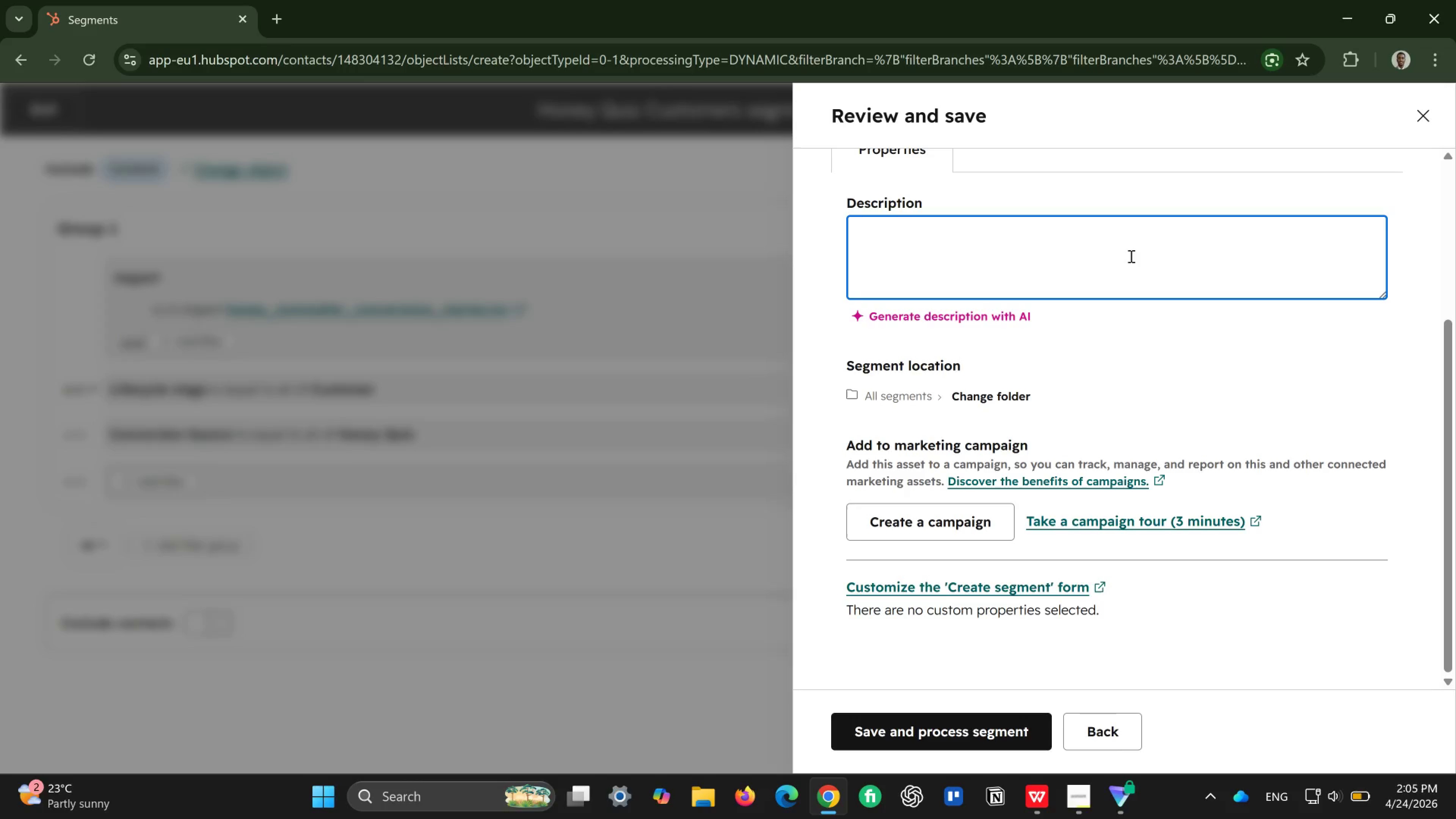 
type(A dynamic segment of contacts whose Lifecycle stage is customer ans)
key(Backspace)
type(d Conversion Source is Honey Quiz, )
 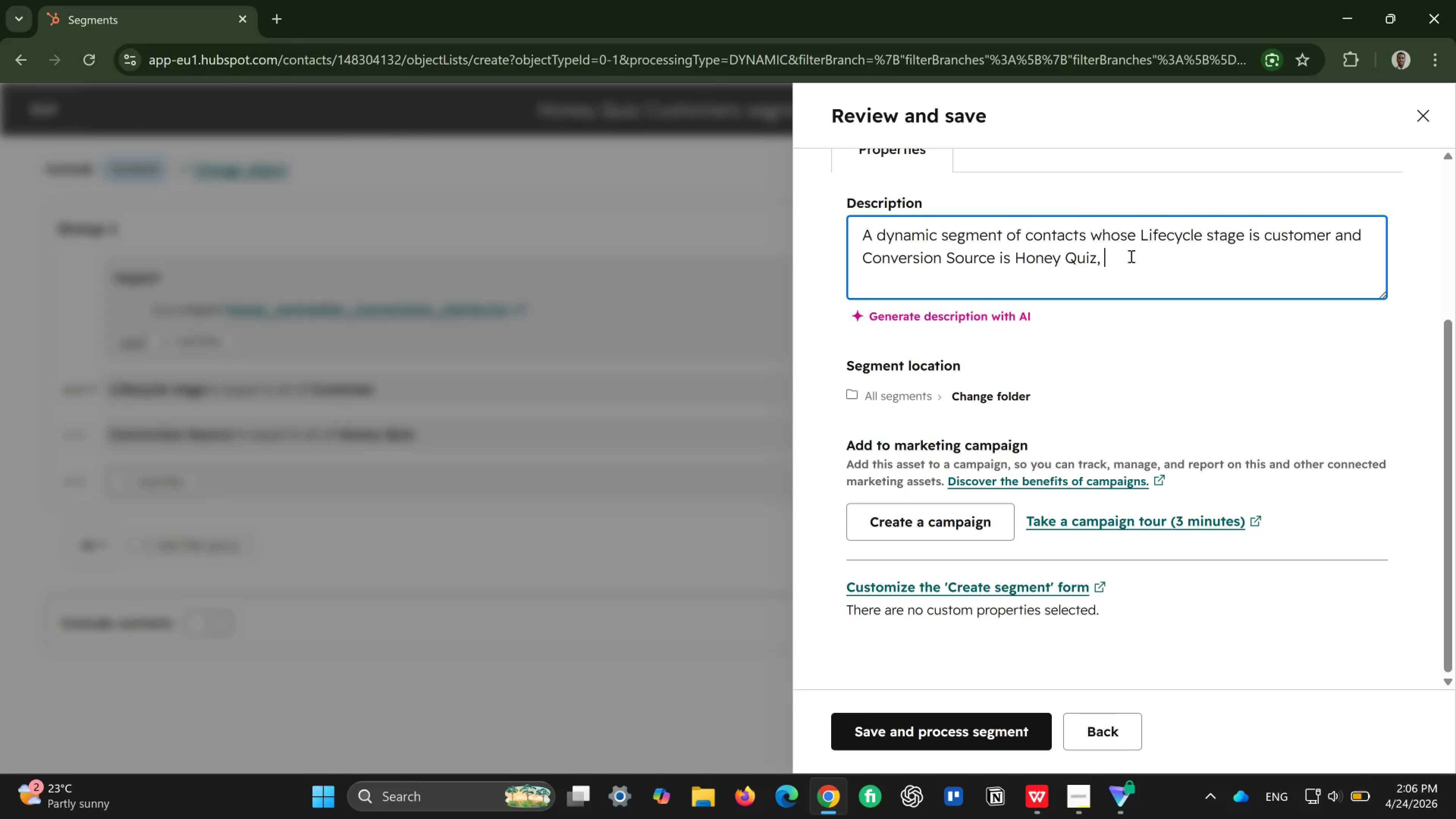 
type(automatically updating as new quiz leads convert.)
 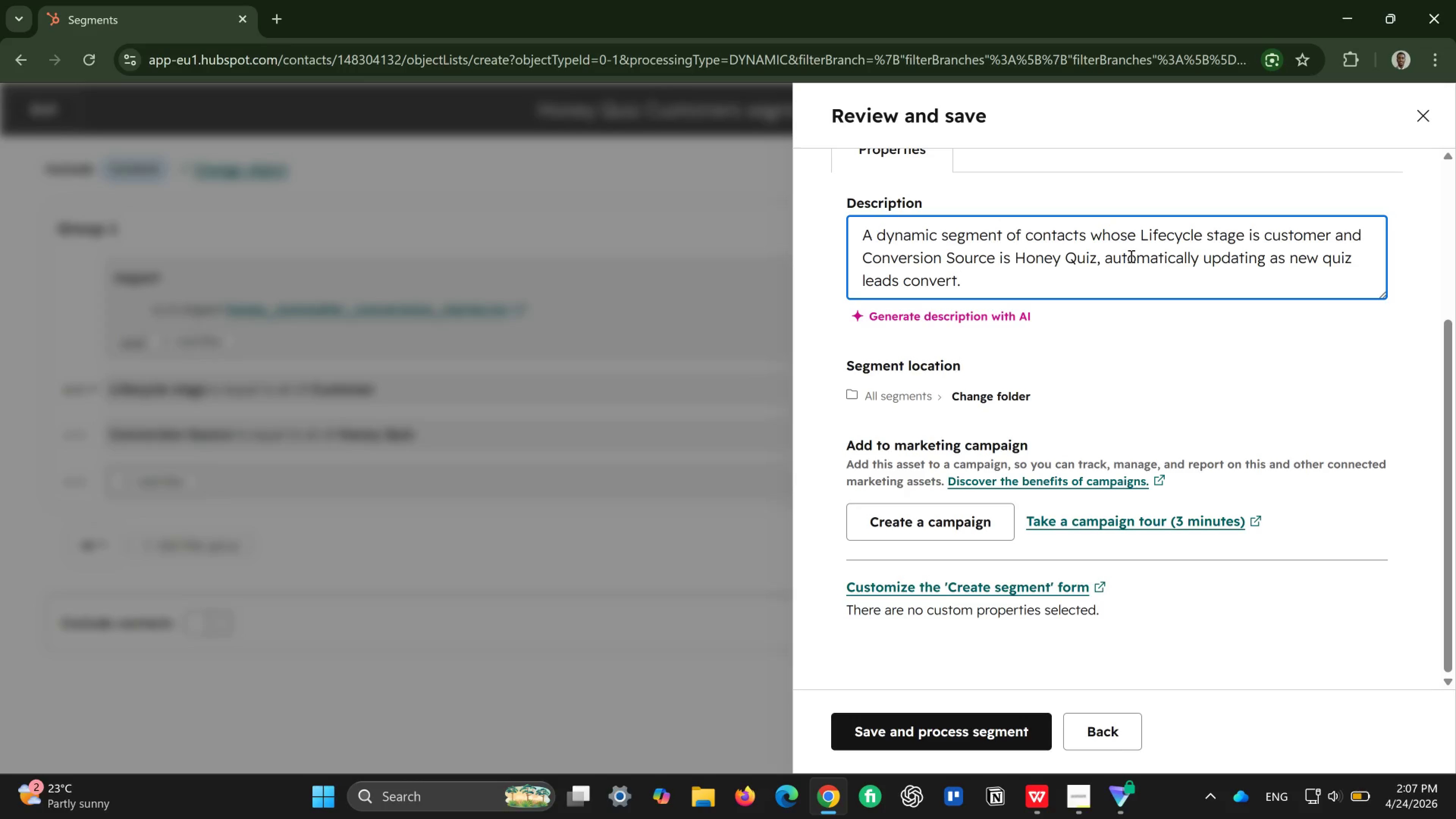 
wait(21.55)
 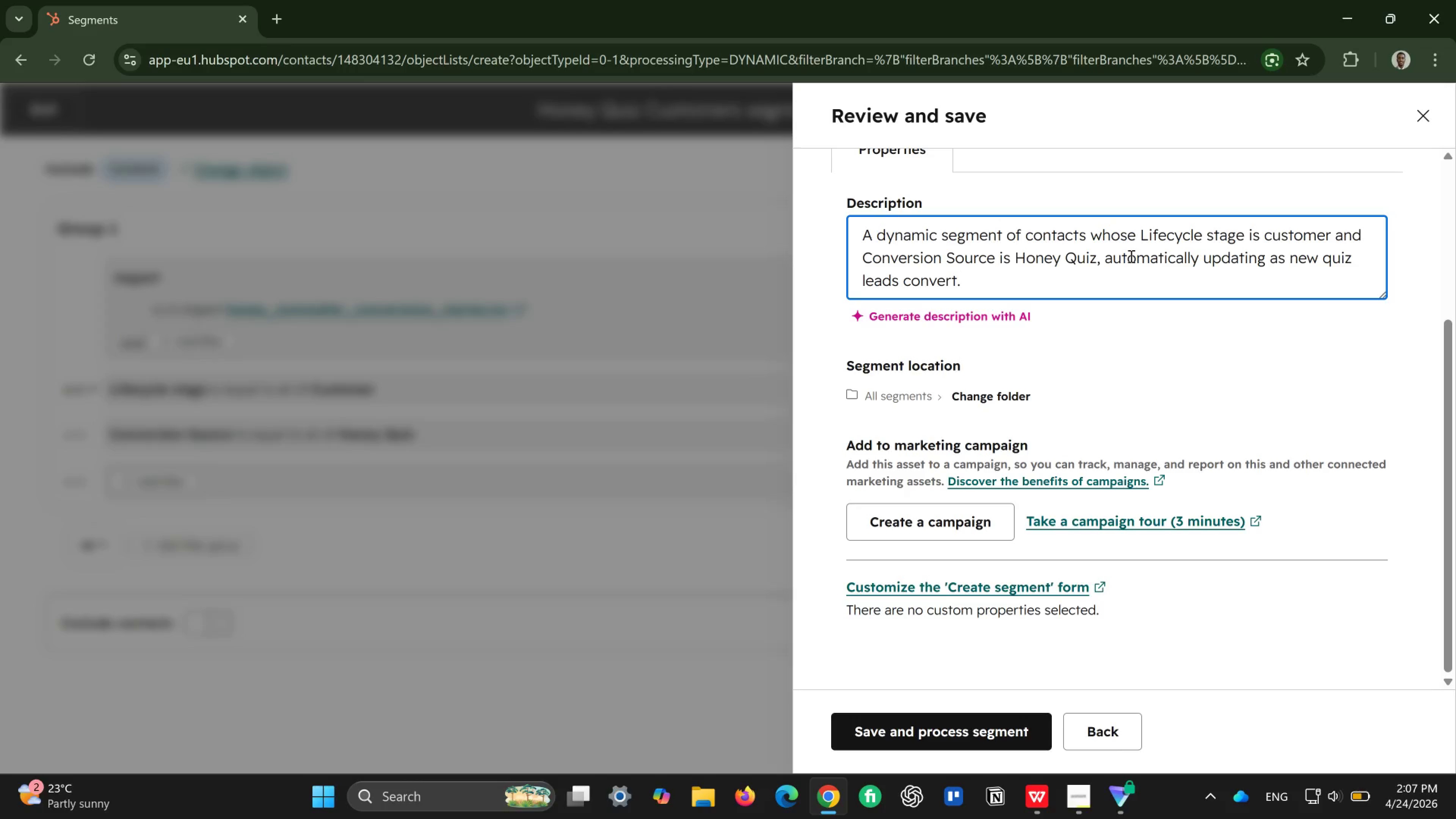 
scroll: coordinate [1135, 262], scroll_direction: up, amount: 1.0
 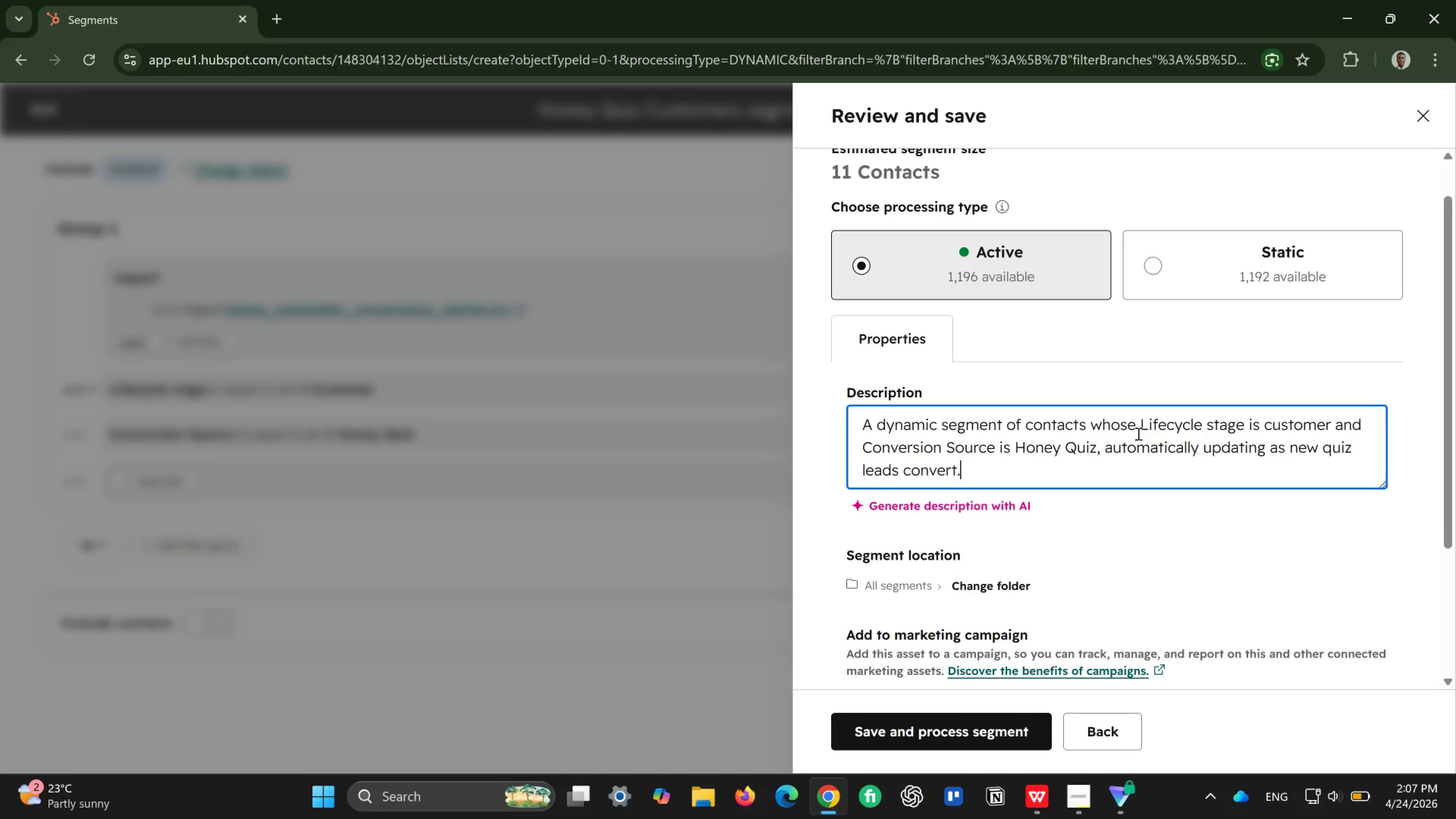 
wait(5.09)
 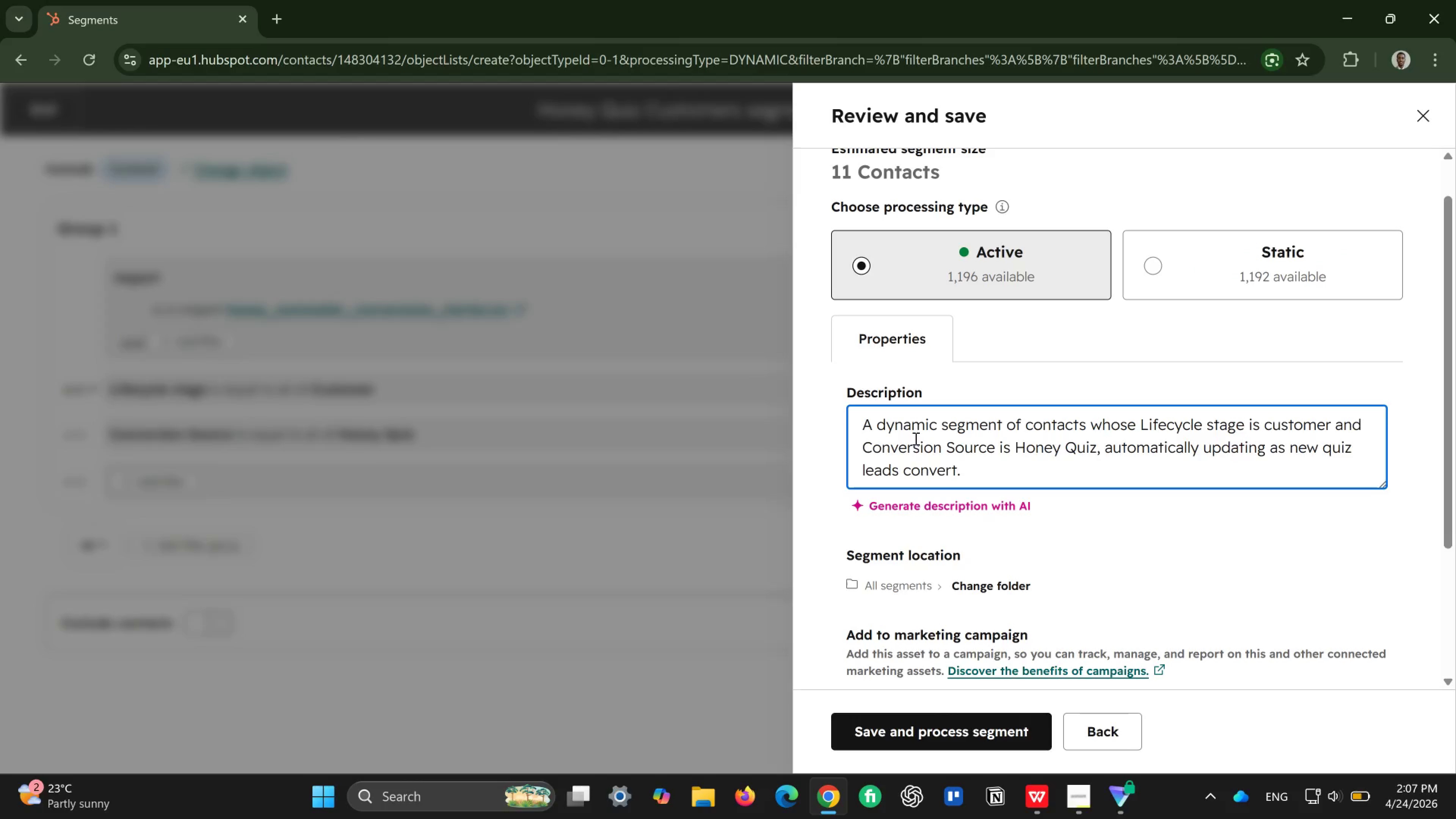 
left_click([1215, 433])
 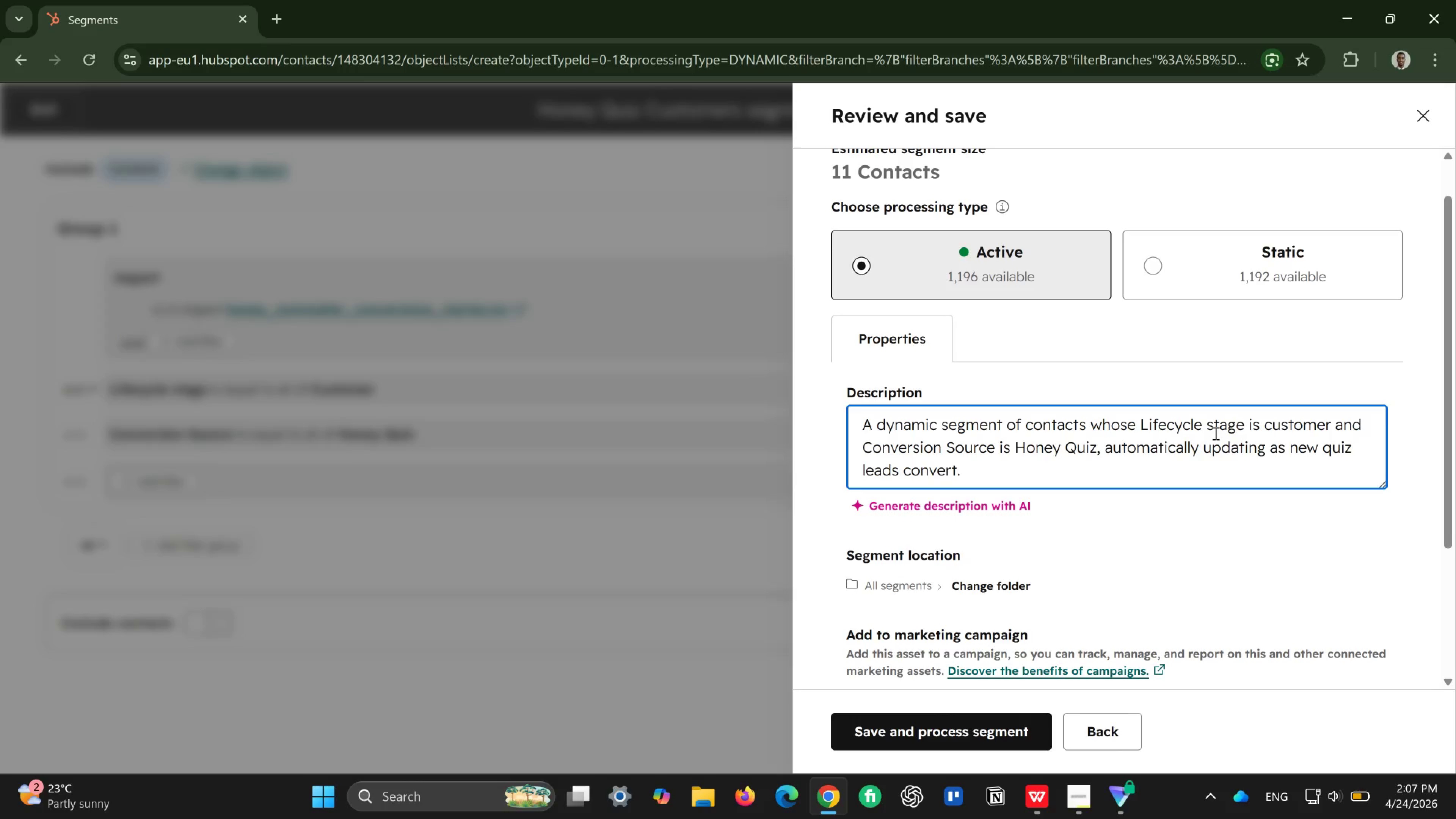 
key(Backspace)
 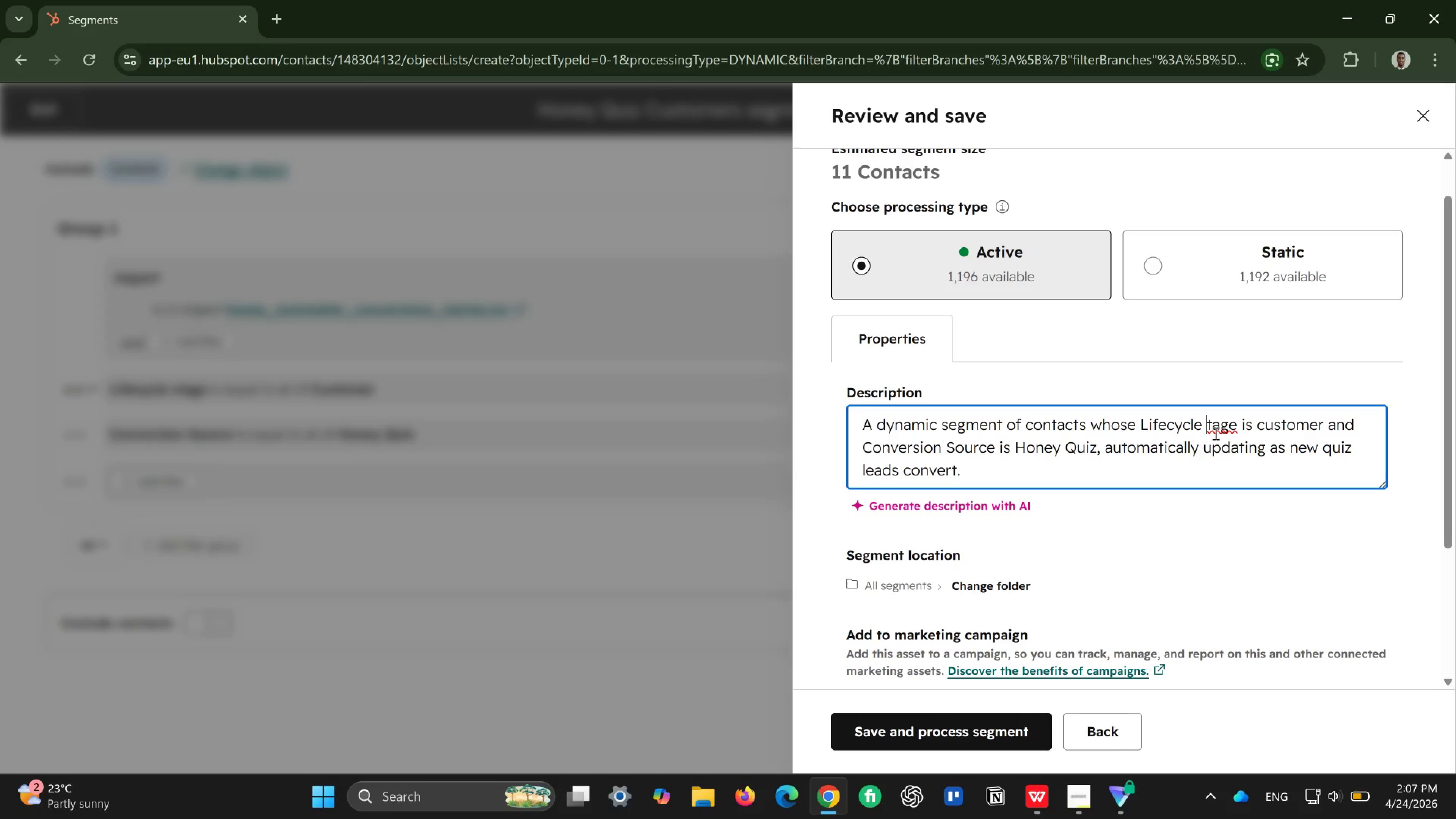 
key(CapsLock)
 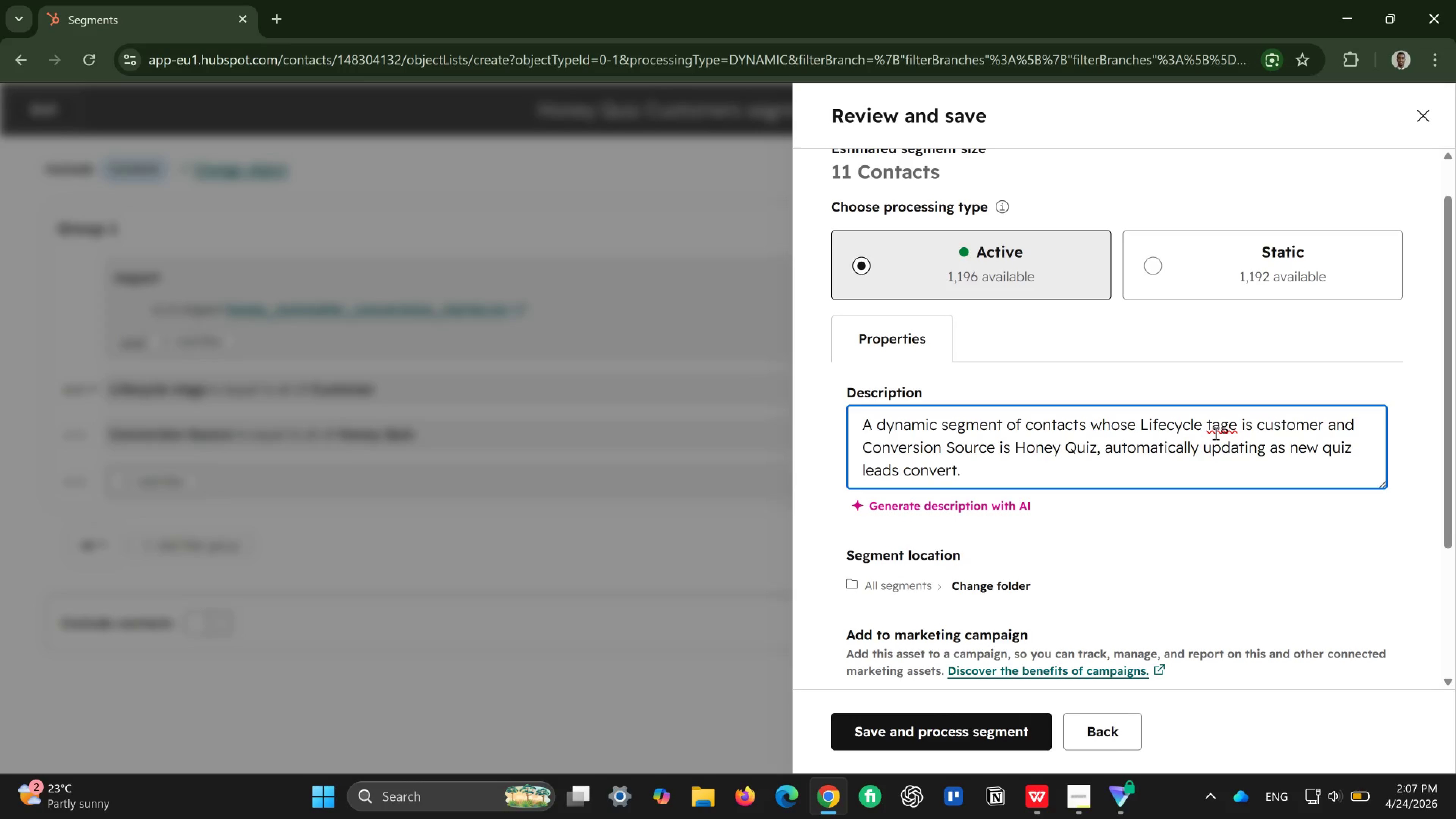 
key(S)
 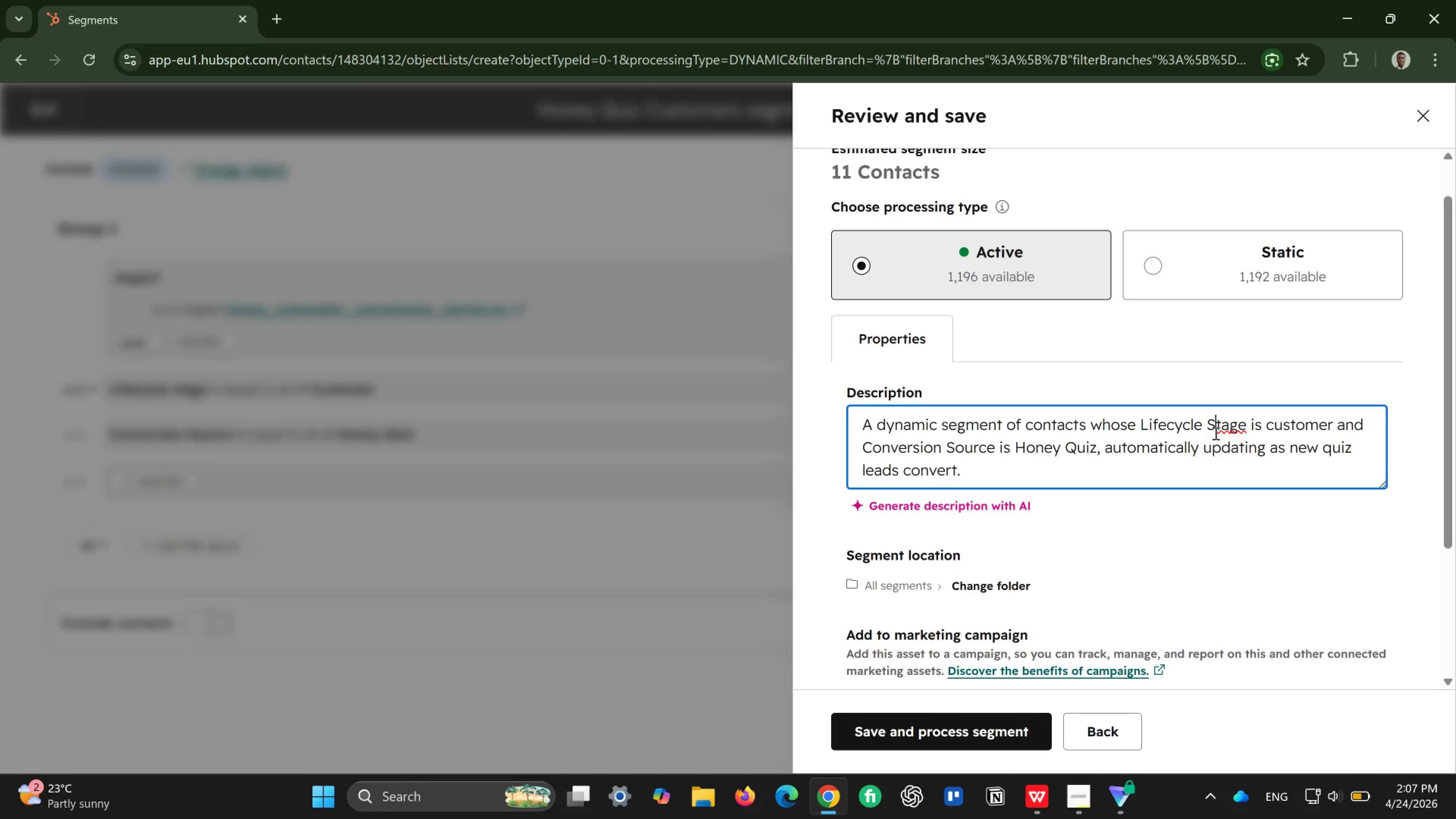 
key(CapsLock)
 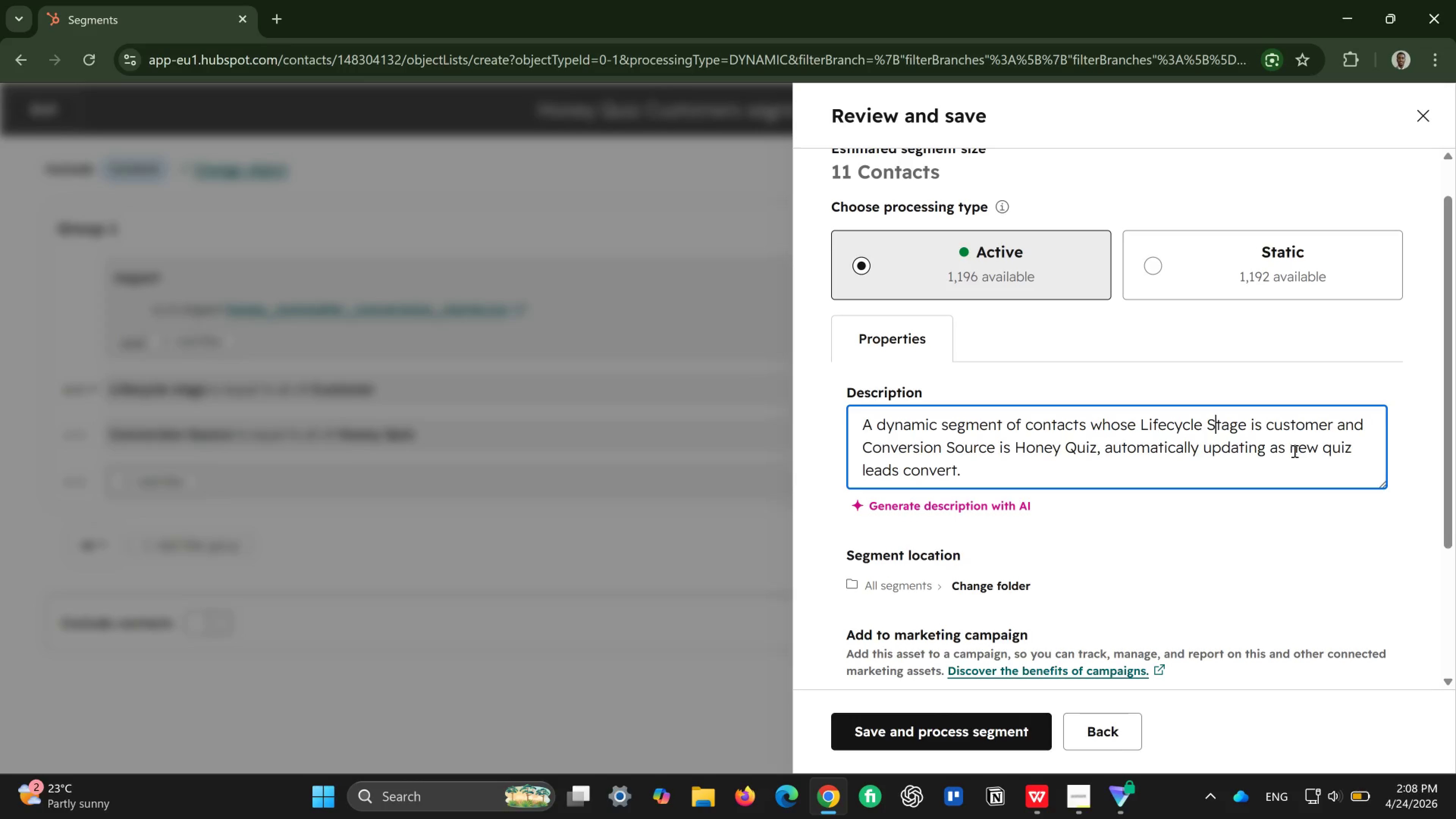 
wait(14.58)
 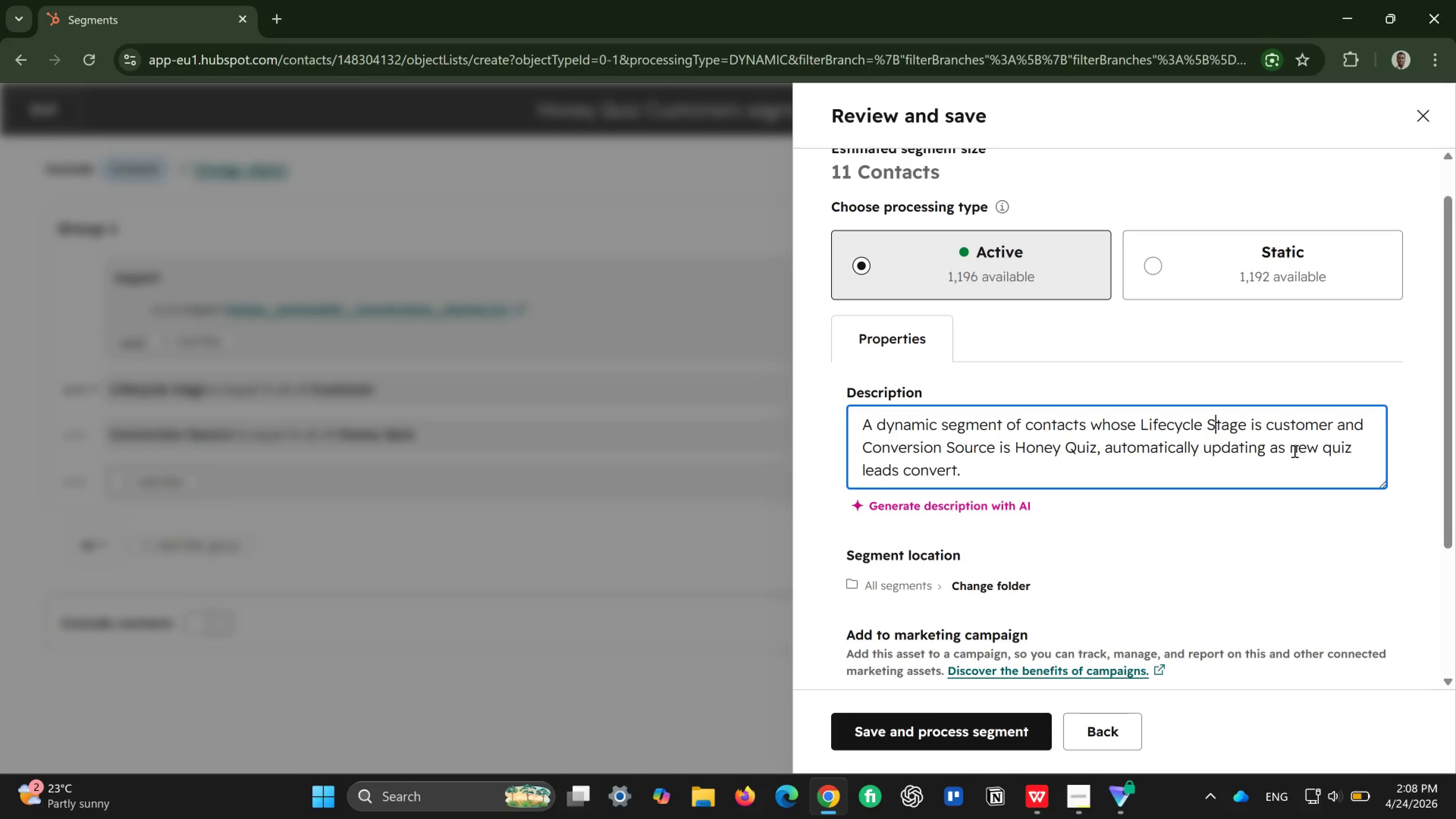 
left_click([1276, 428])
 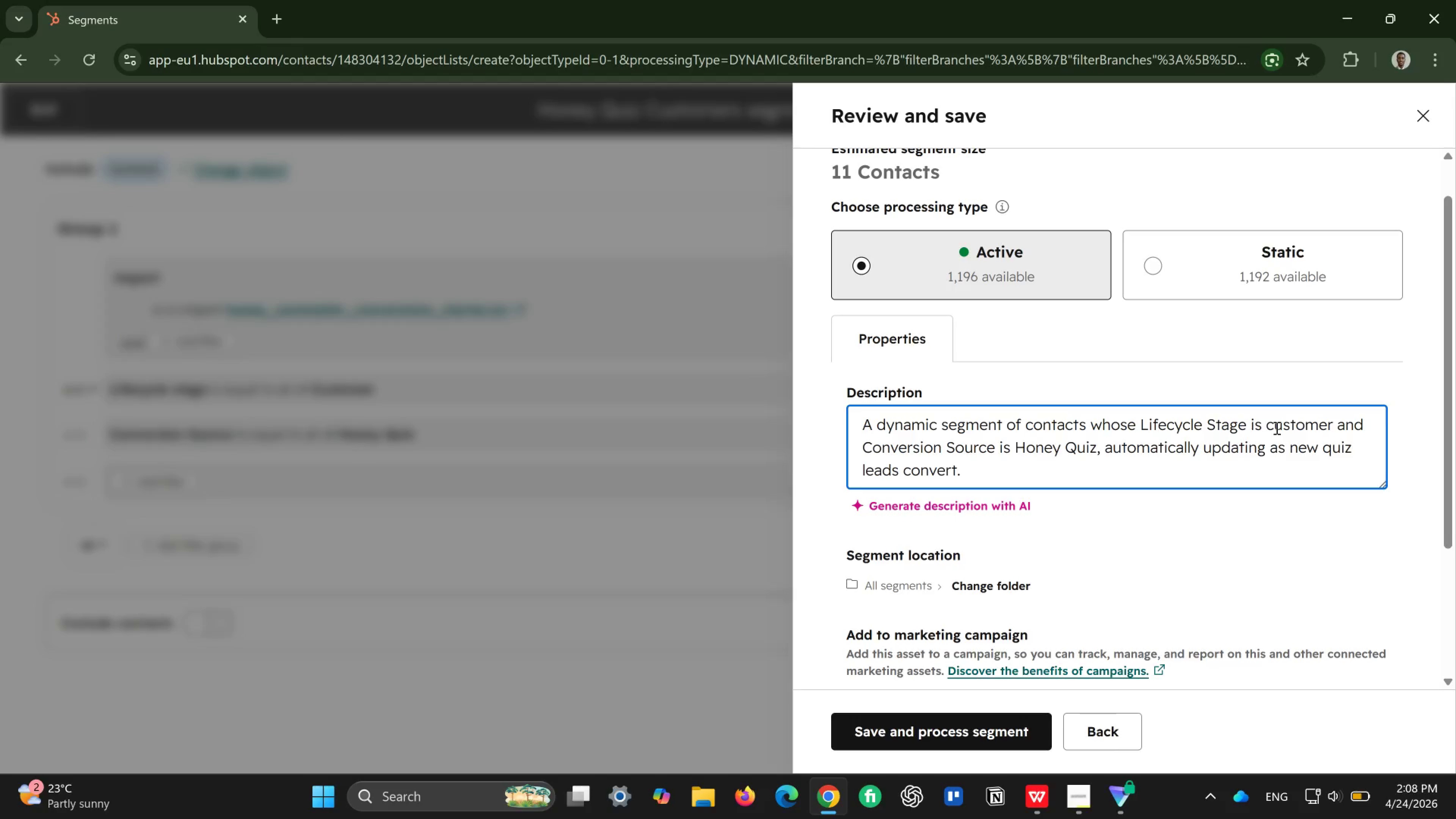 
key(Backspace)
 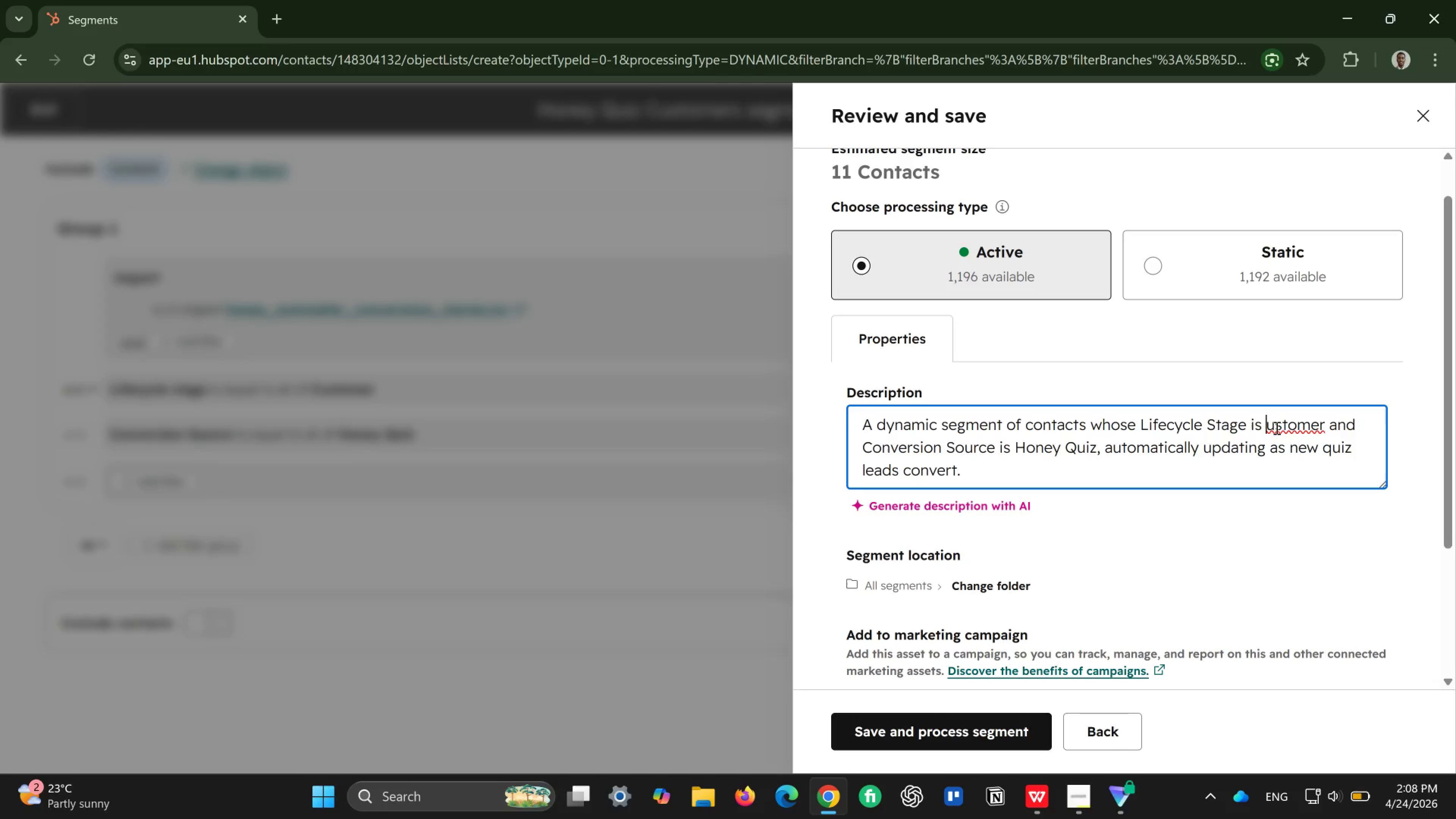 
key(CapsLock)
 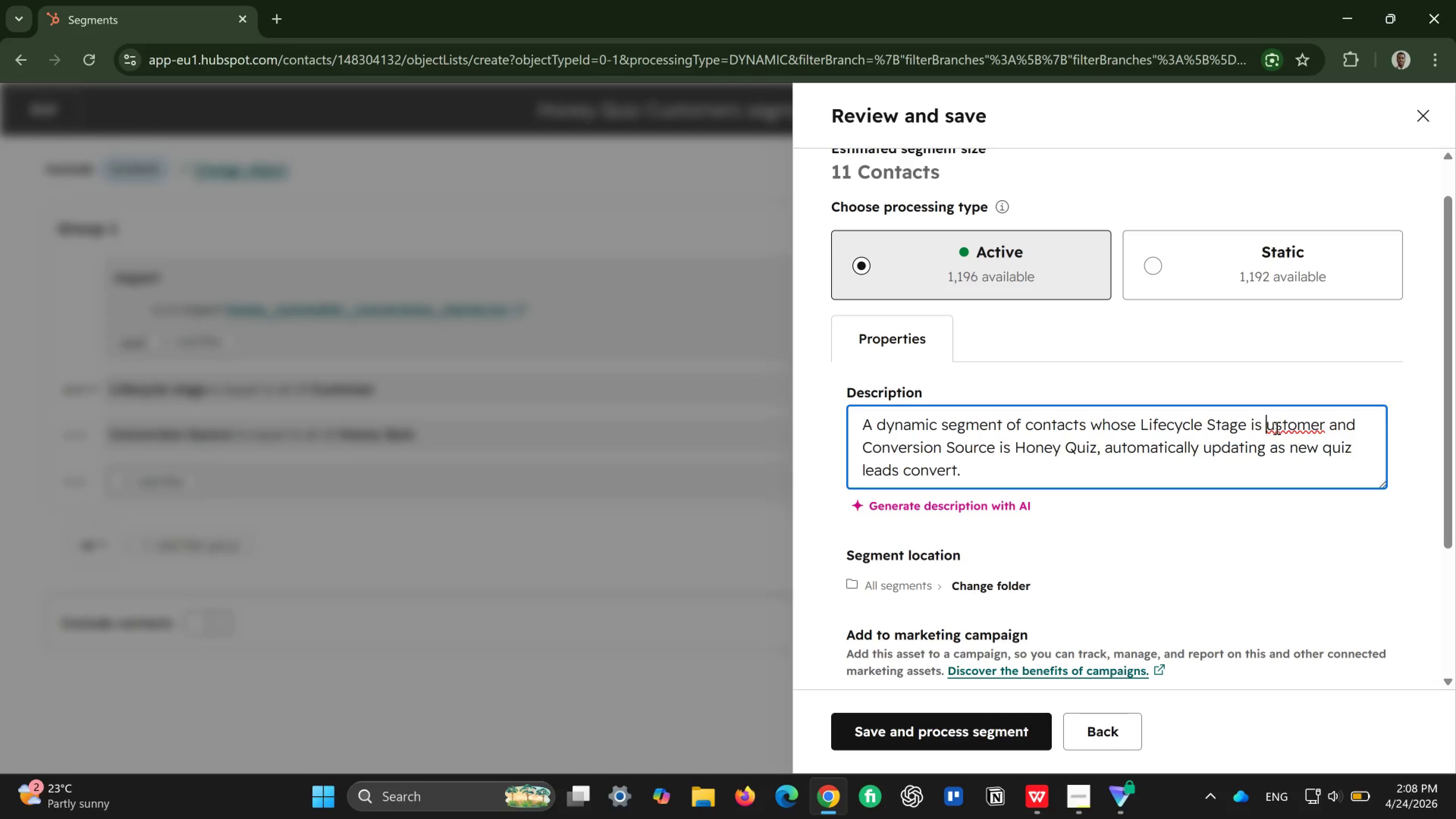 
key(C)
 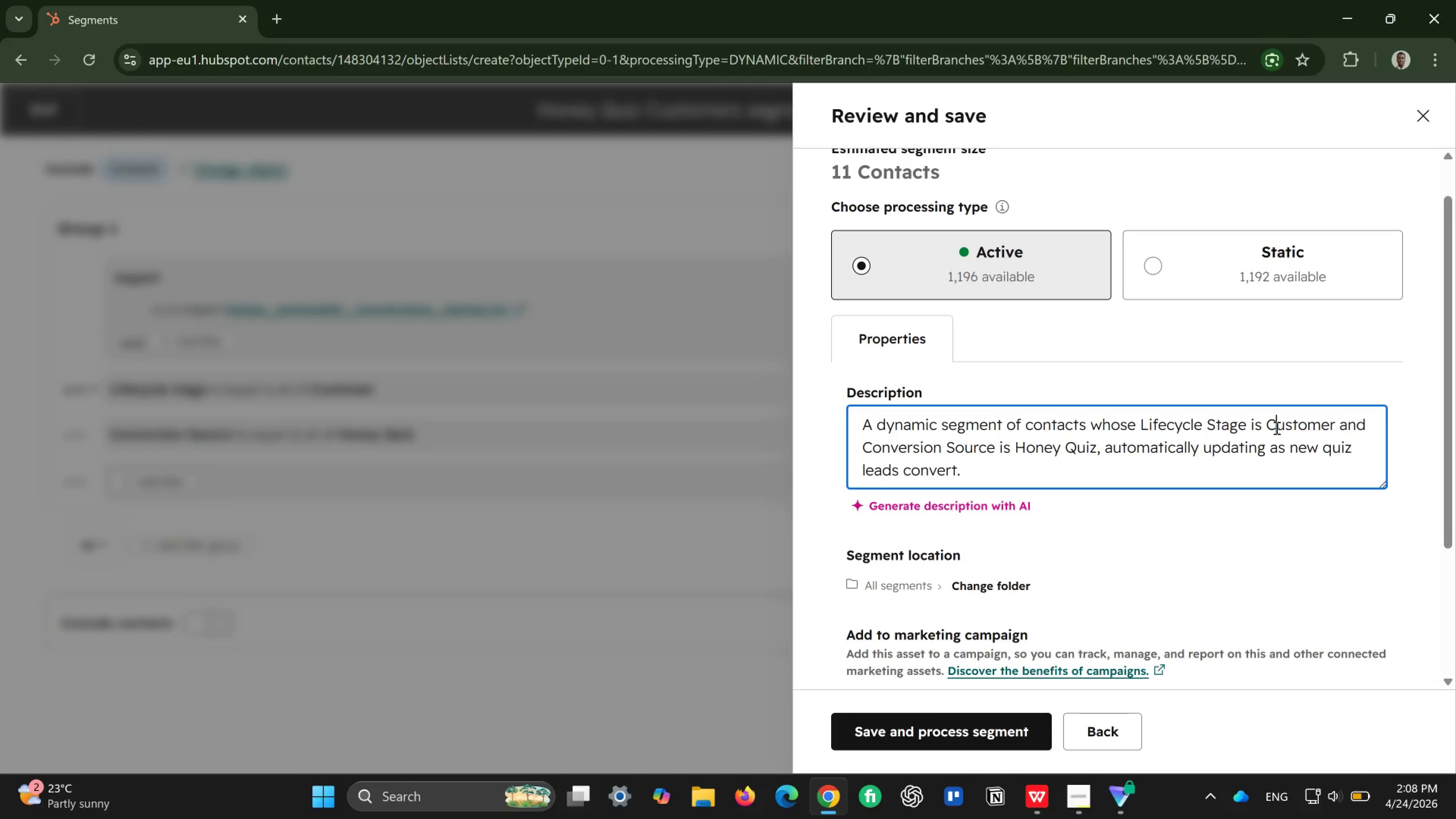 
key(CapsLock)
 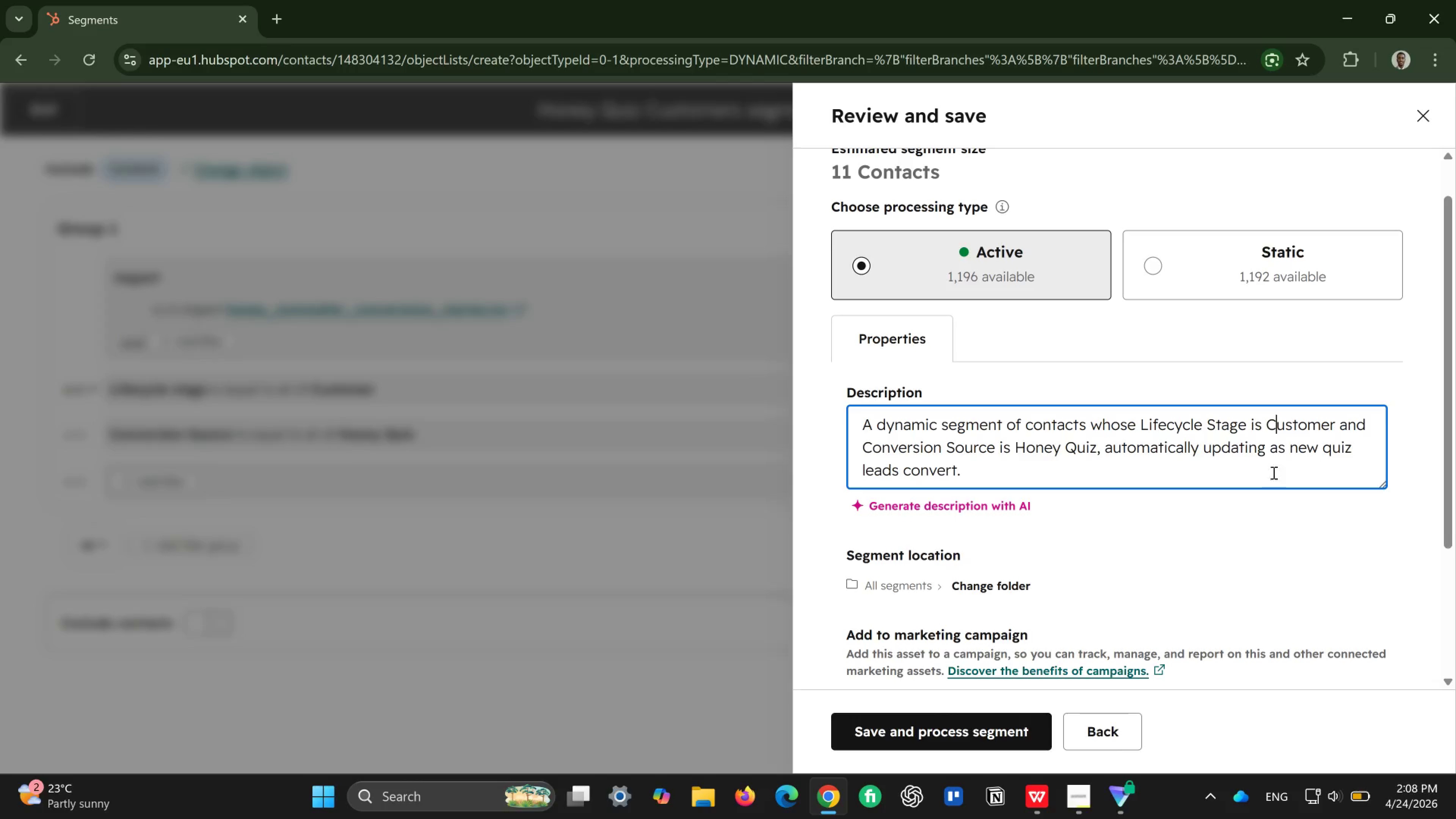 
wait(7.28)
 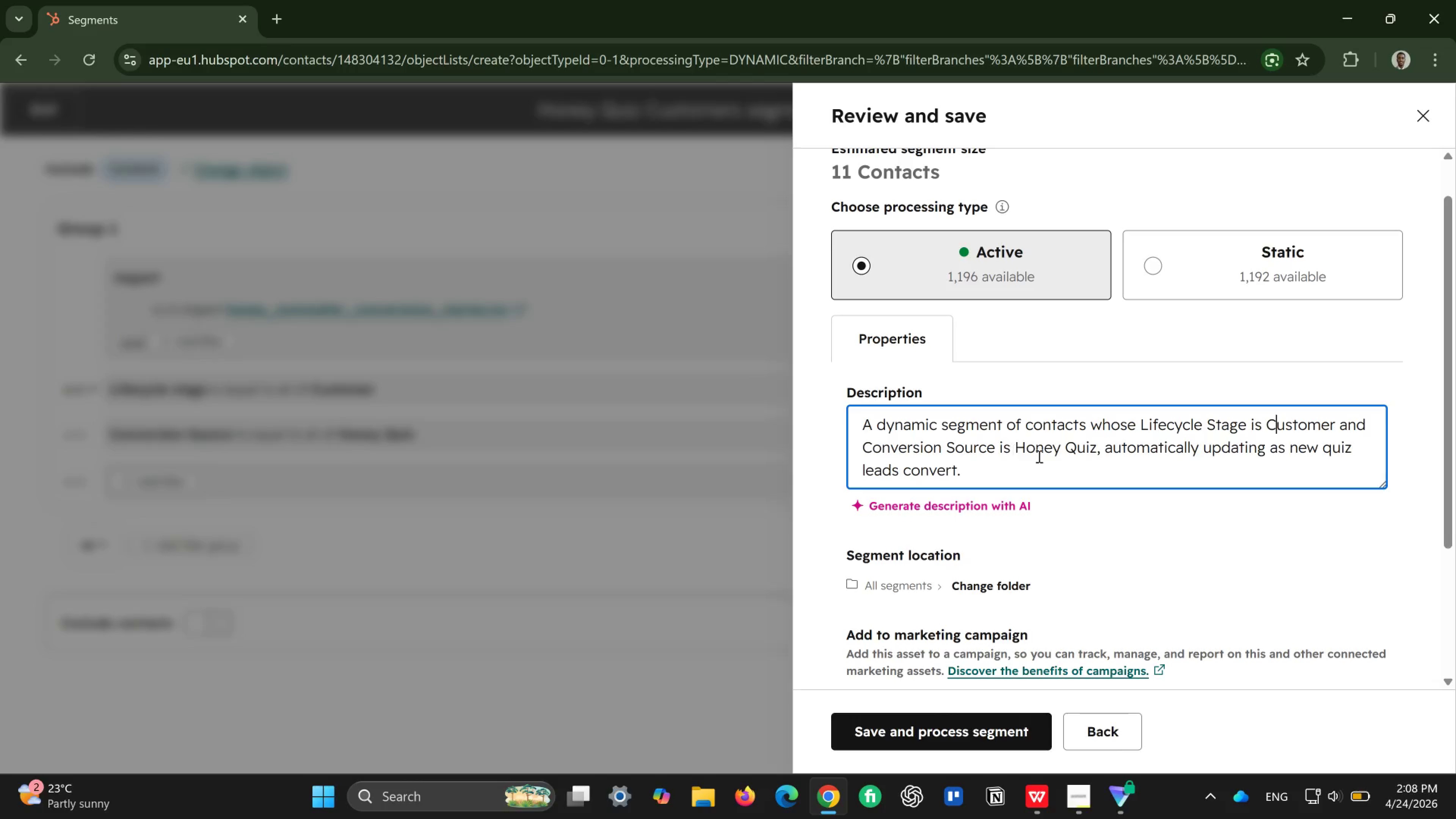 
scroll: coordinate [949, 478], scroll_direction: none, amount: 0.0
 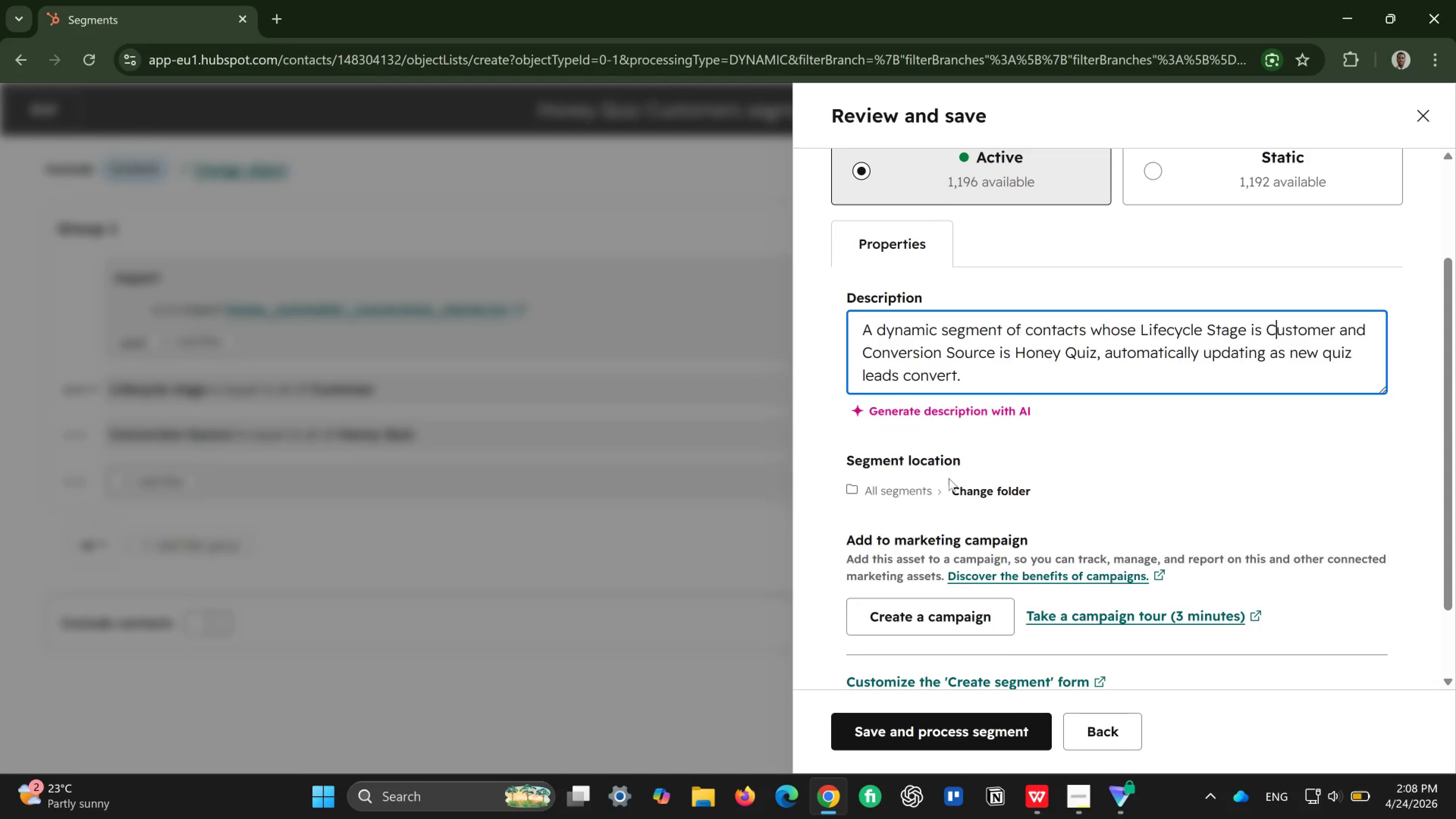 
scroll: coordinate [949, 478], scroll_direction: down, amount: 1.0
 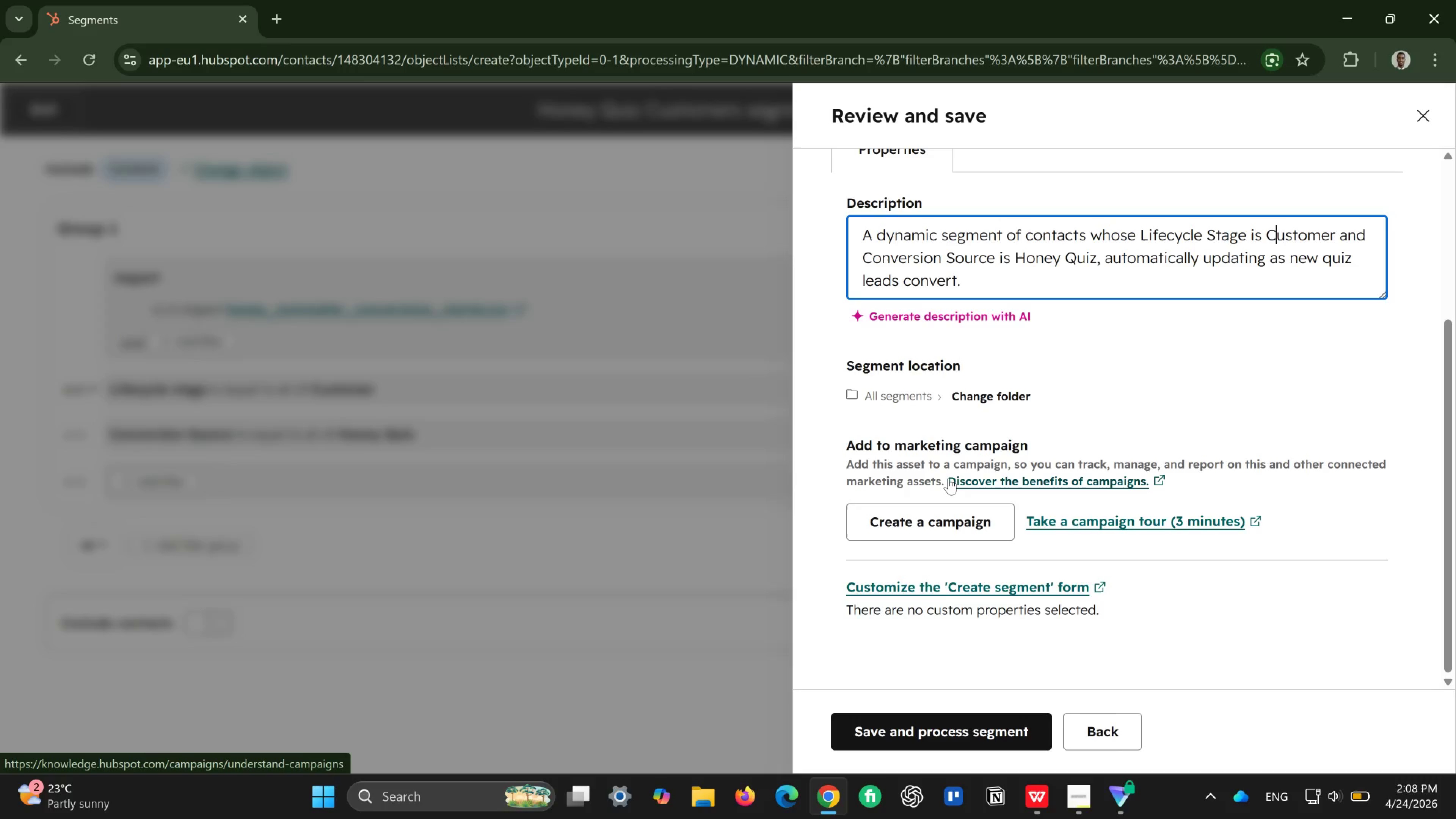 
wait(16.9)
 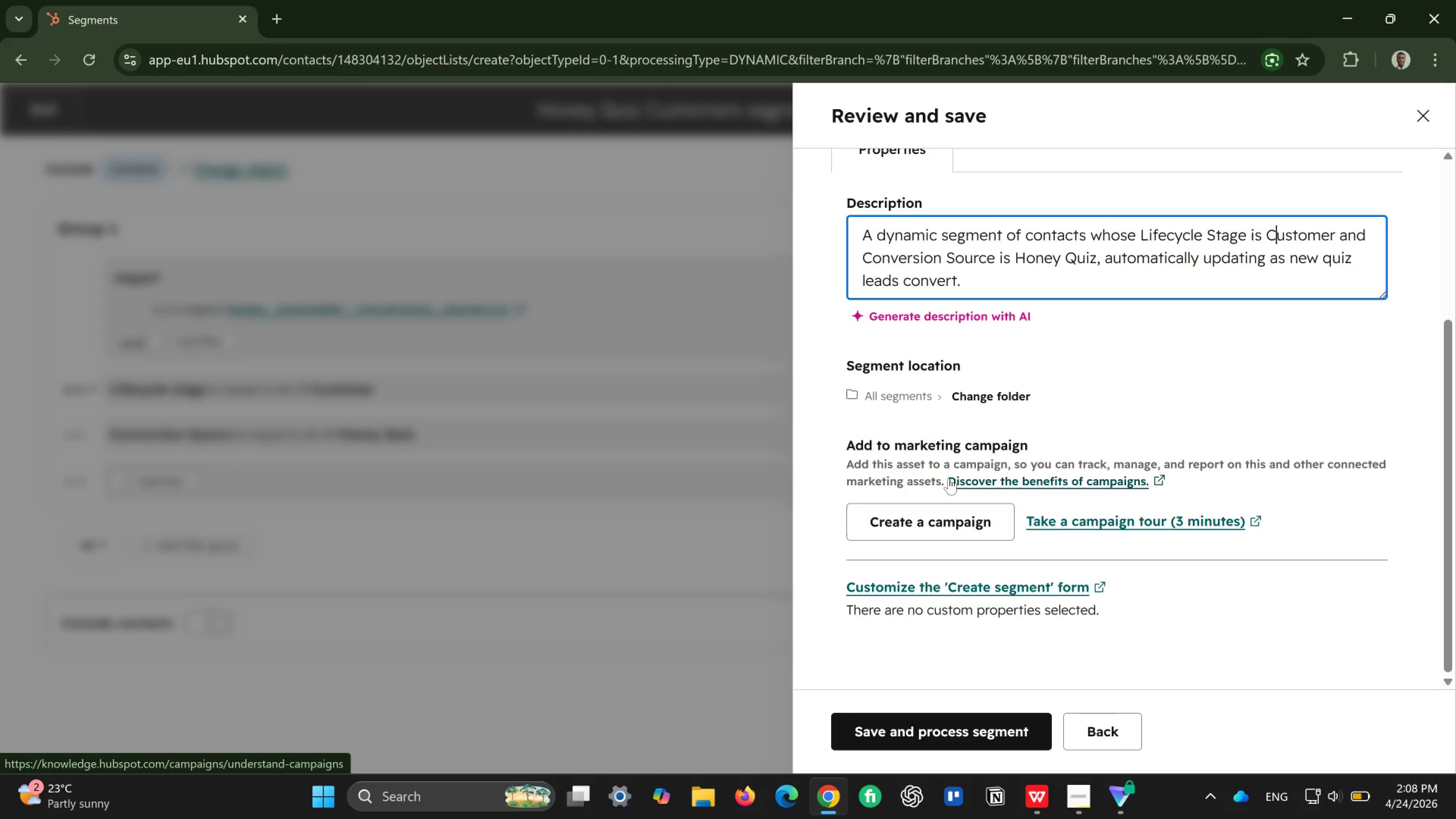 
scroll: coordinate [963, 522], scroll_direction: down, amount: 11.0
 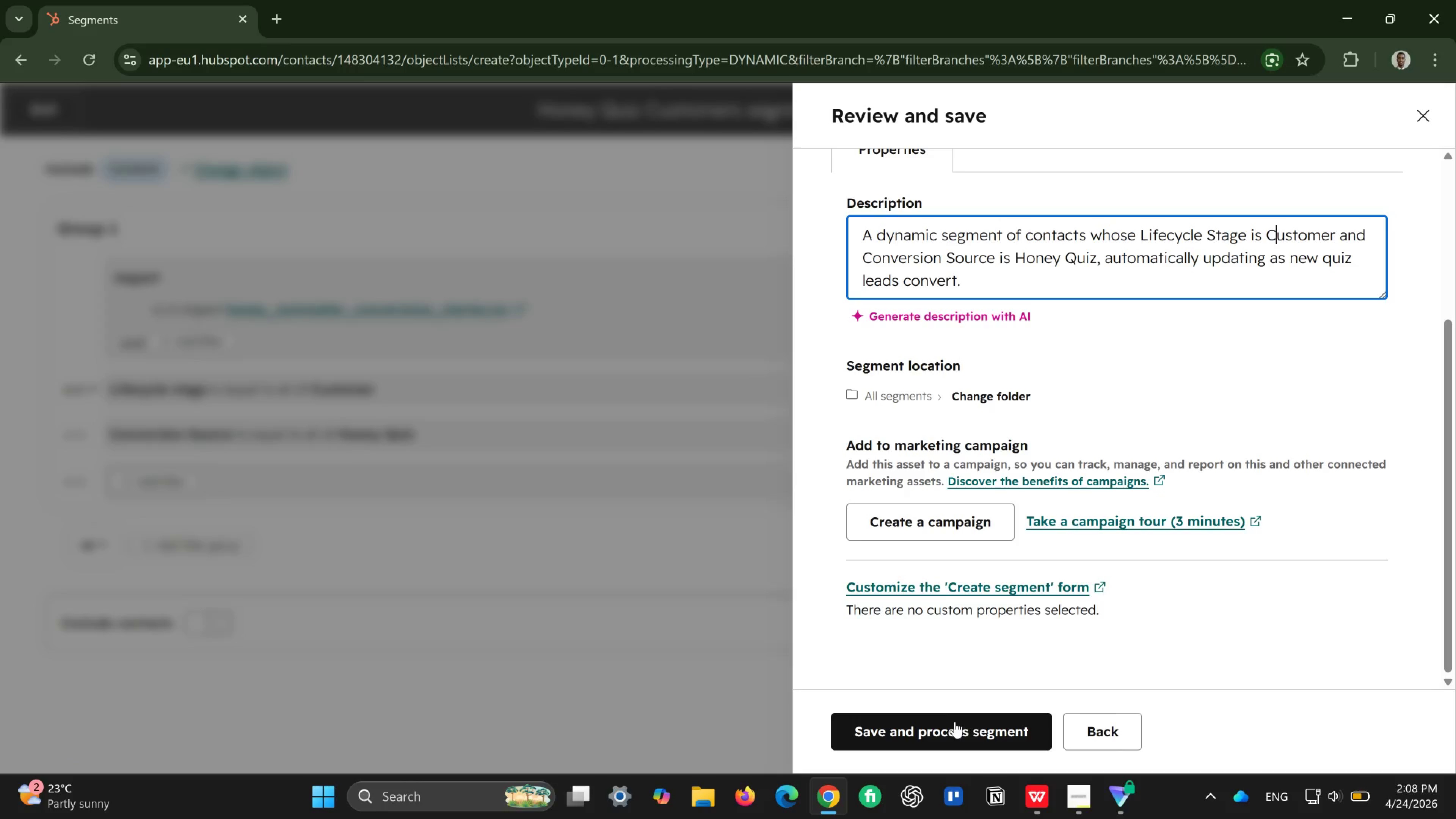 
left_click([950, 725])
 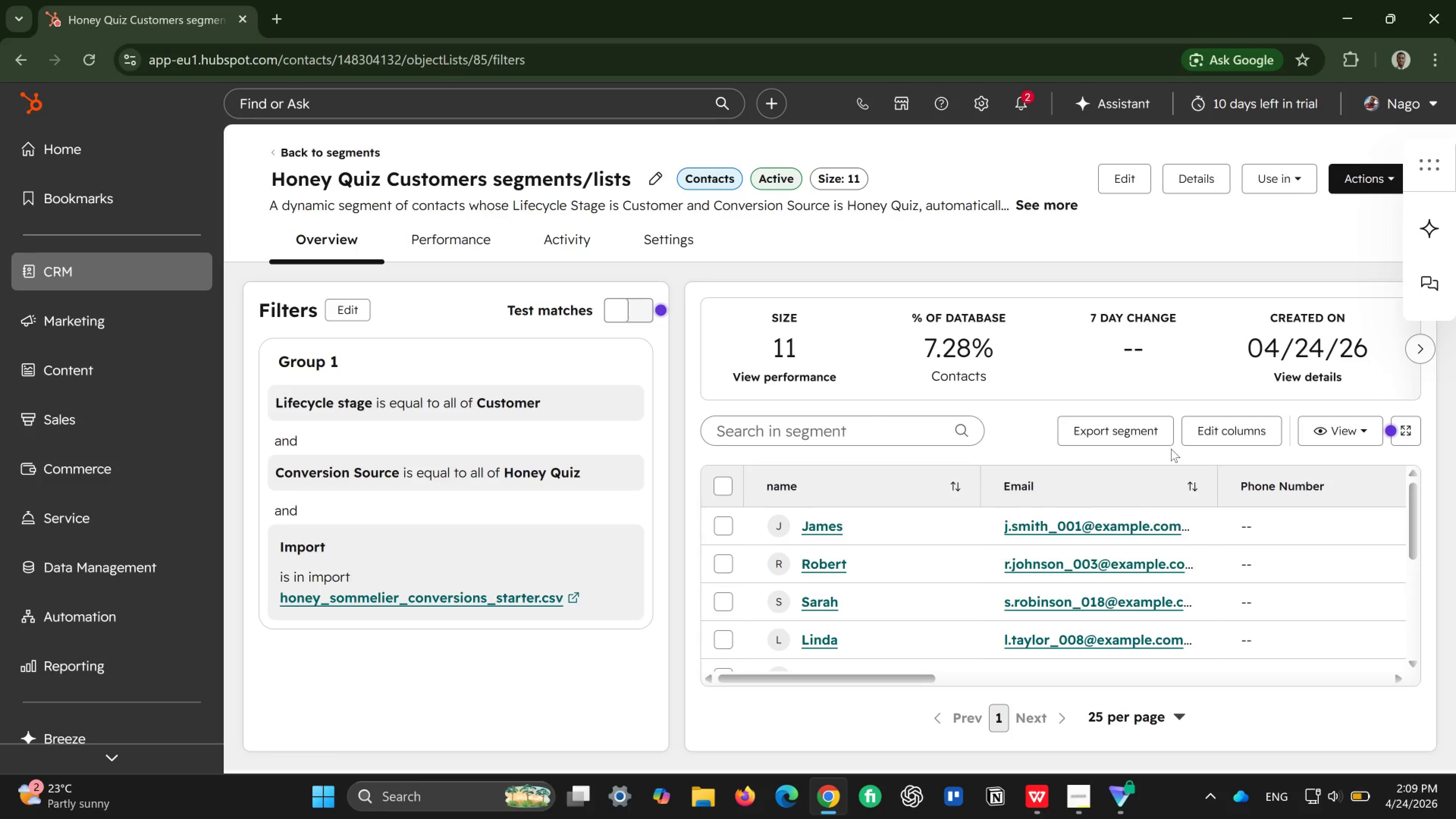 
wait(30.91)
 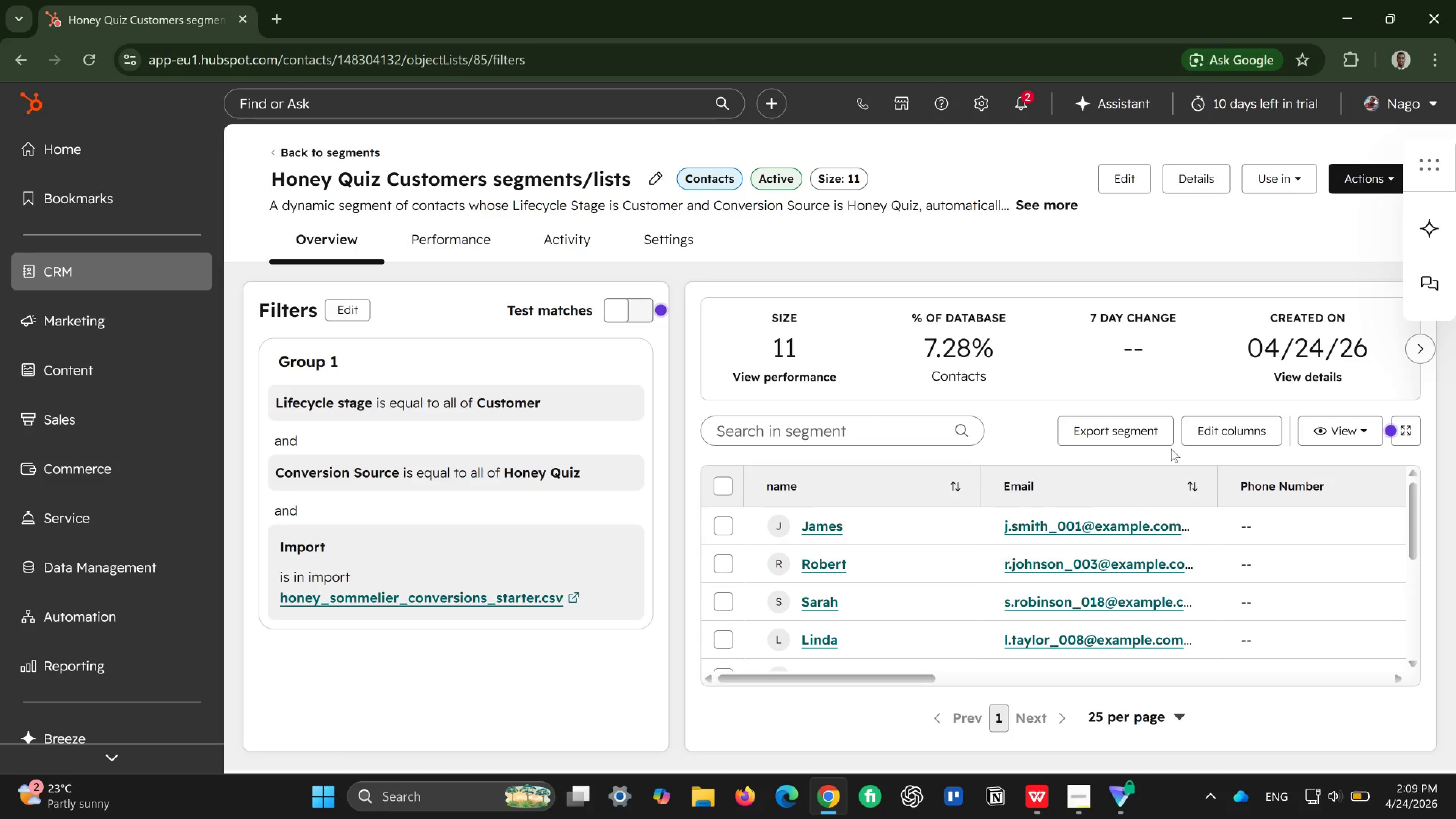 
scroll: coordinate [826, 495], scroll_direction: down, amount: 8.0
 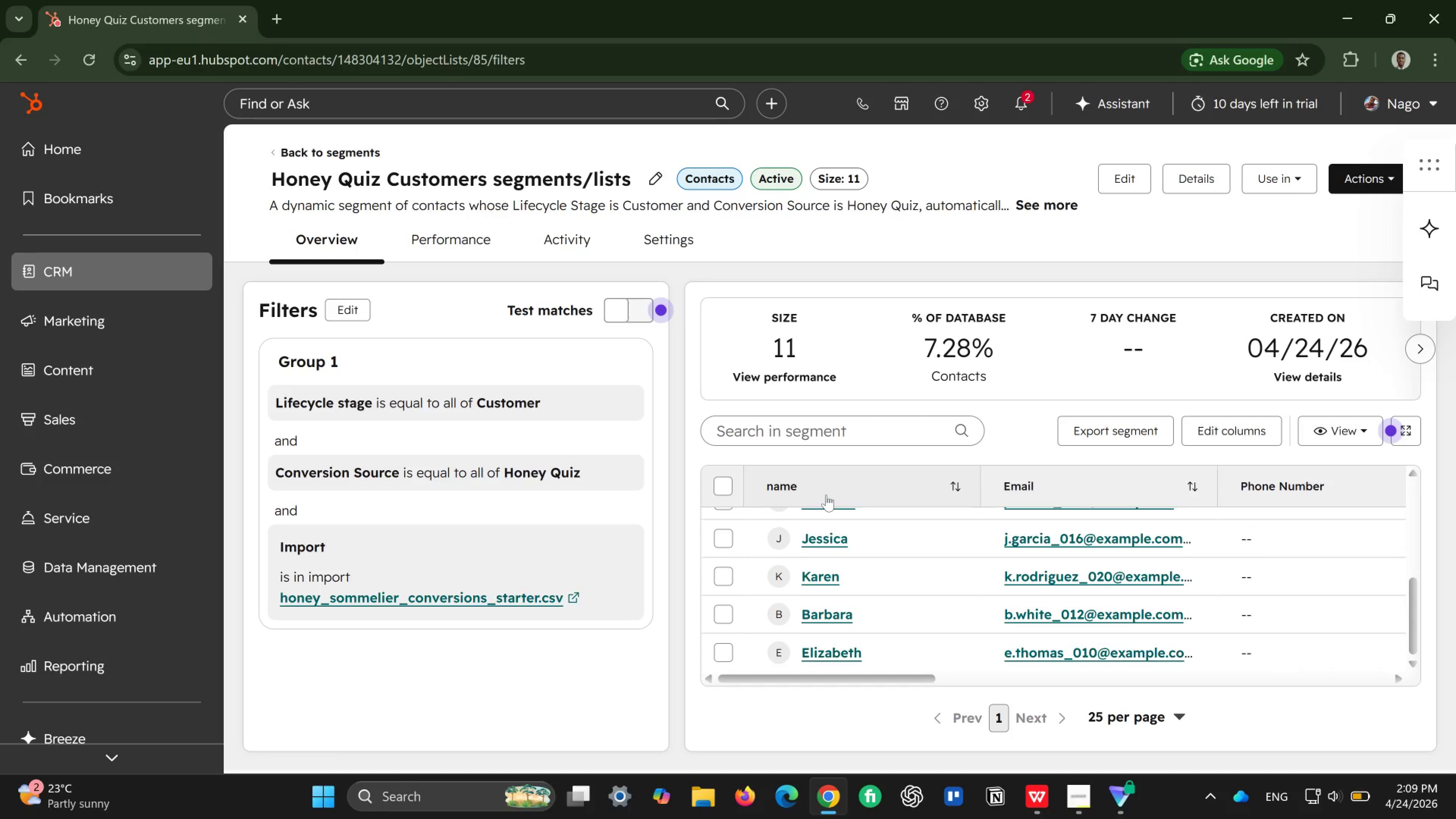 
scroll: coordinate [375, 477], scroll_direction: up, amount: 5.0
 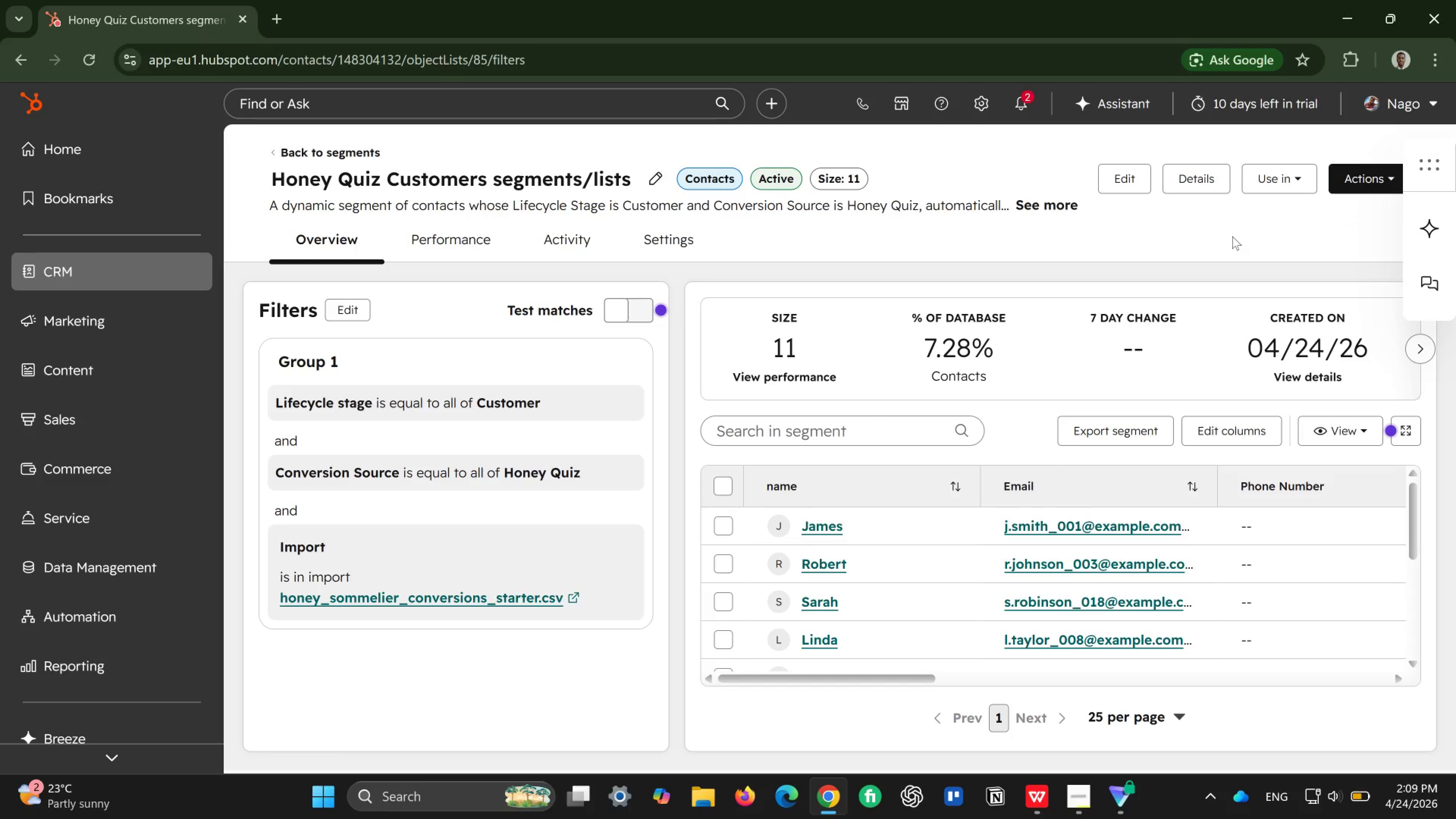 
wait(10.72)
 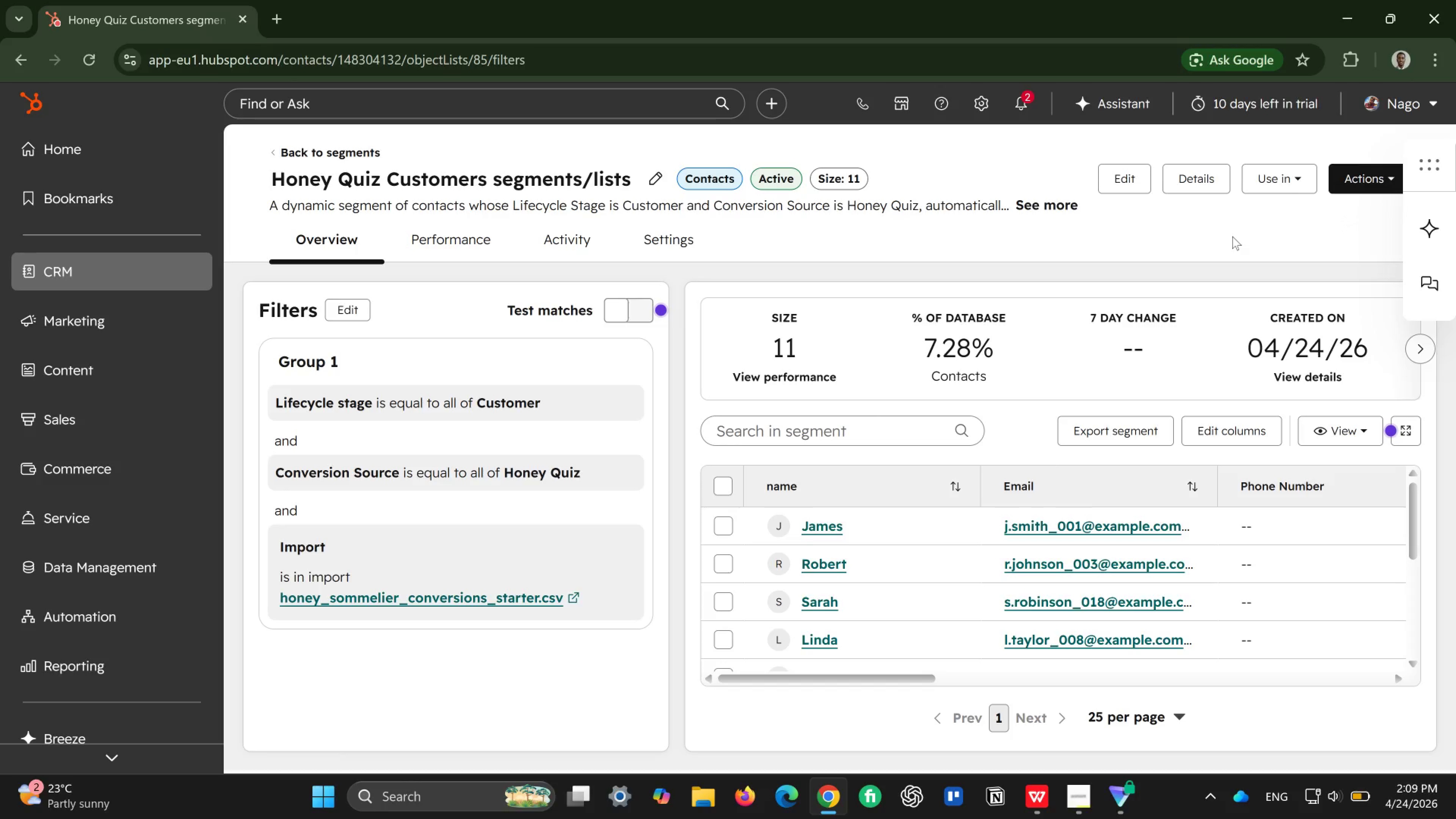 
left_click([134, 624])
 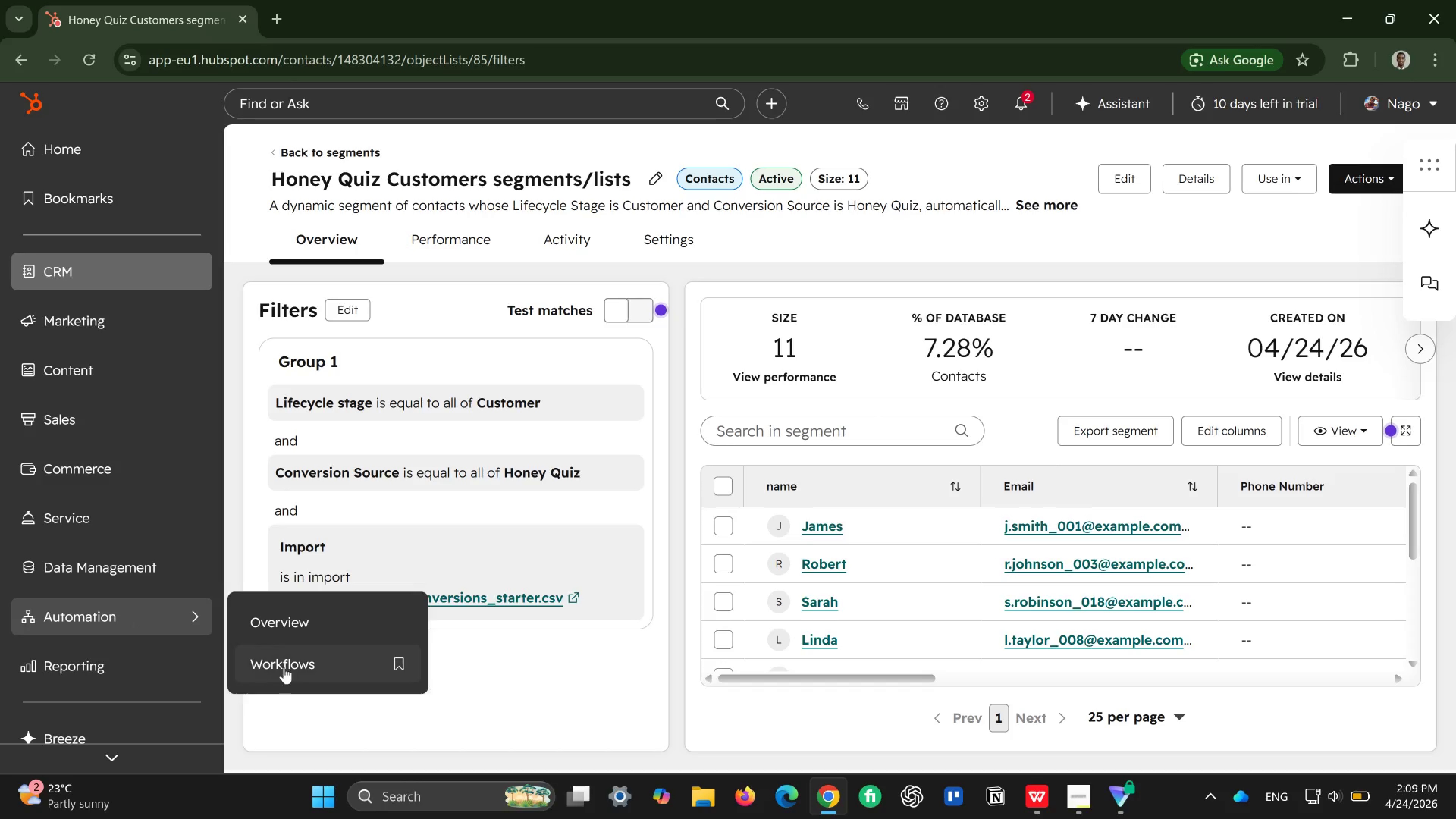 
left_click([291, 668])
 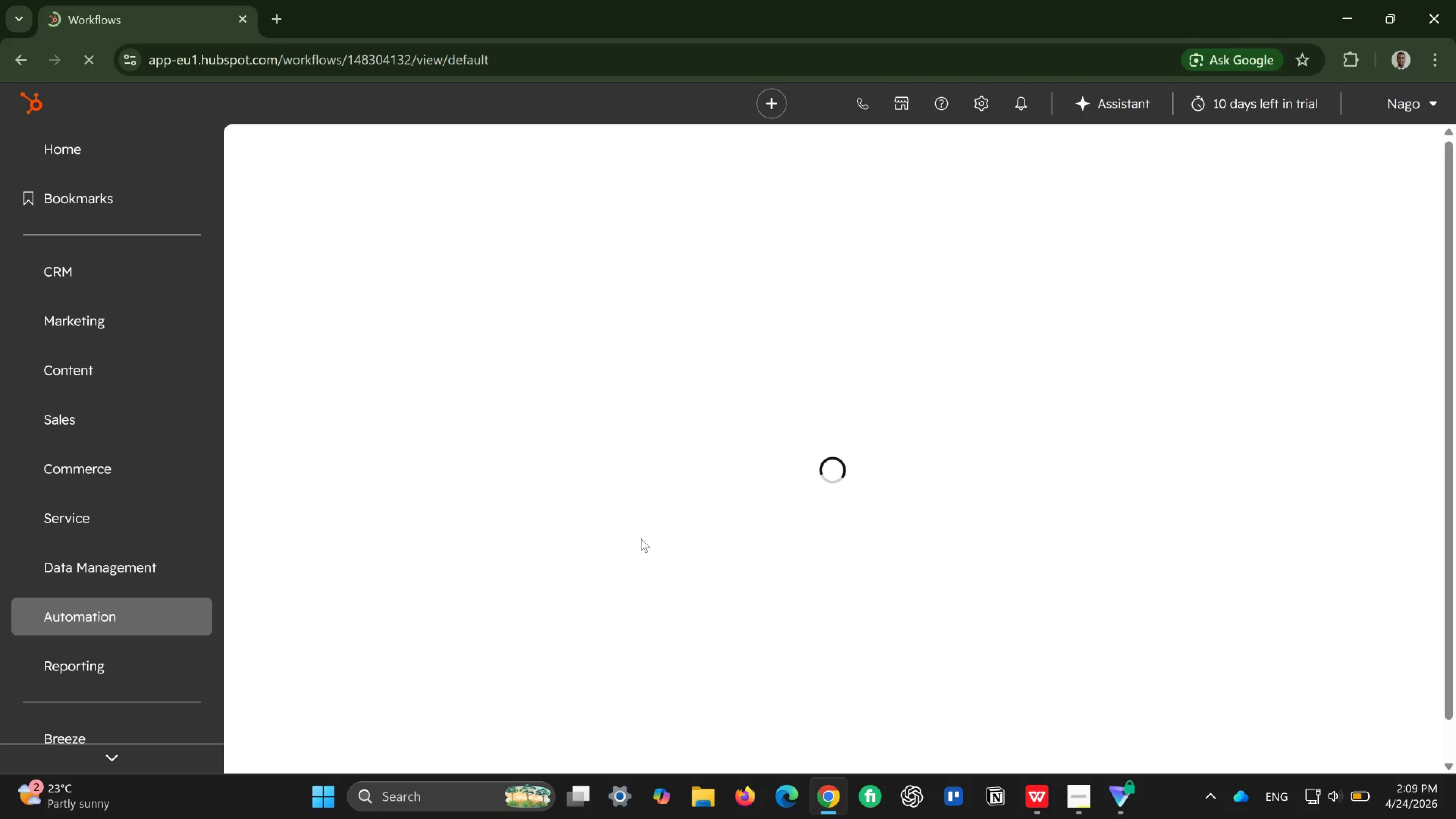 
wait(16.07)
 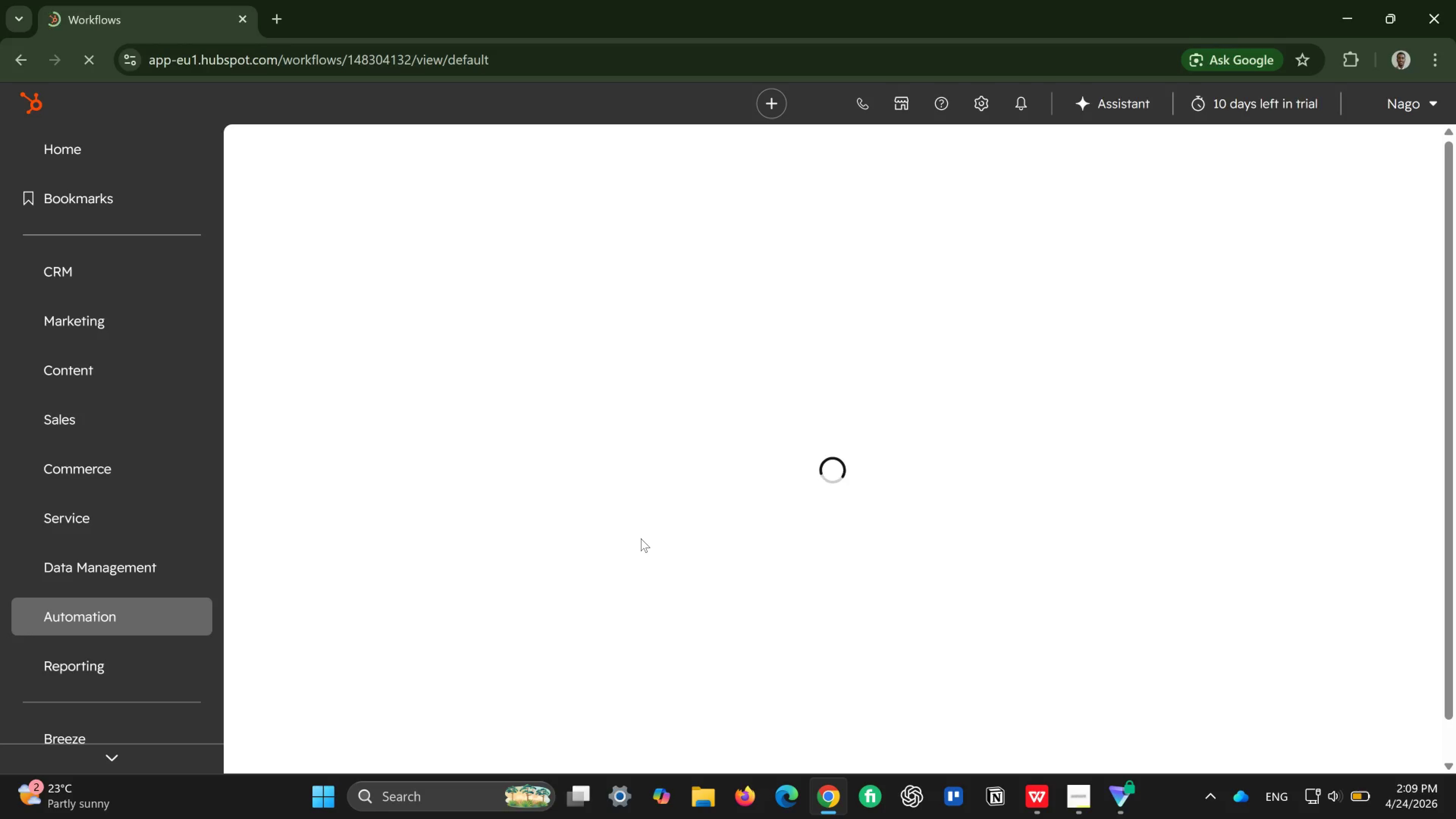 
left_click([1346, 164])
 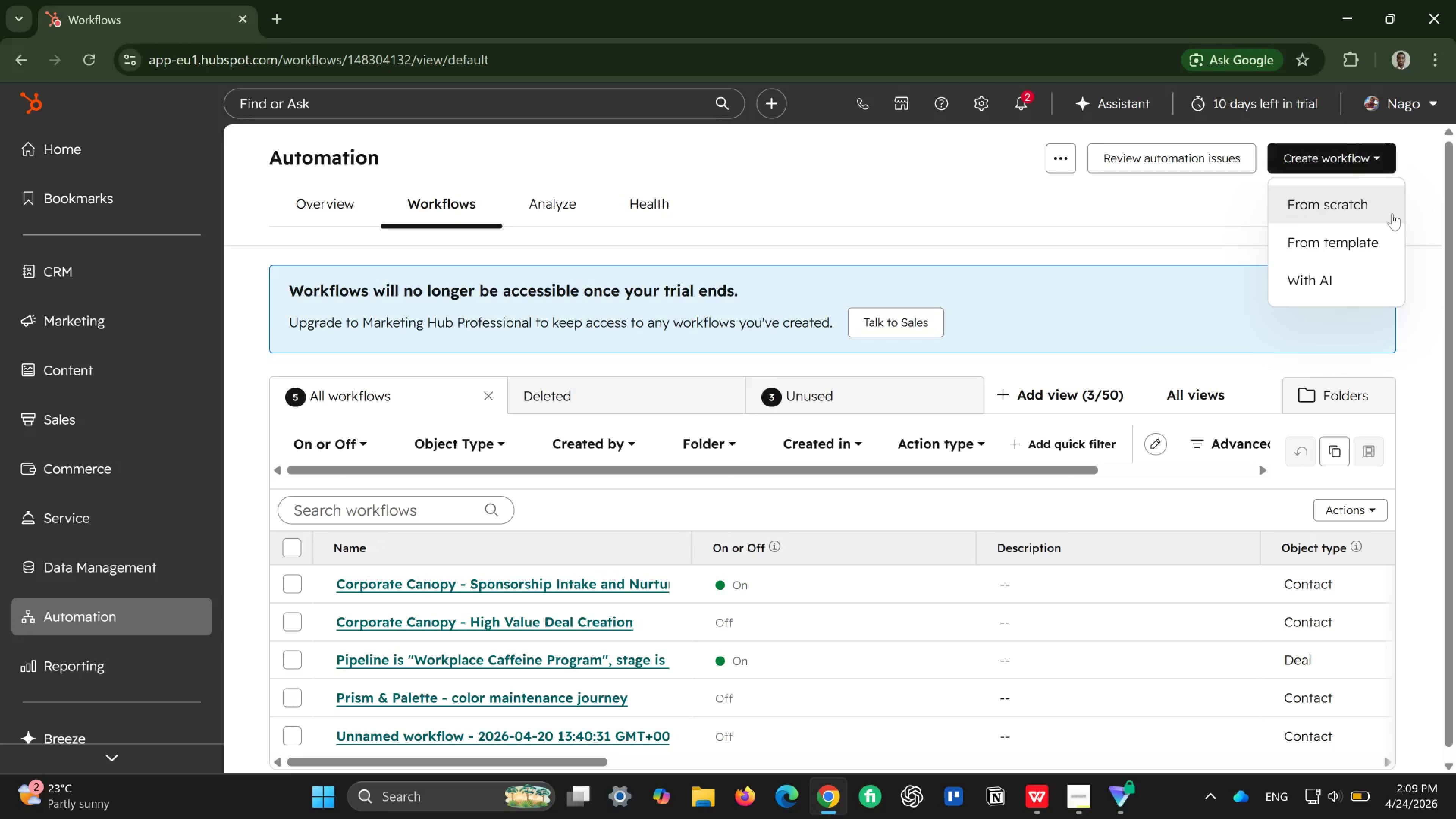 
left_click([1335, 213])
 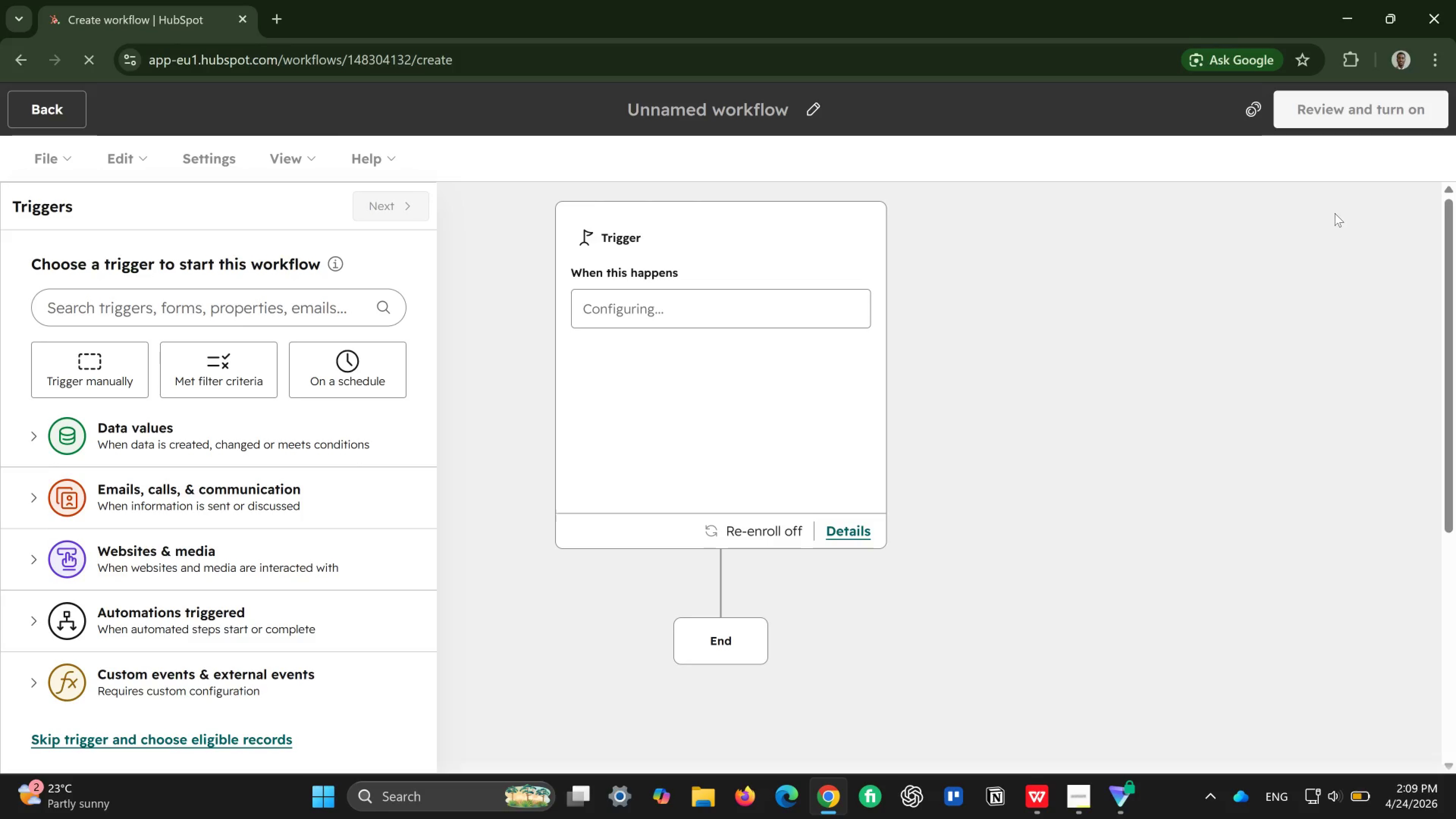 
wait(7.24)
 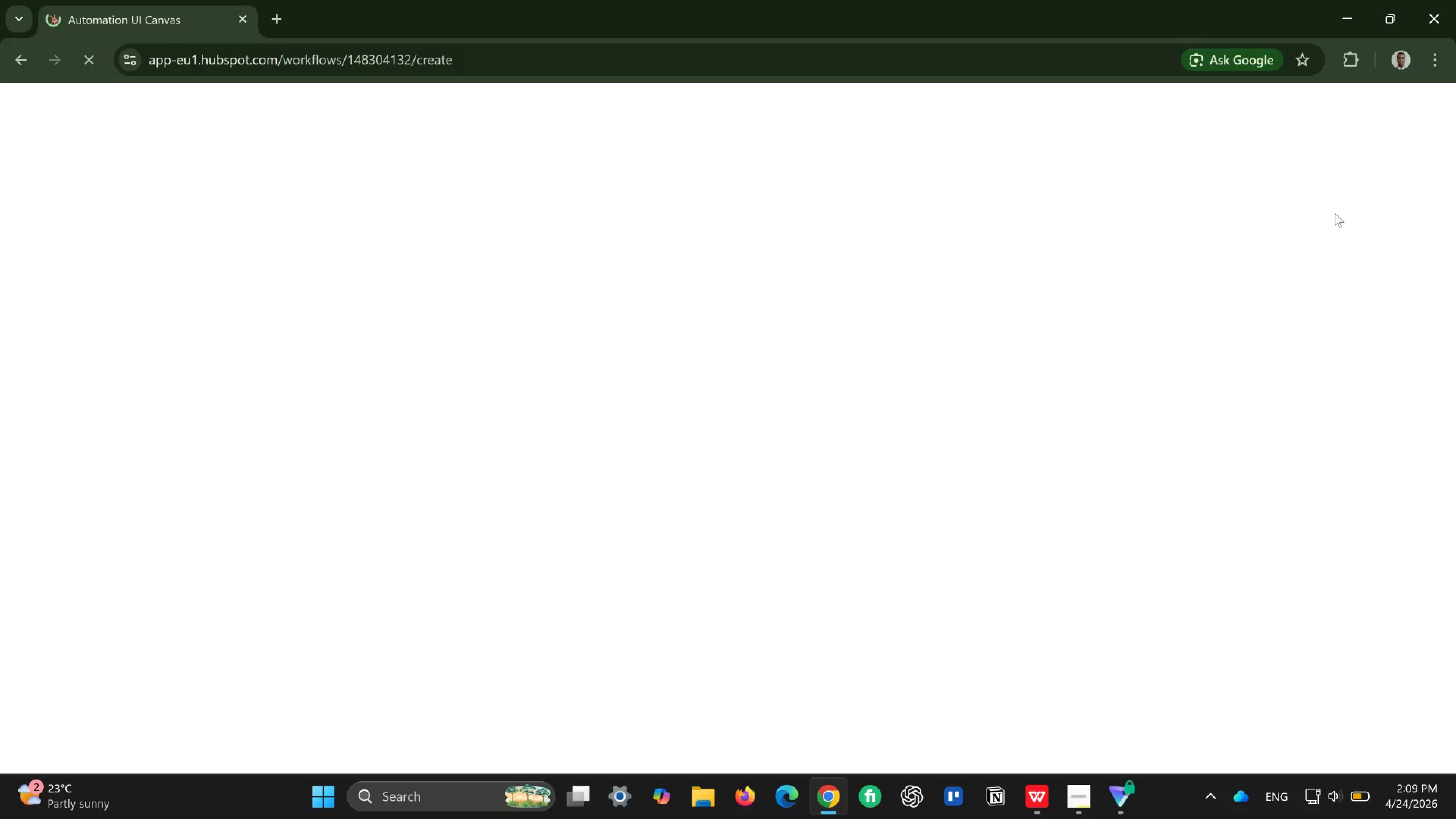 
left_click([702, 114])
 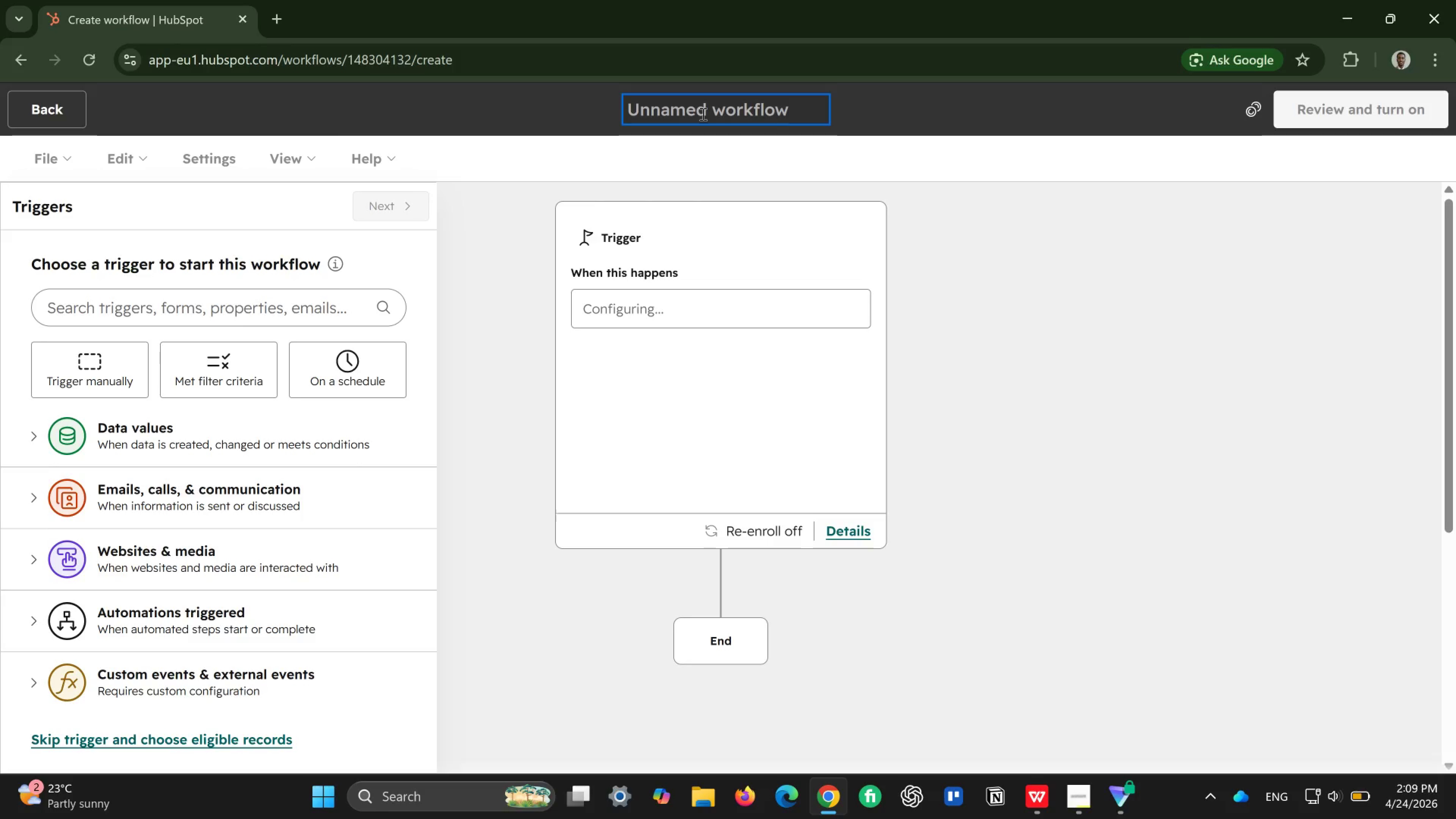 
type(Honey Quiz to)
key(Backspace)
key(Backspace)
 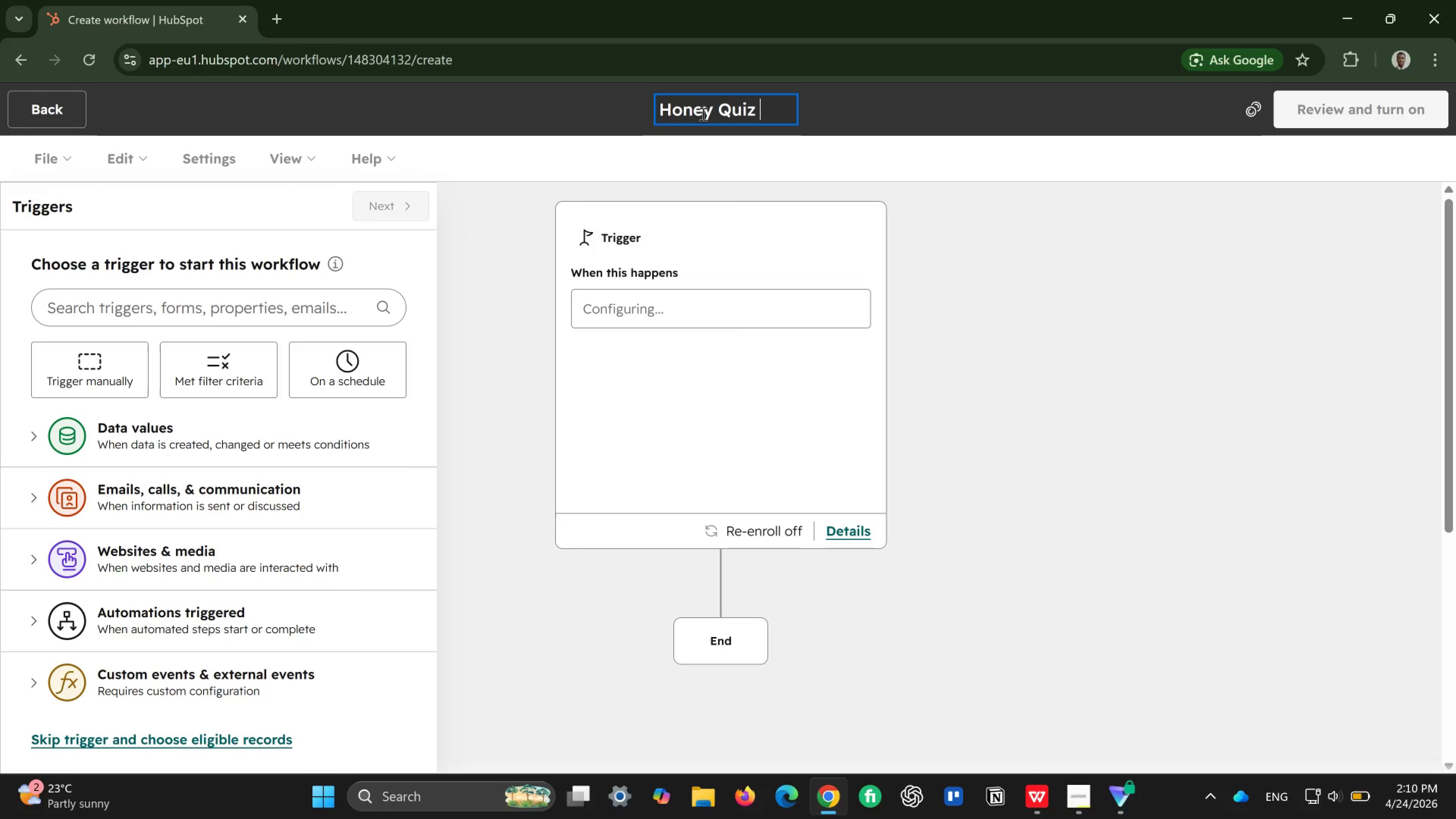 
wait(5.13)
 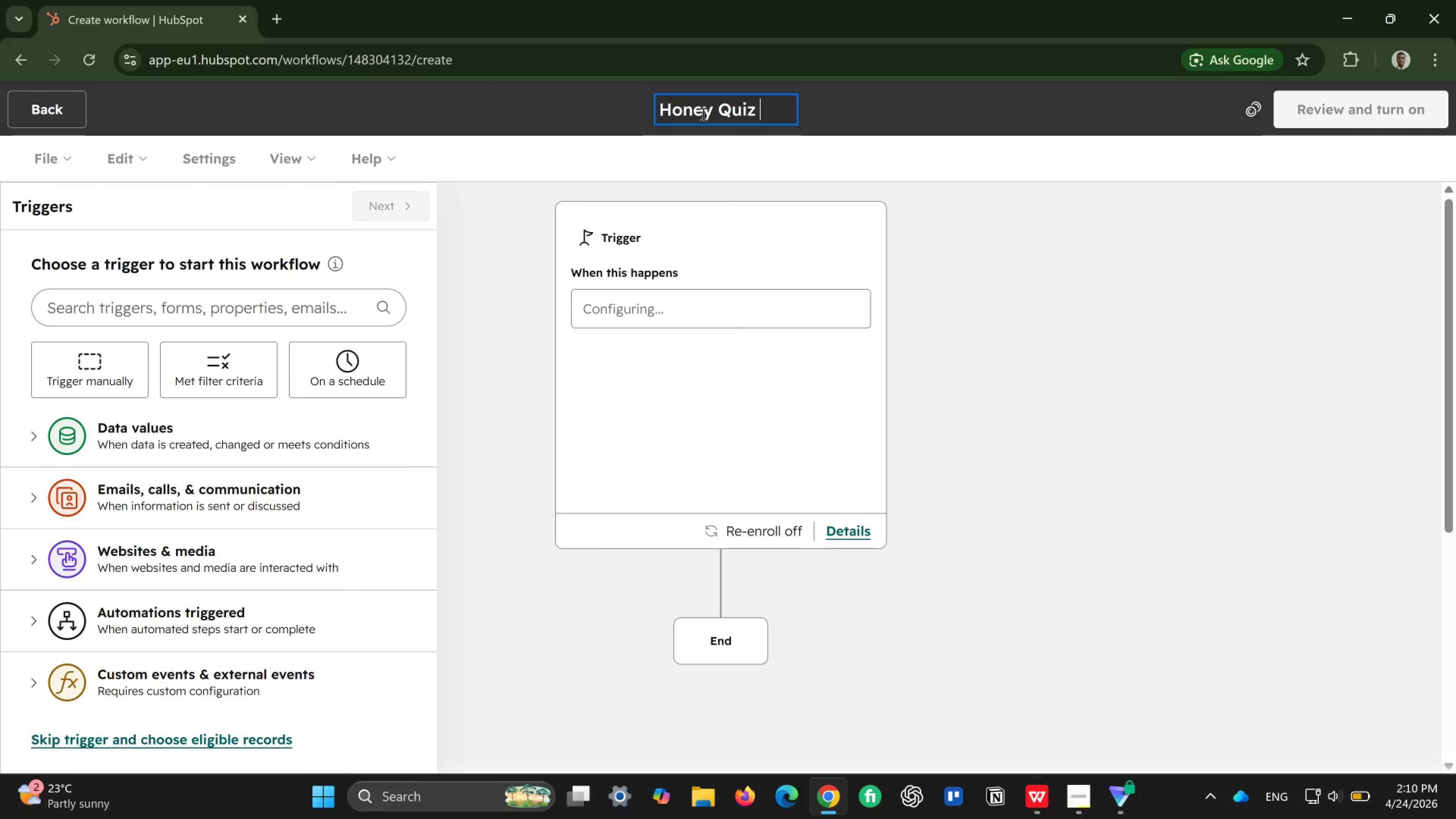 
key(Minus)
 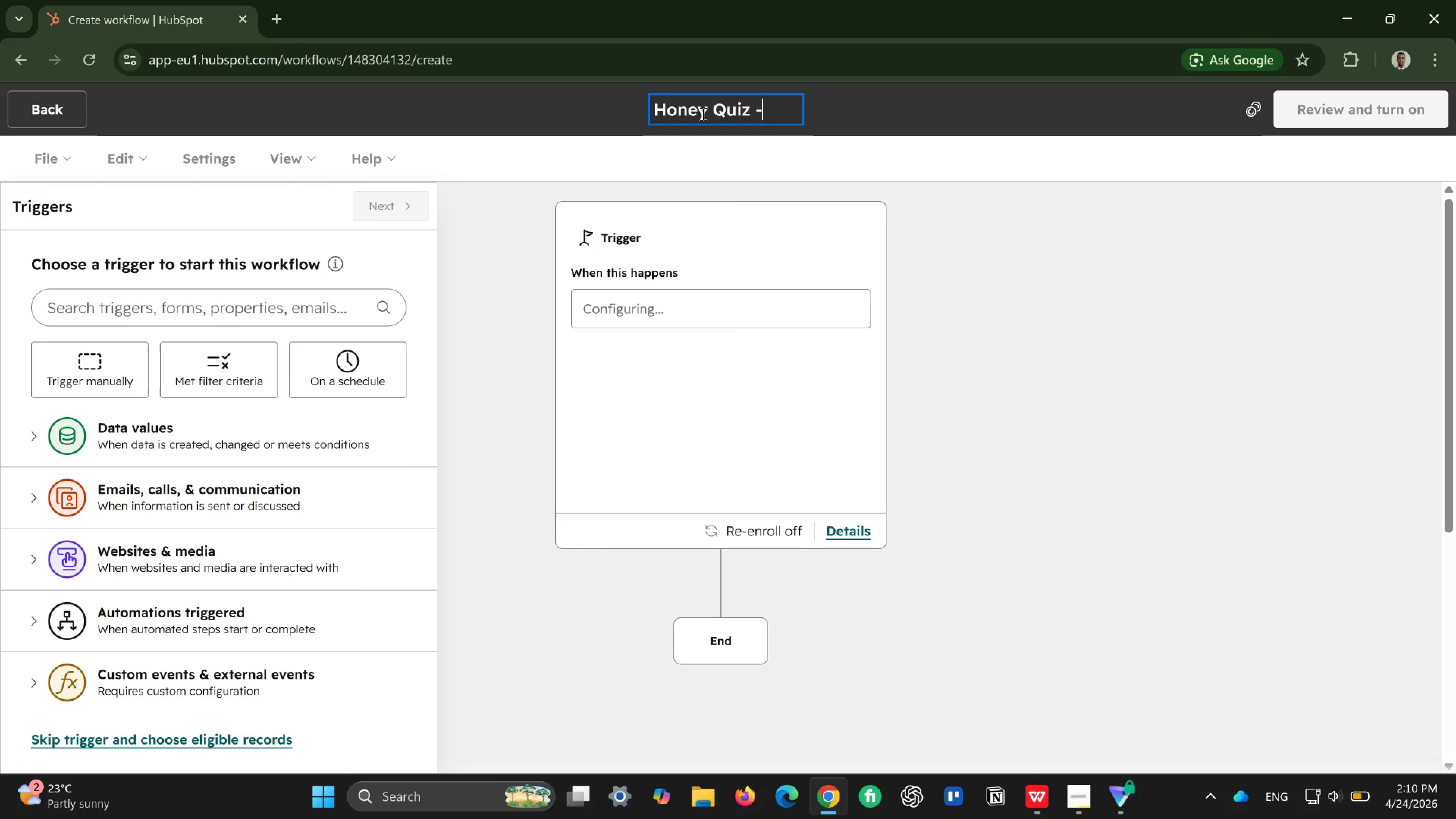 
type( Subscription)
 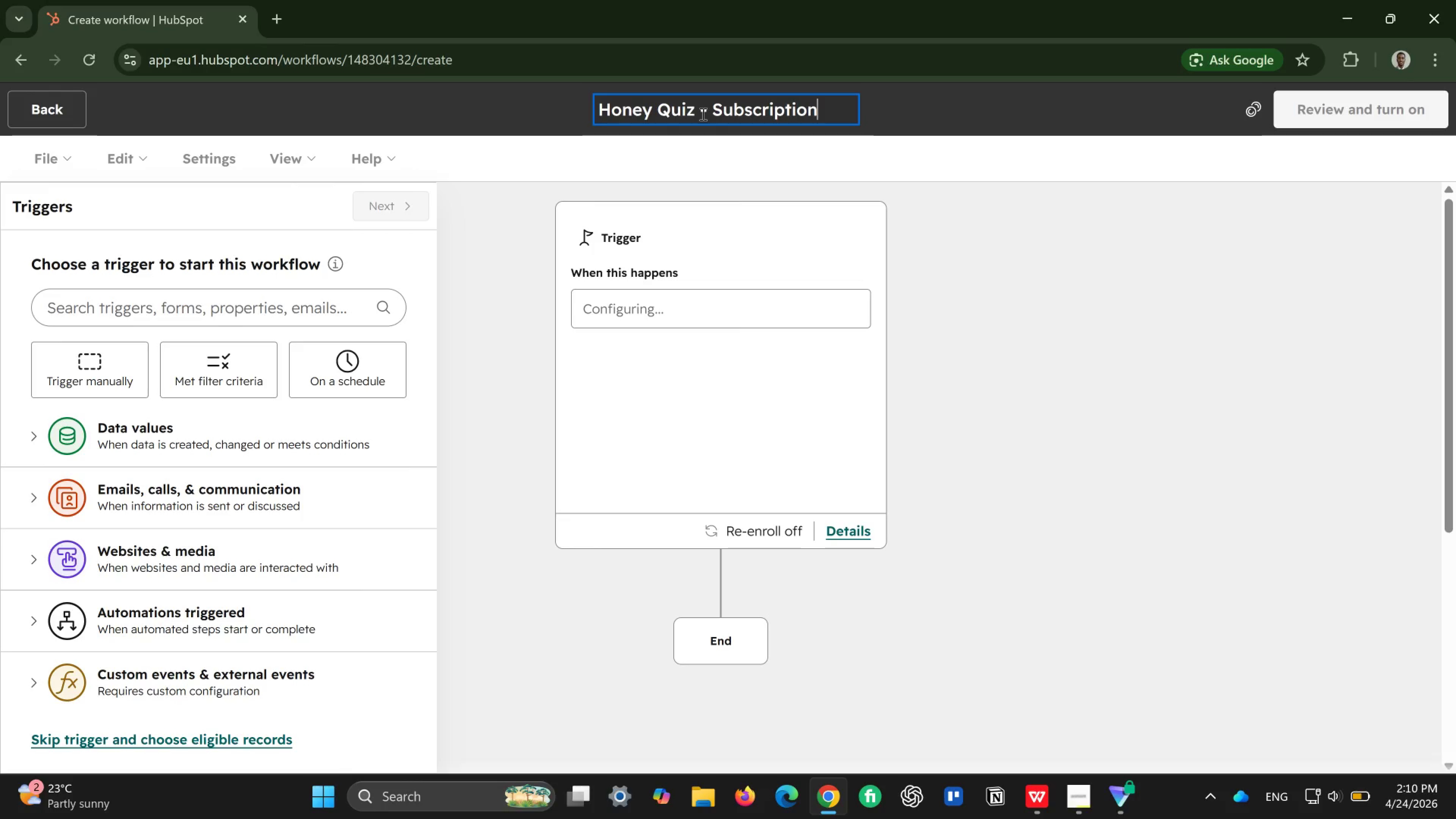 
type( Deal Creator)
 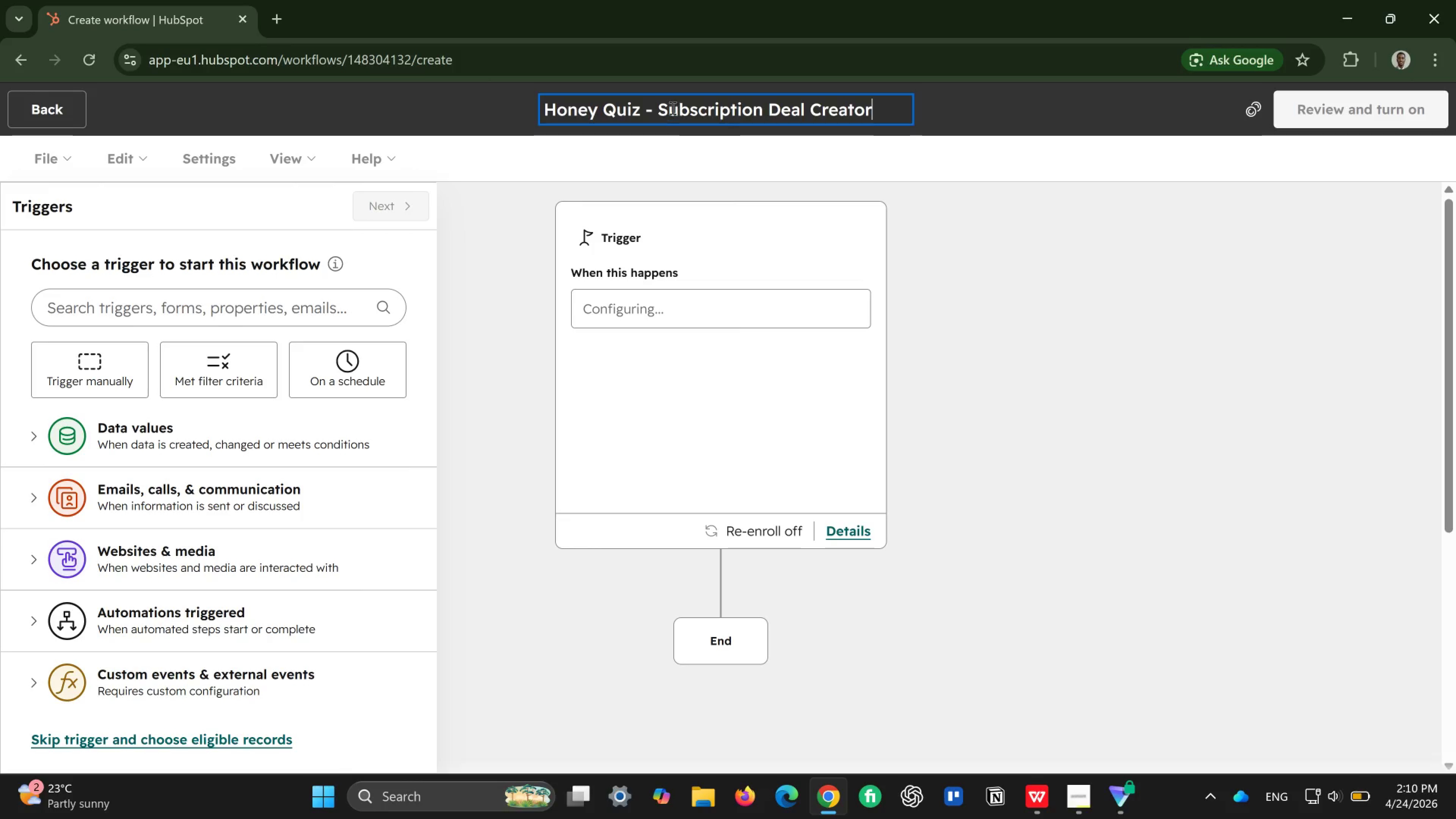 
wait(10.51)
 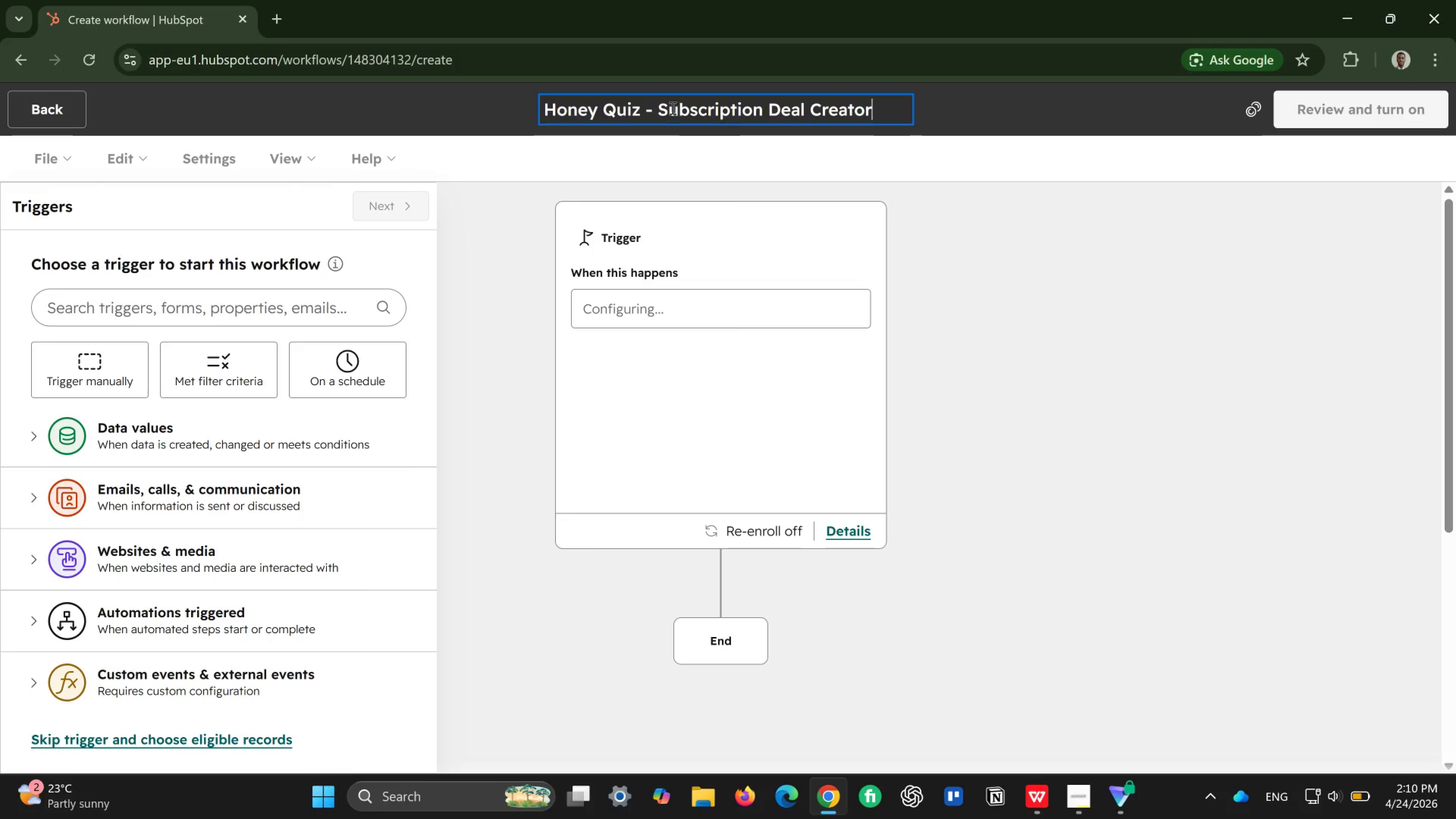 
scroll: coordinate [756, 212], scroll_direction: none, amount: 0.0
 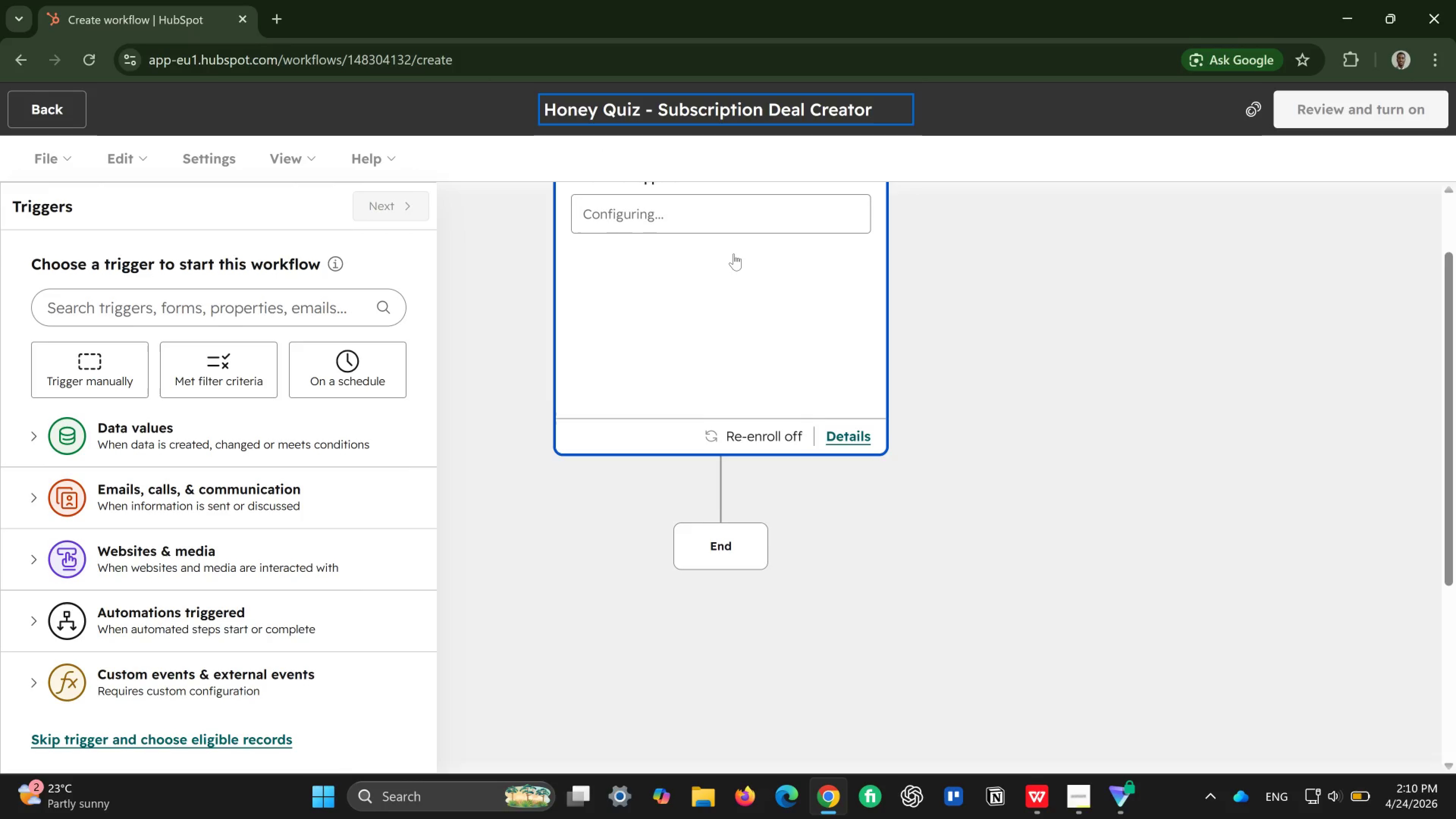 
scroll: coordinate [734, 254], scroll_direction: up, amount: 1.0
 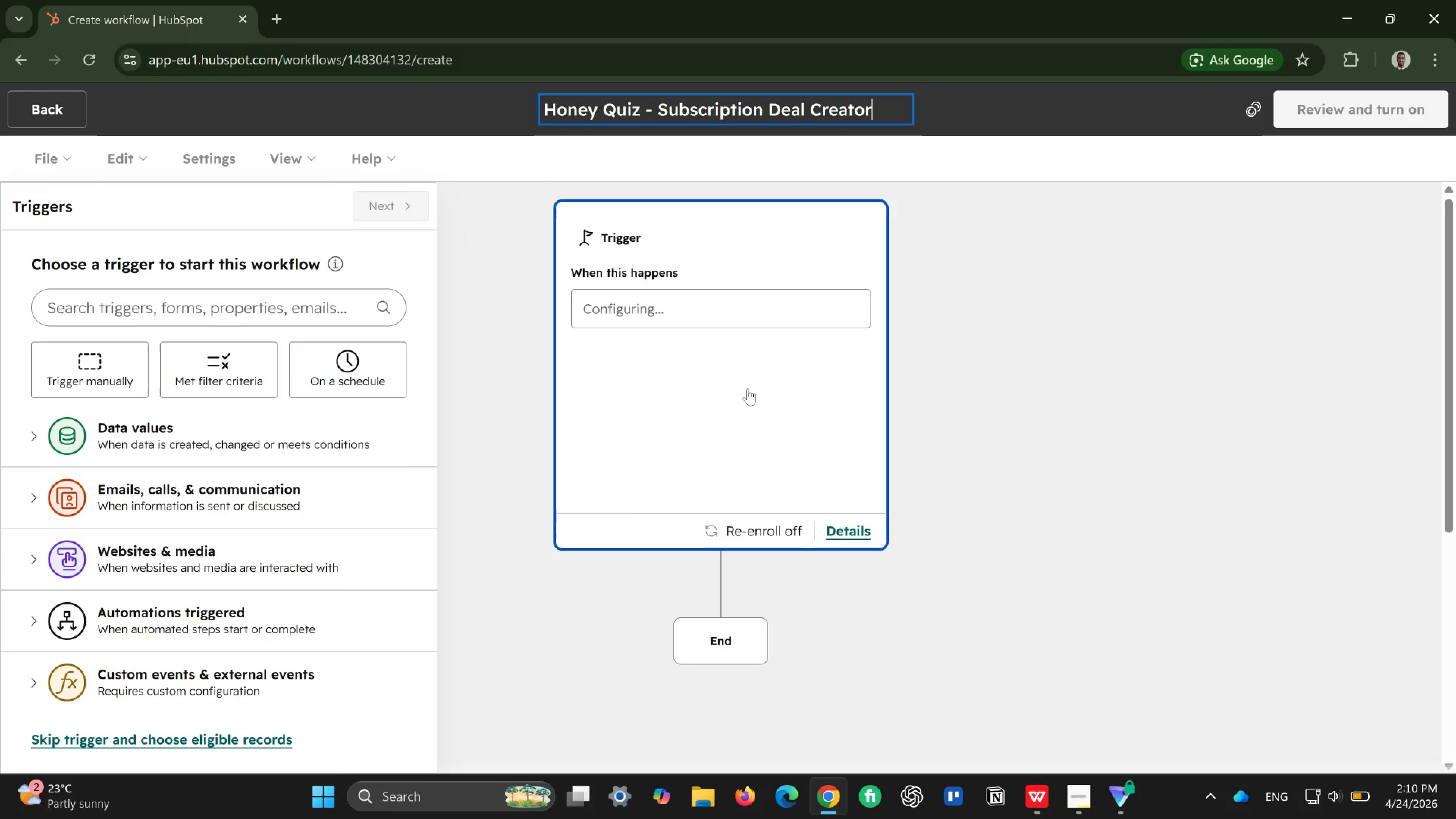 
left_click([748, 389])
 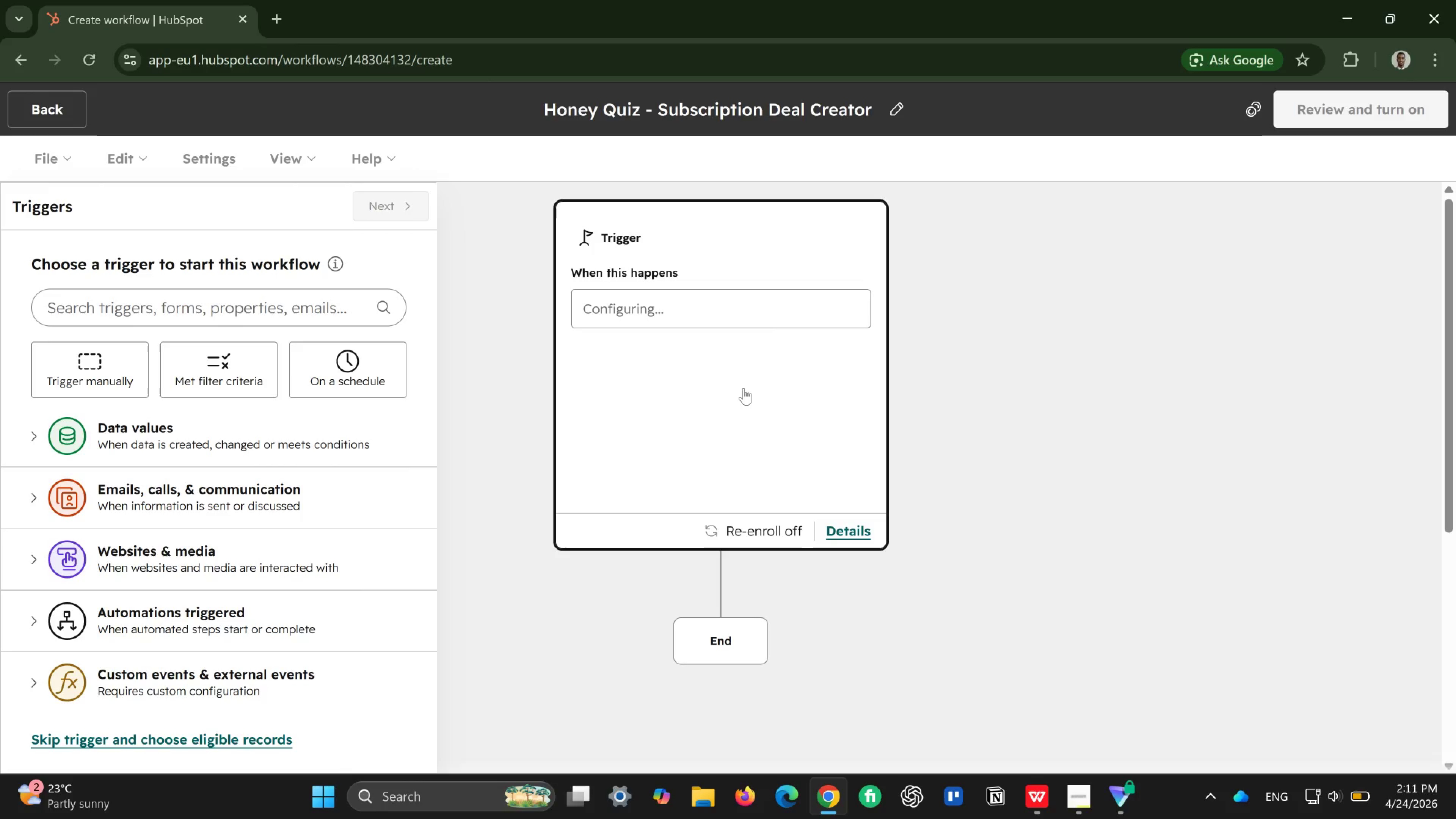 
wait(46.65)
 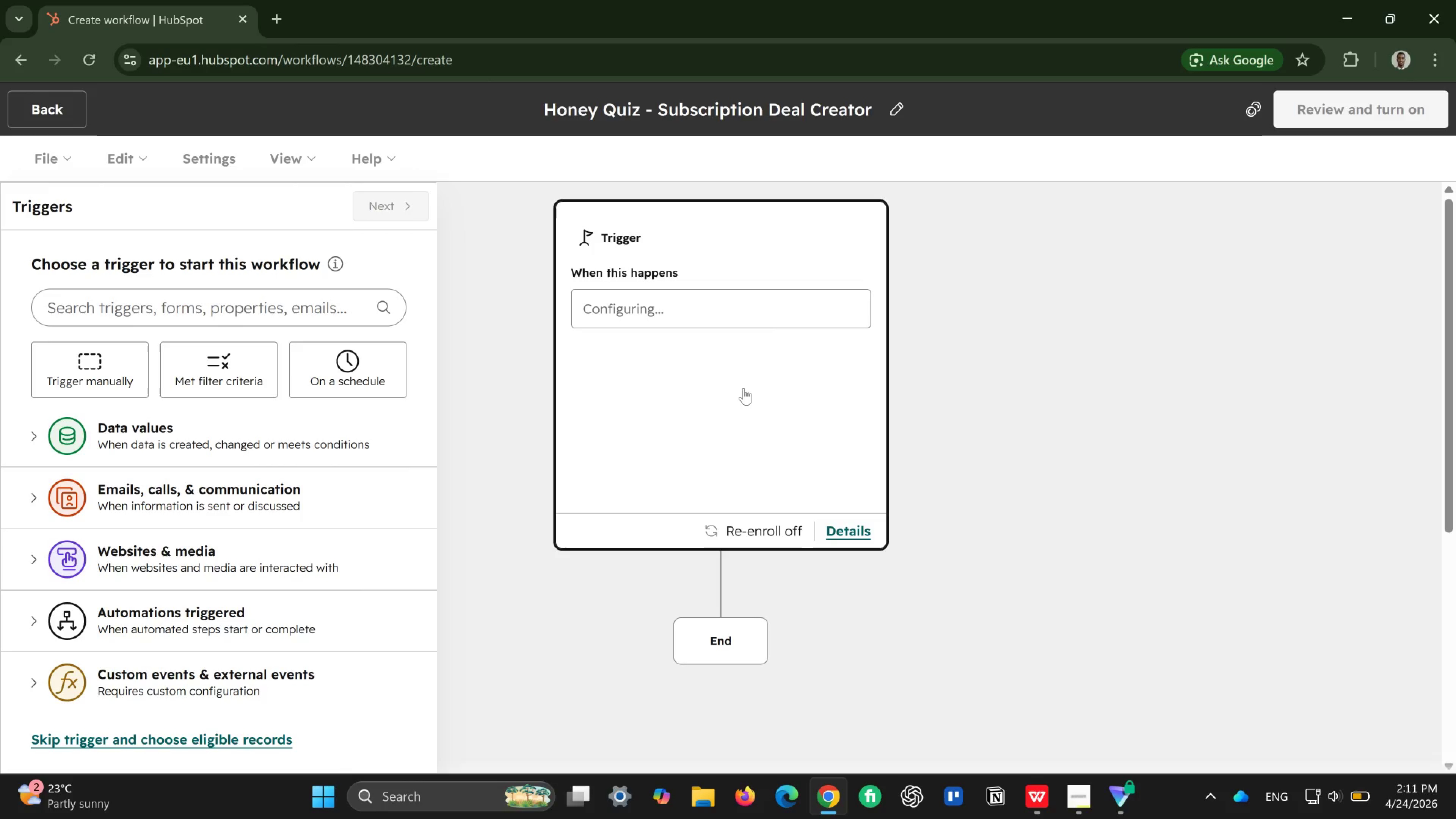 
scroll: coordinate [231, 475], scroll_direction: down, amount: 4.0
 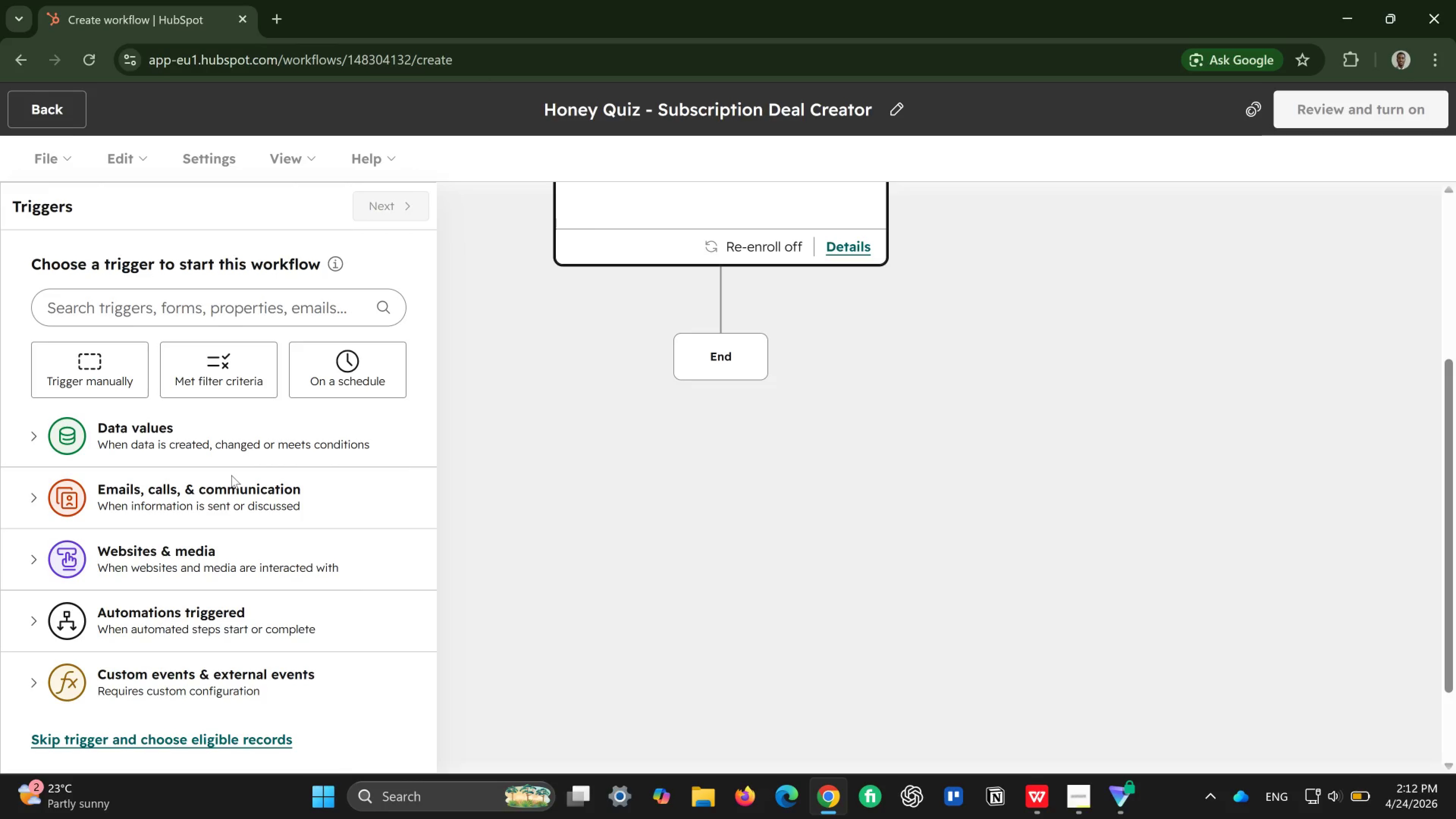 
wait(38.27)
 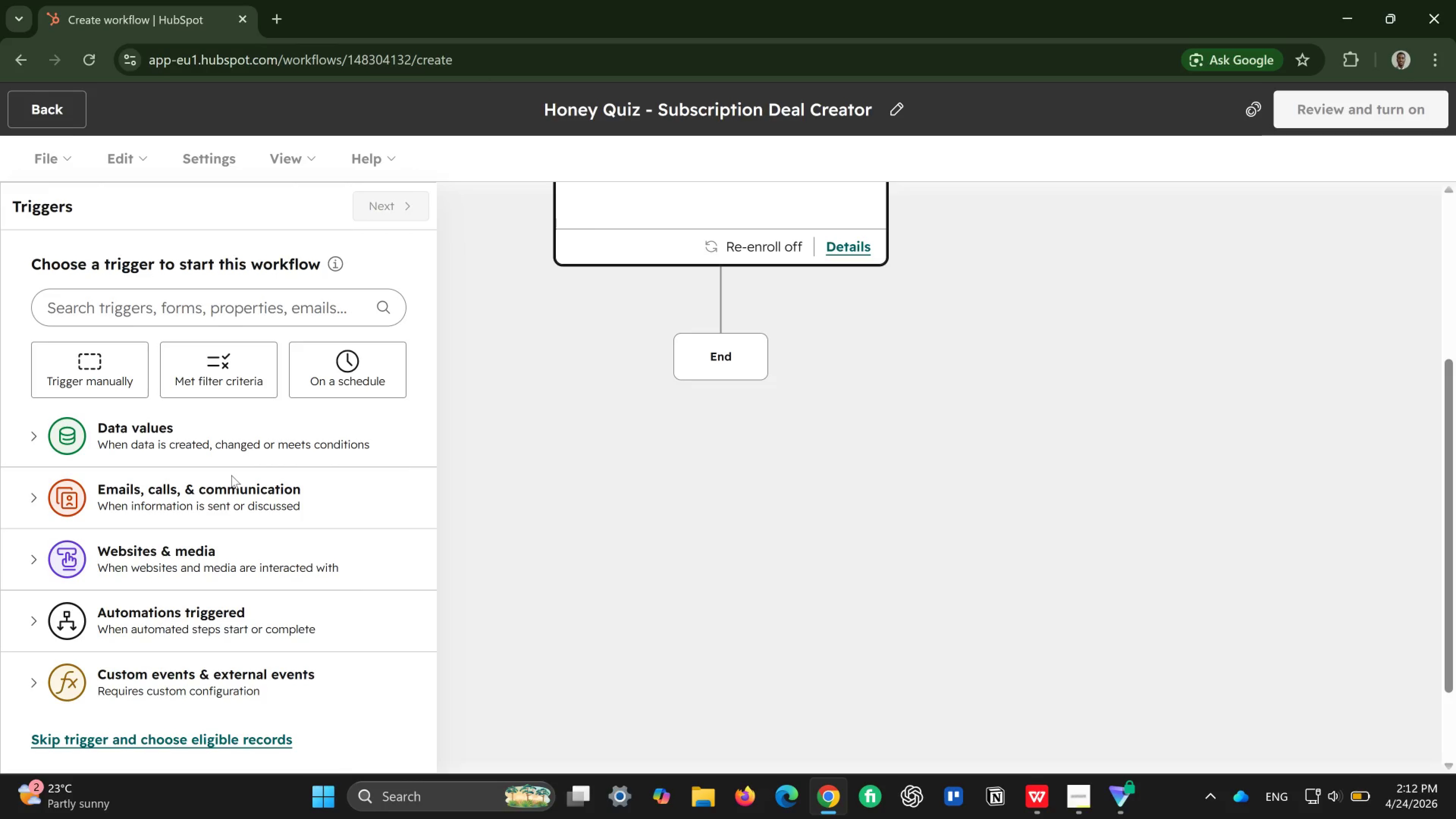 
scroll: coordinate [304, 552], scroll_direction: up, amount: 3.0
 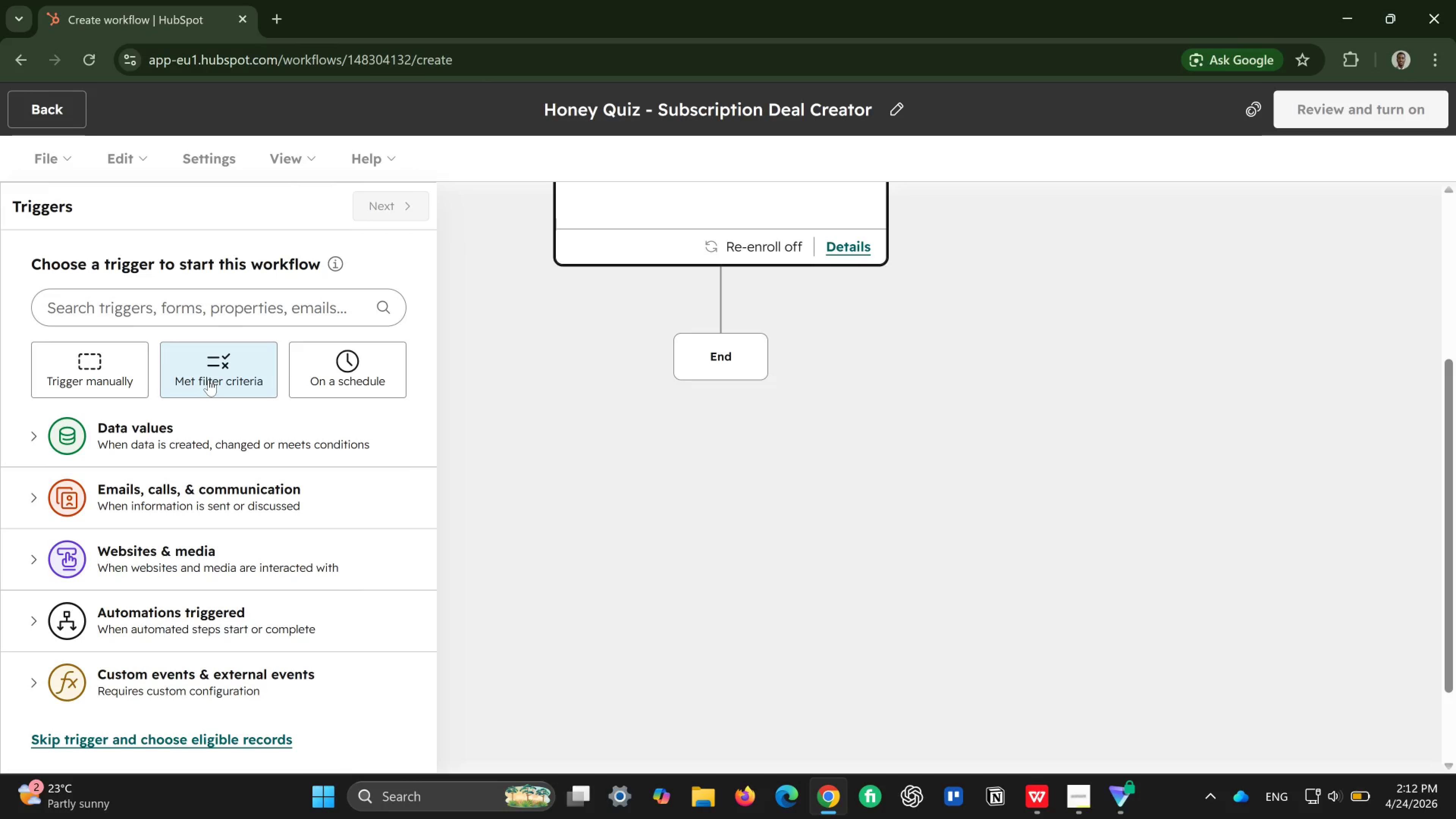 
left_click([211, 378])
 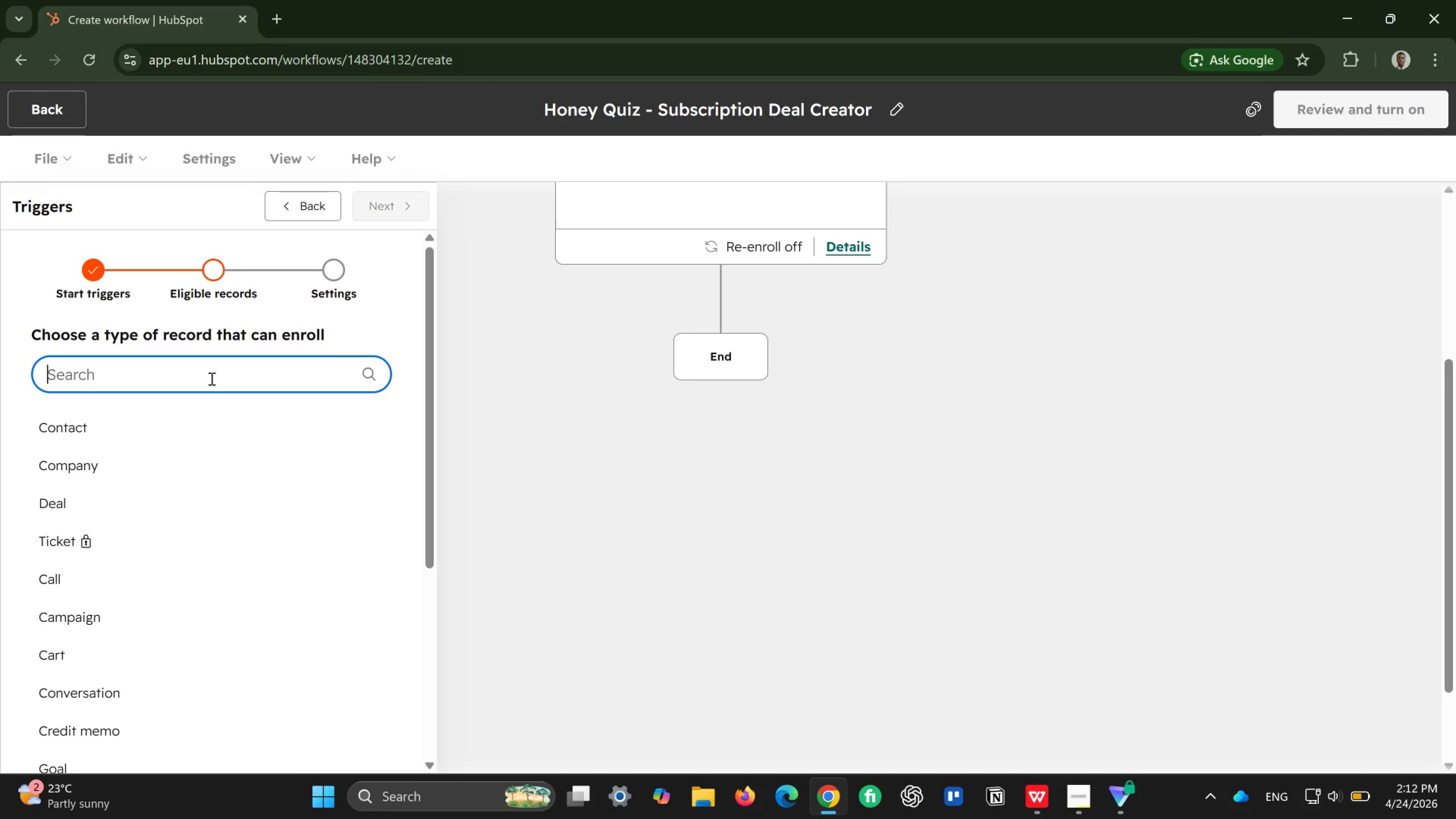 
wait(13.96)
 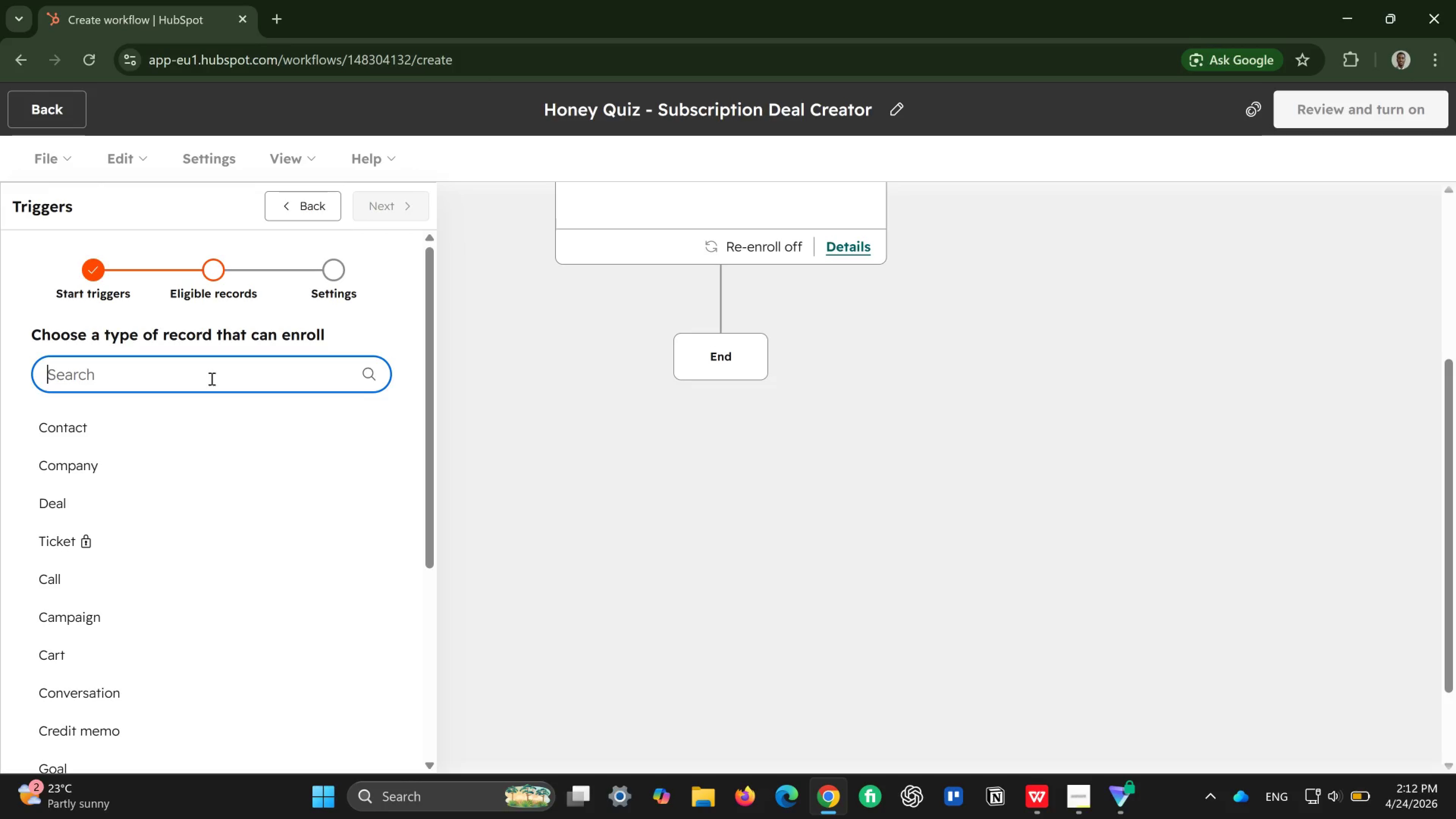 
scroll: coordinate [689, 552], scroll_direction: up, amount: 9.0
 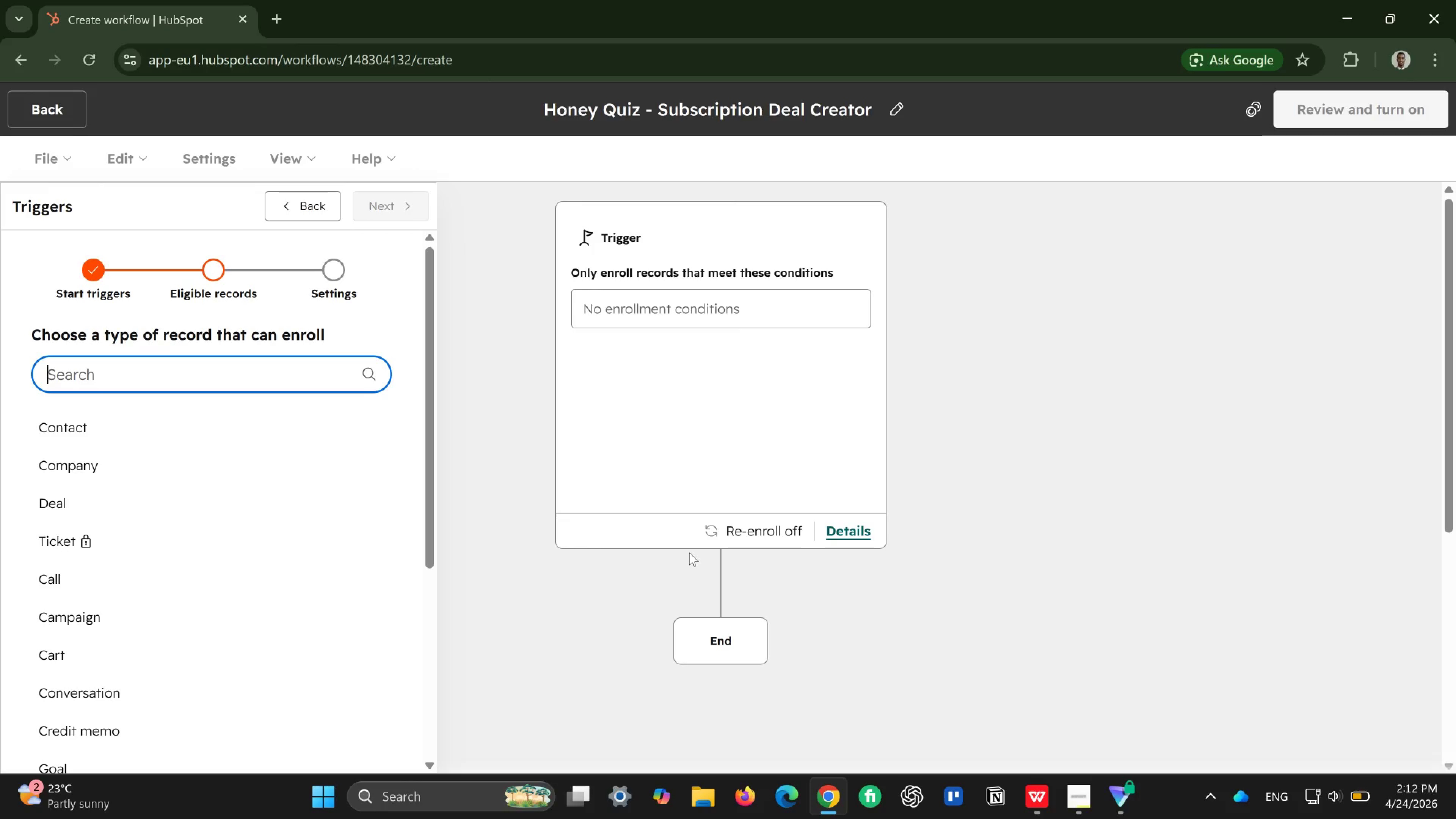 
wait(13.67)
 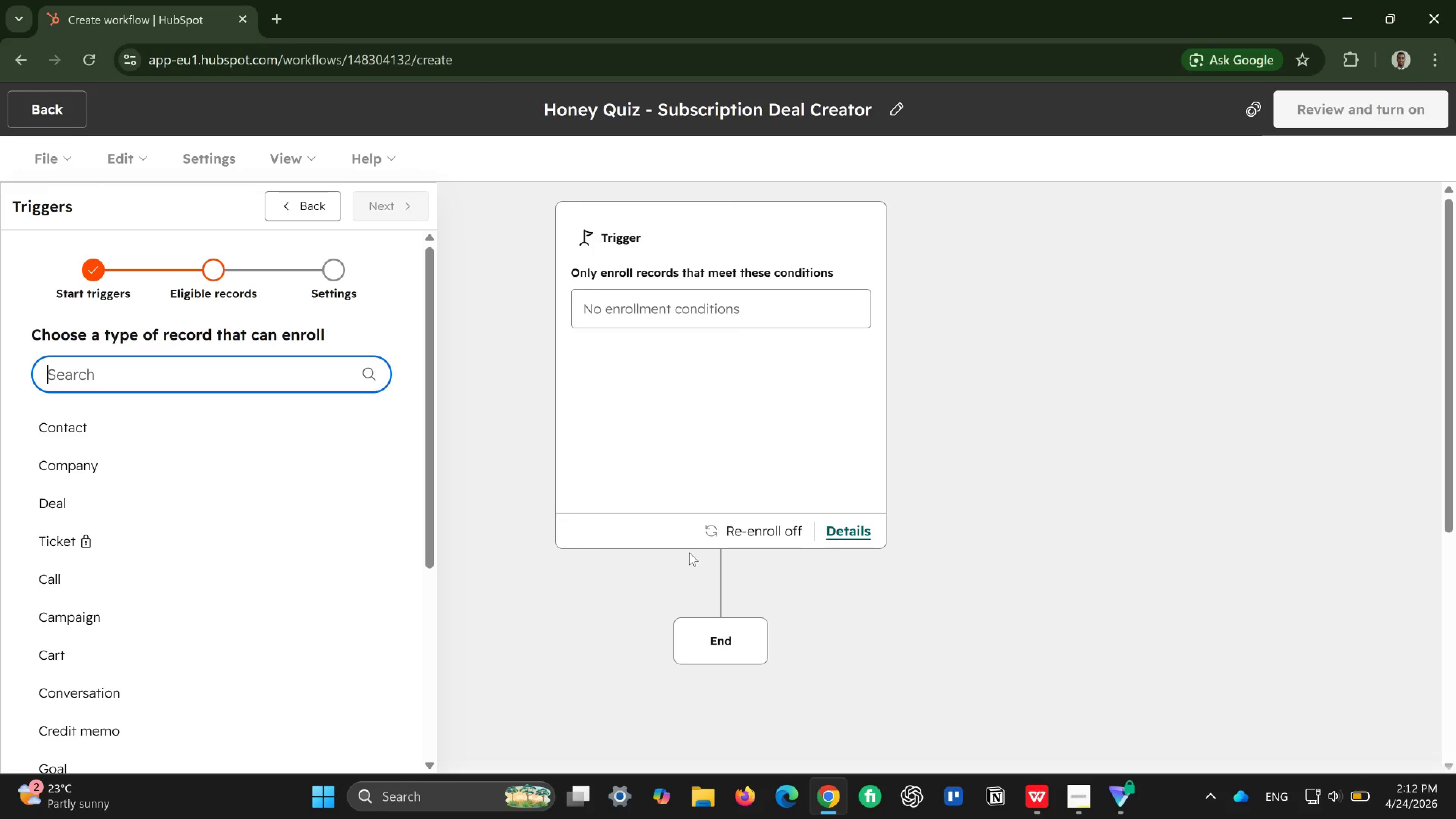 
left_click([664, 334])
 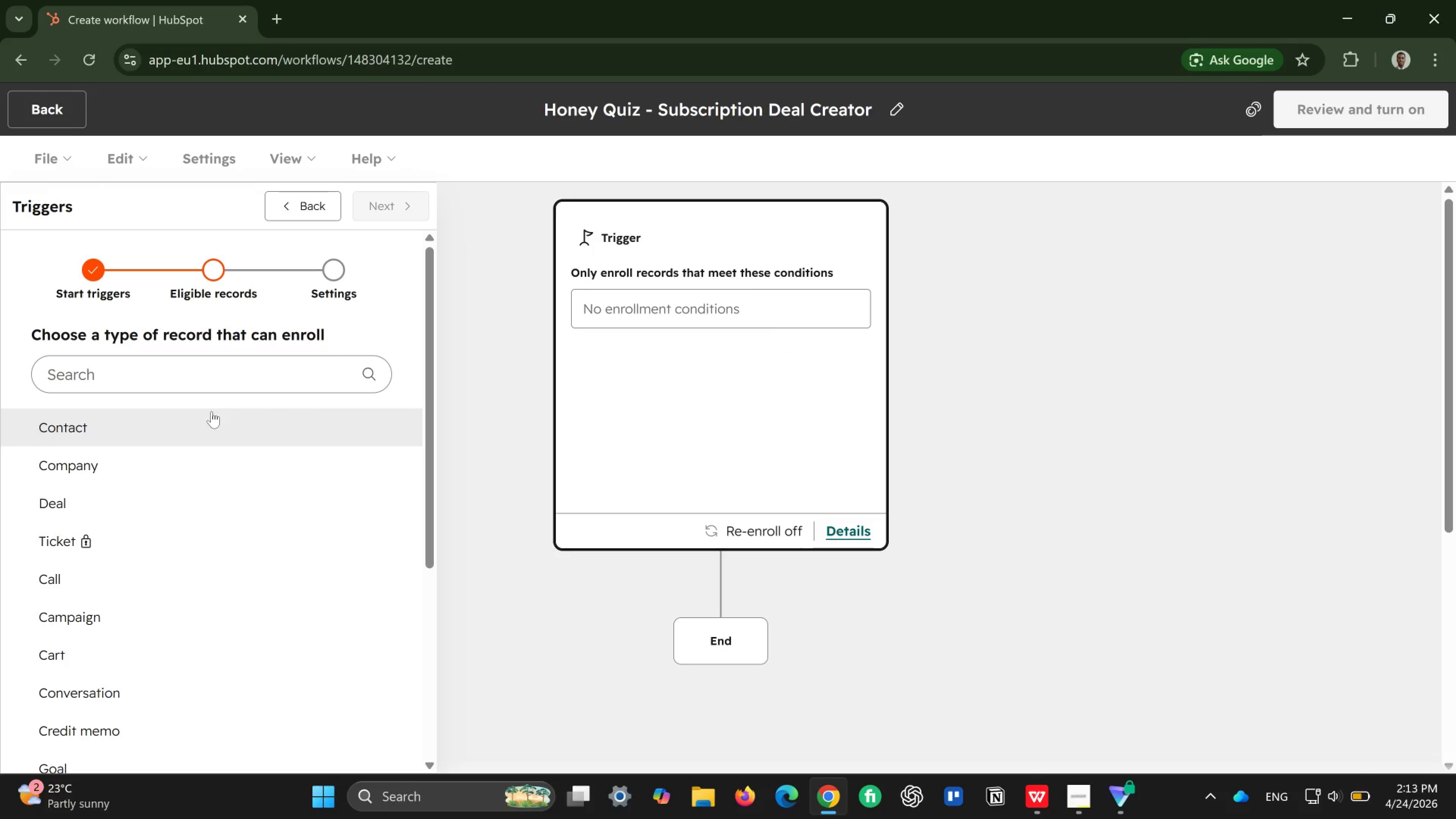 
wait(28.84)
 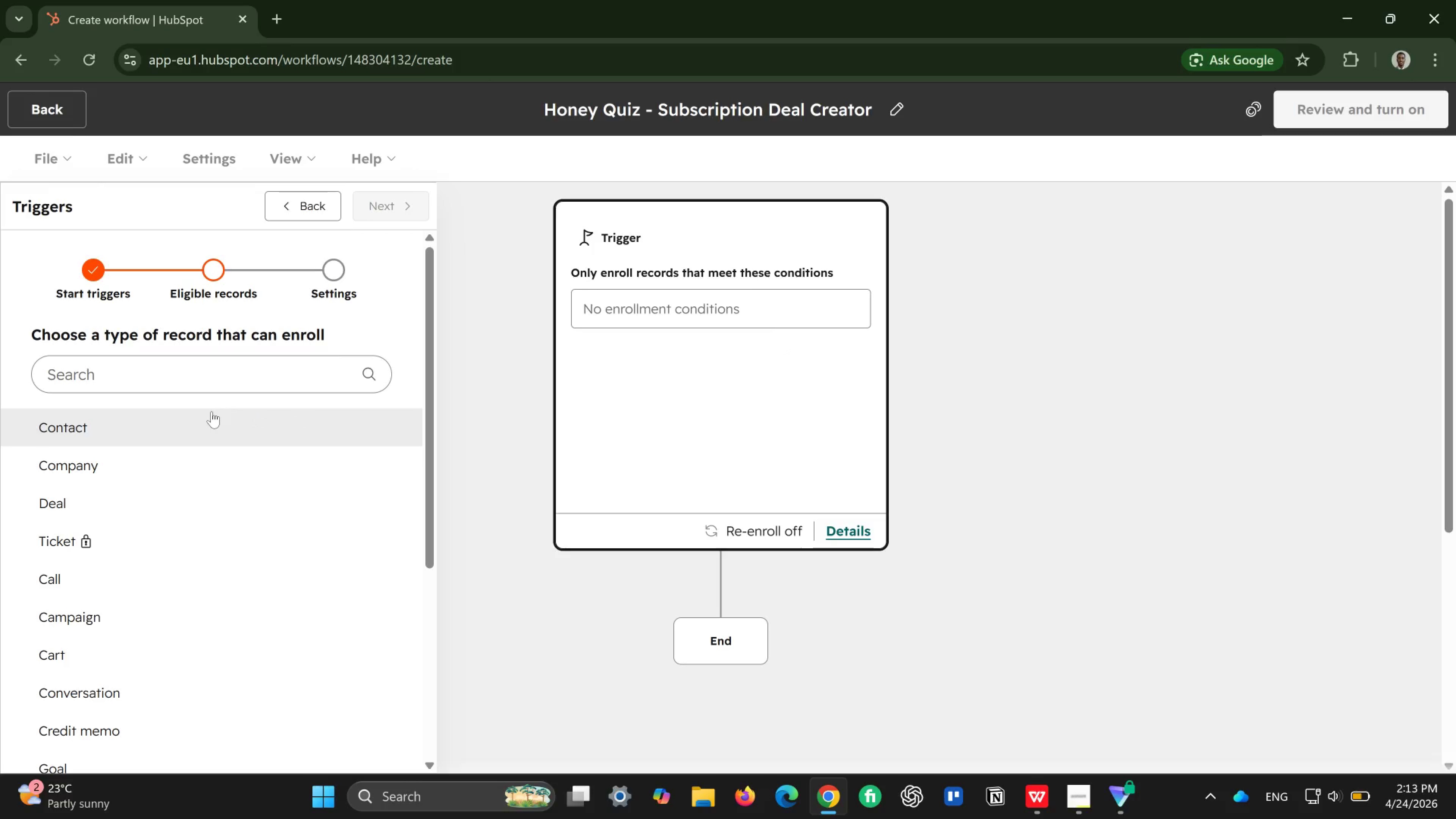 
left_click([180, 417])
 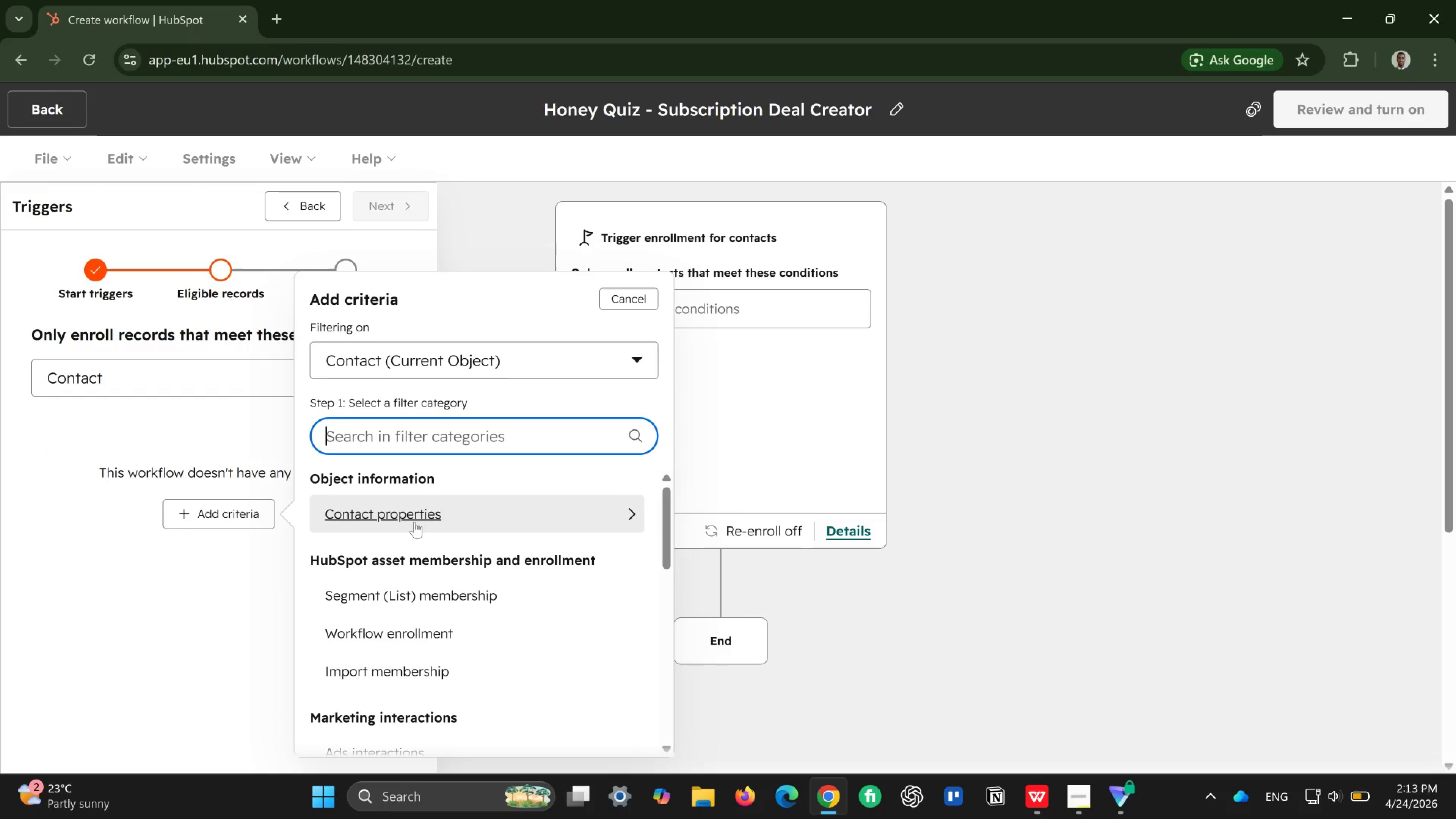 
left_click([414, 522])
 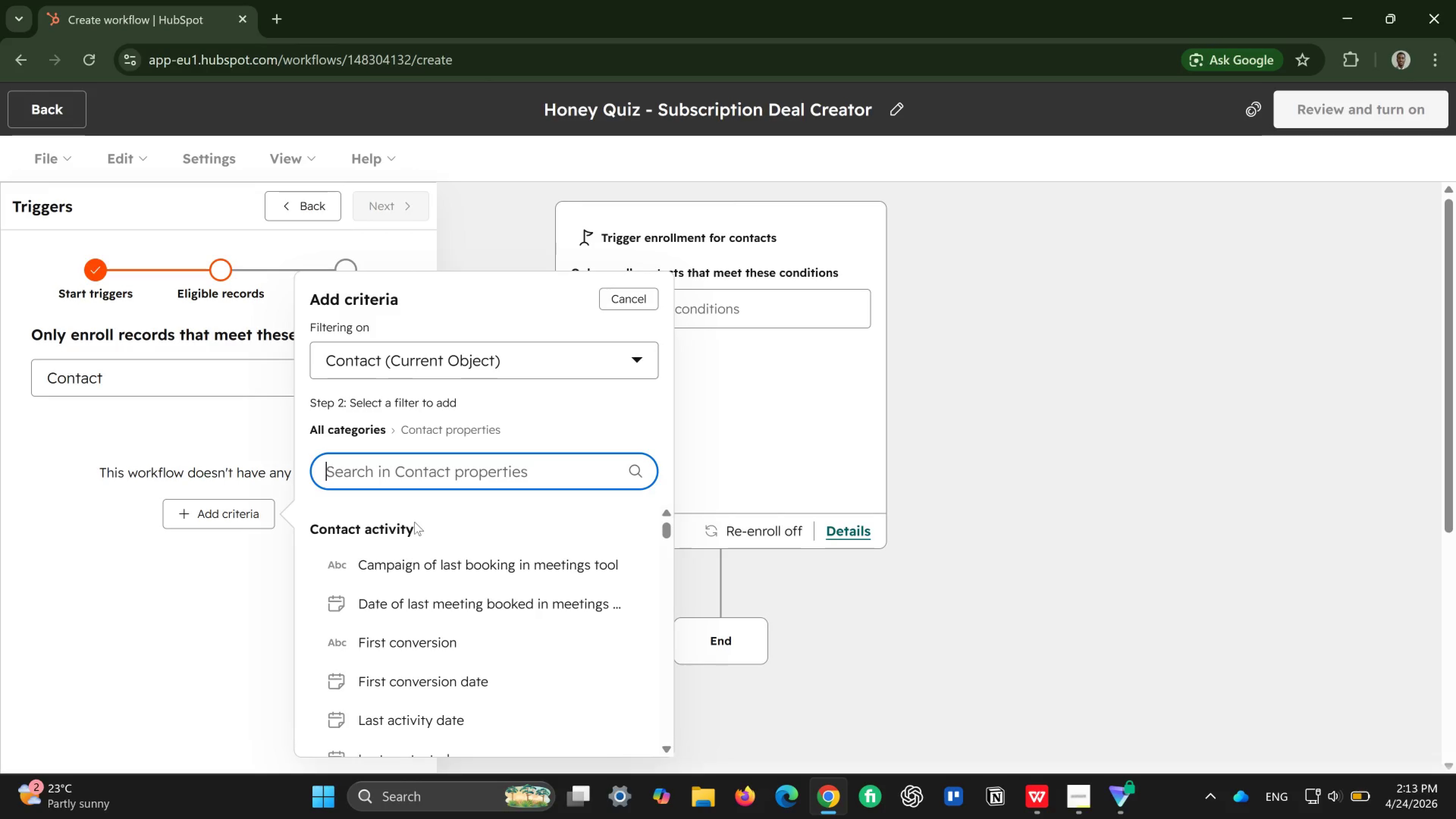 
type(life)
 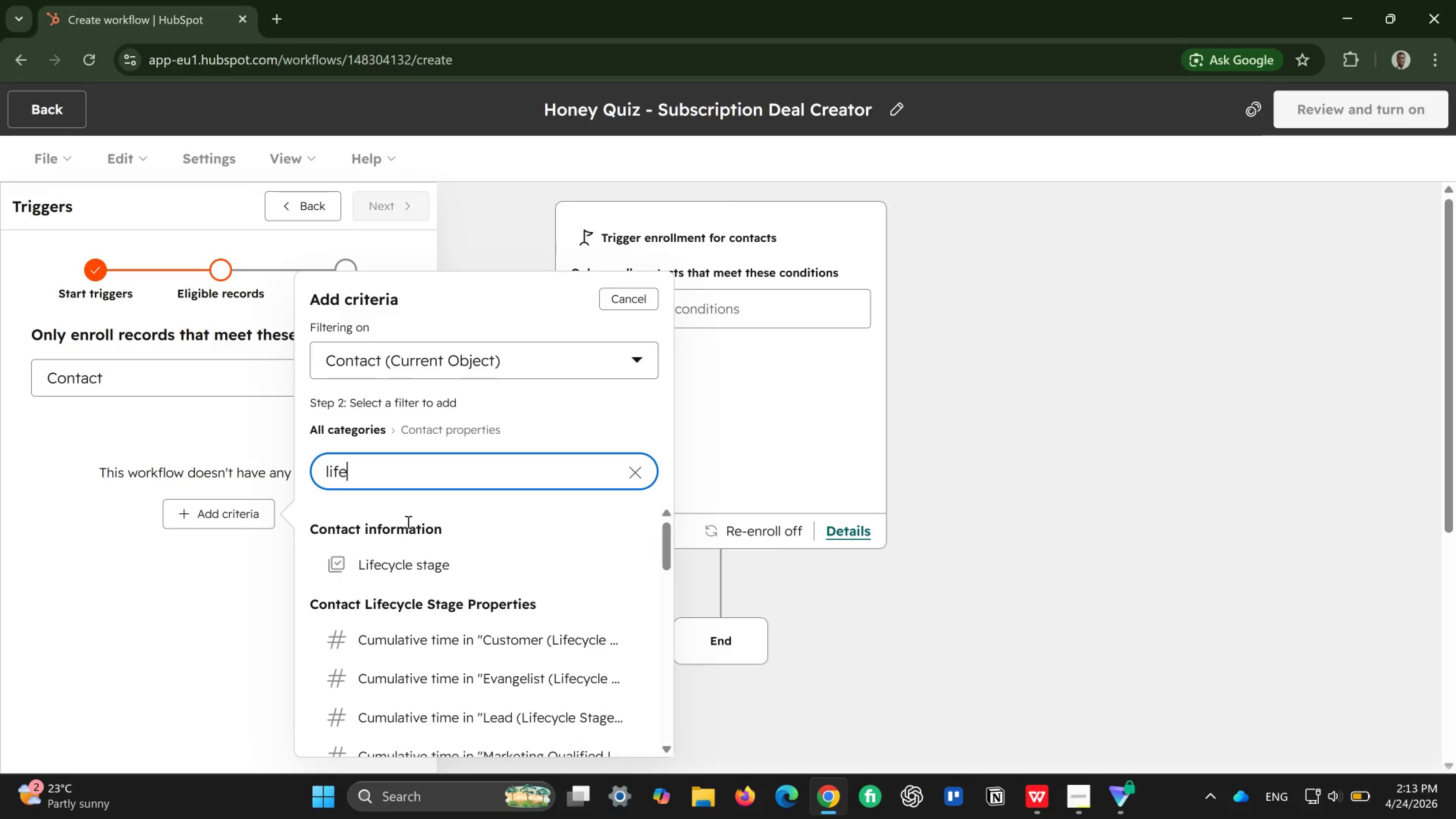 
left_click([373, 555])
 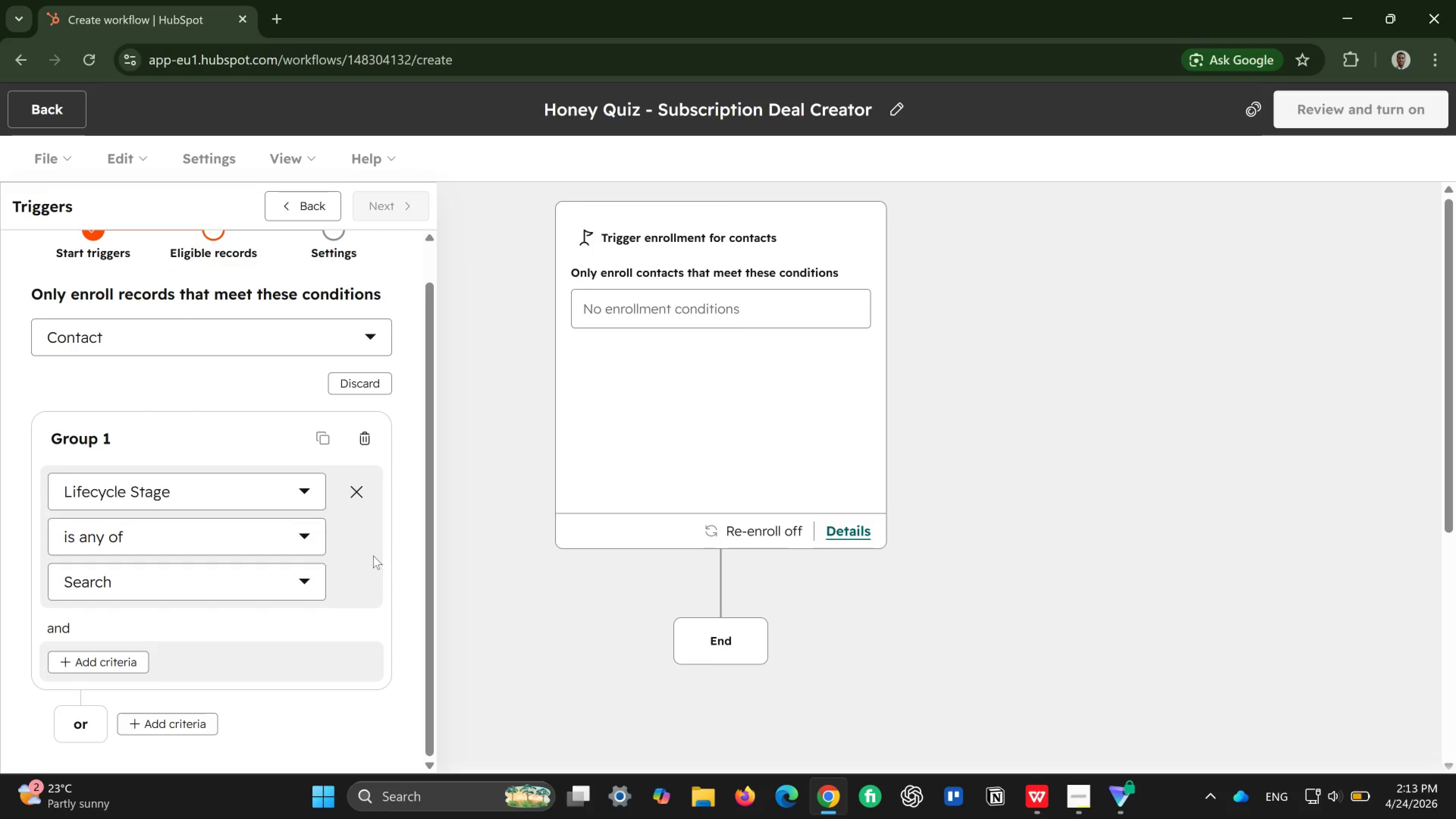 
wait(10.99)
 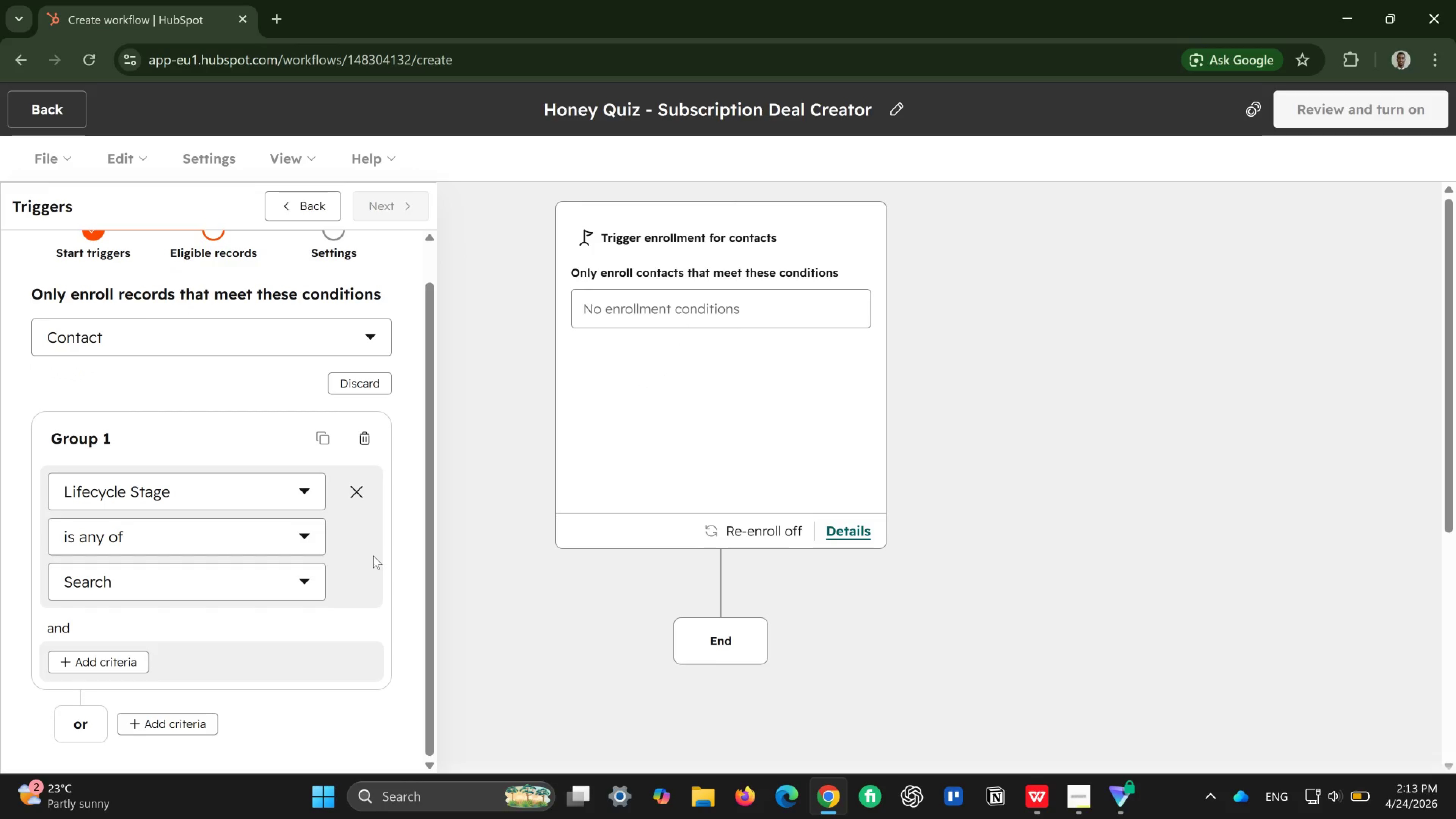 
left_click([288, 544])
 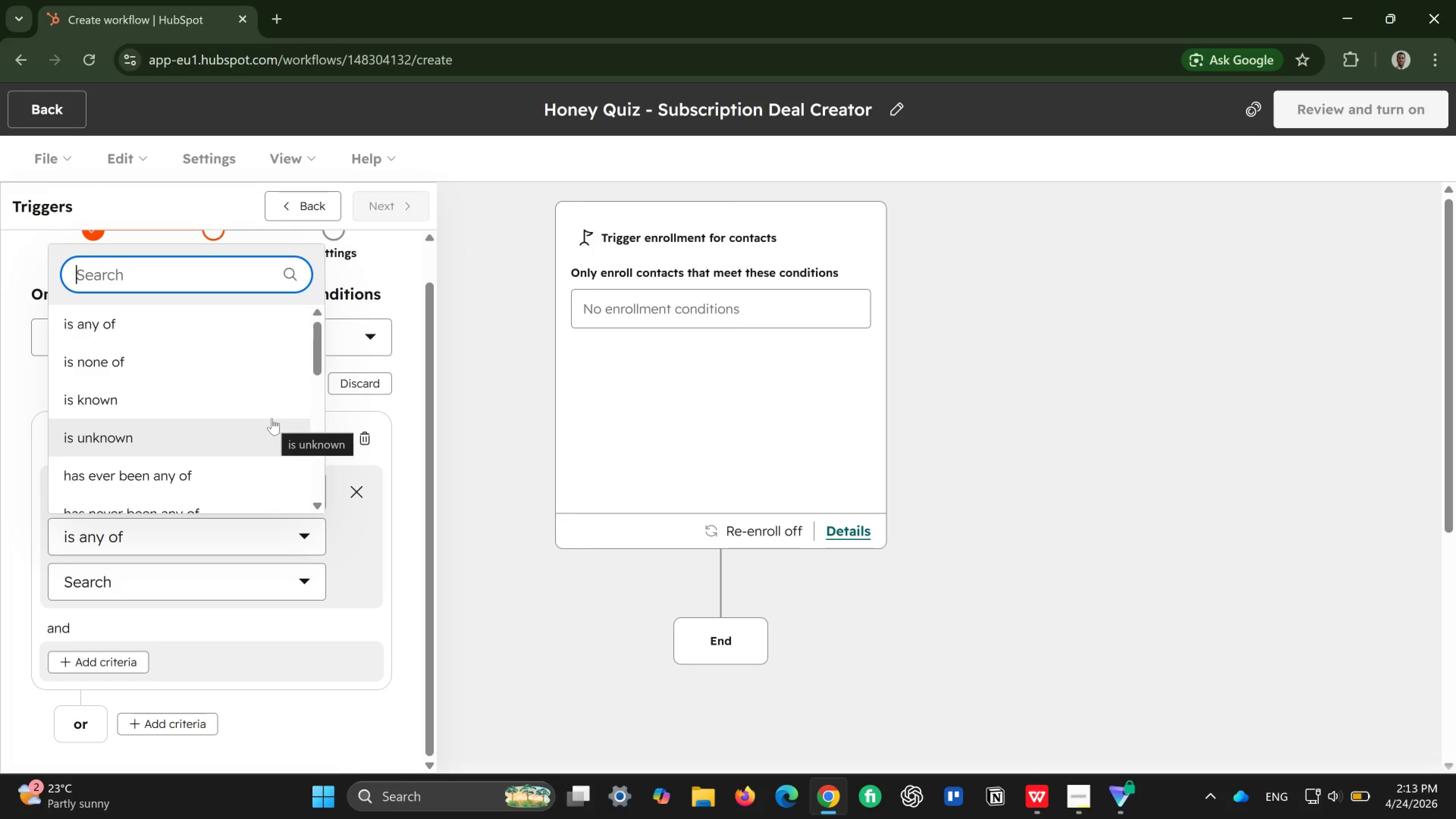 
scroll: coordinate [272, 418], scroll_direction: none, amount: 0.0
 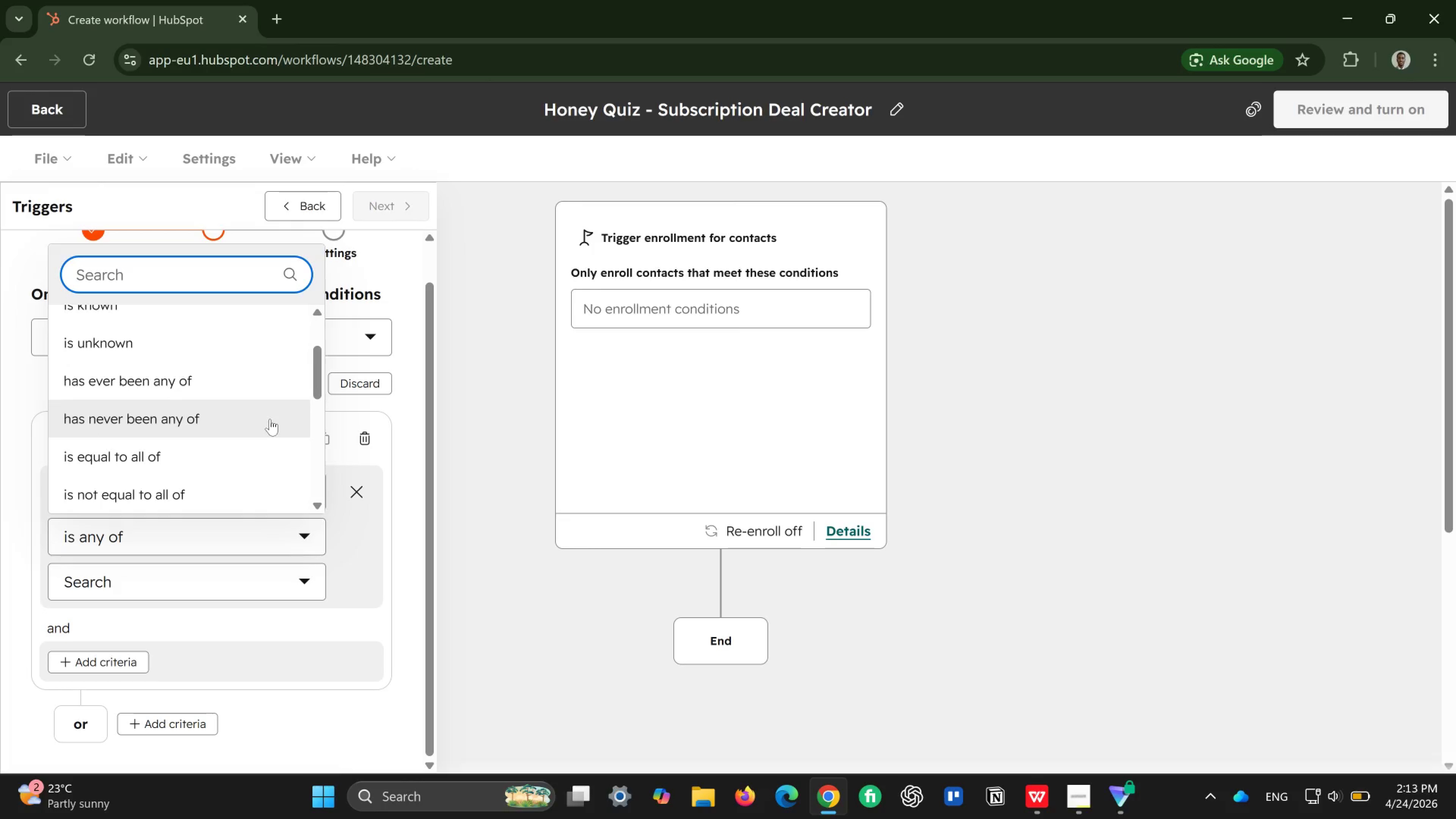 
scroll: coordinate [268, 421], scroll_direction: down, amount: 1.0
 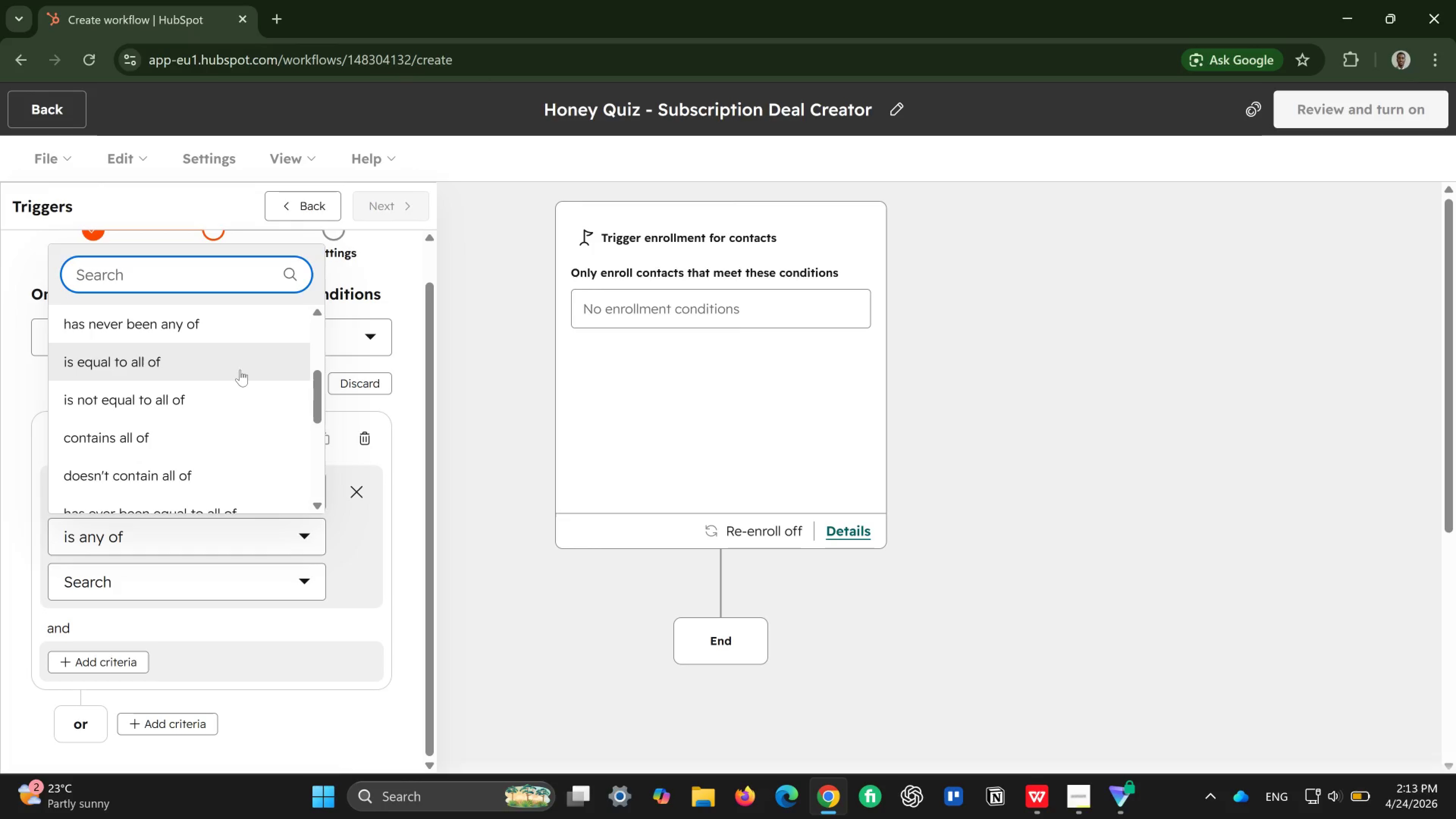 
left_click([240, 368])
 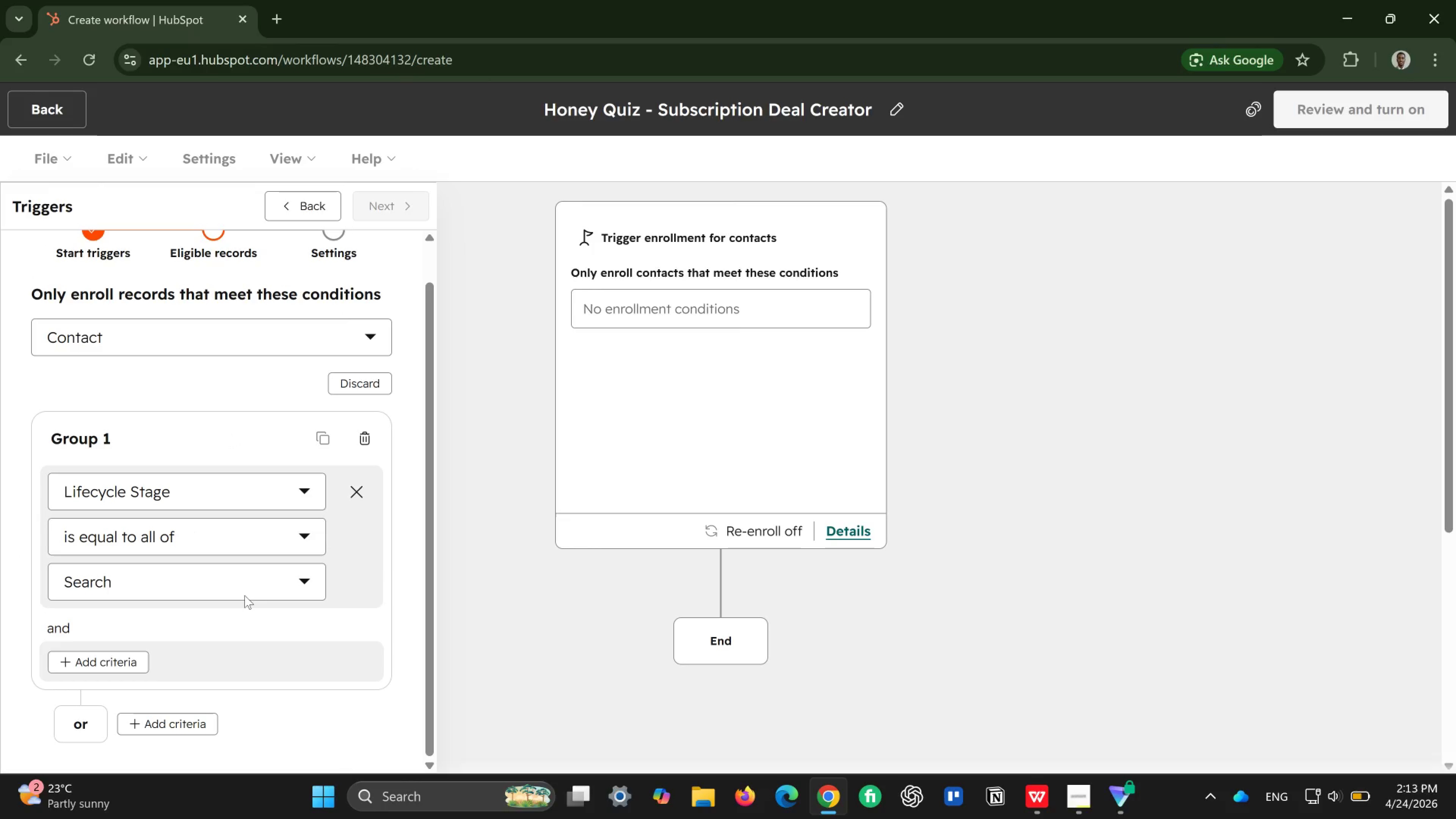 
left_click([257, 585])
 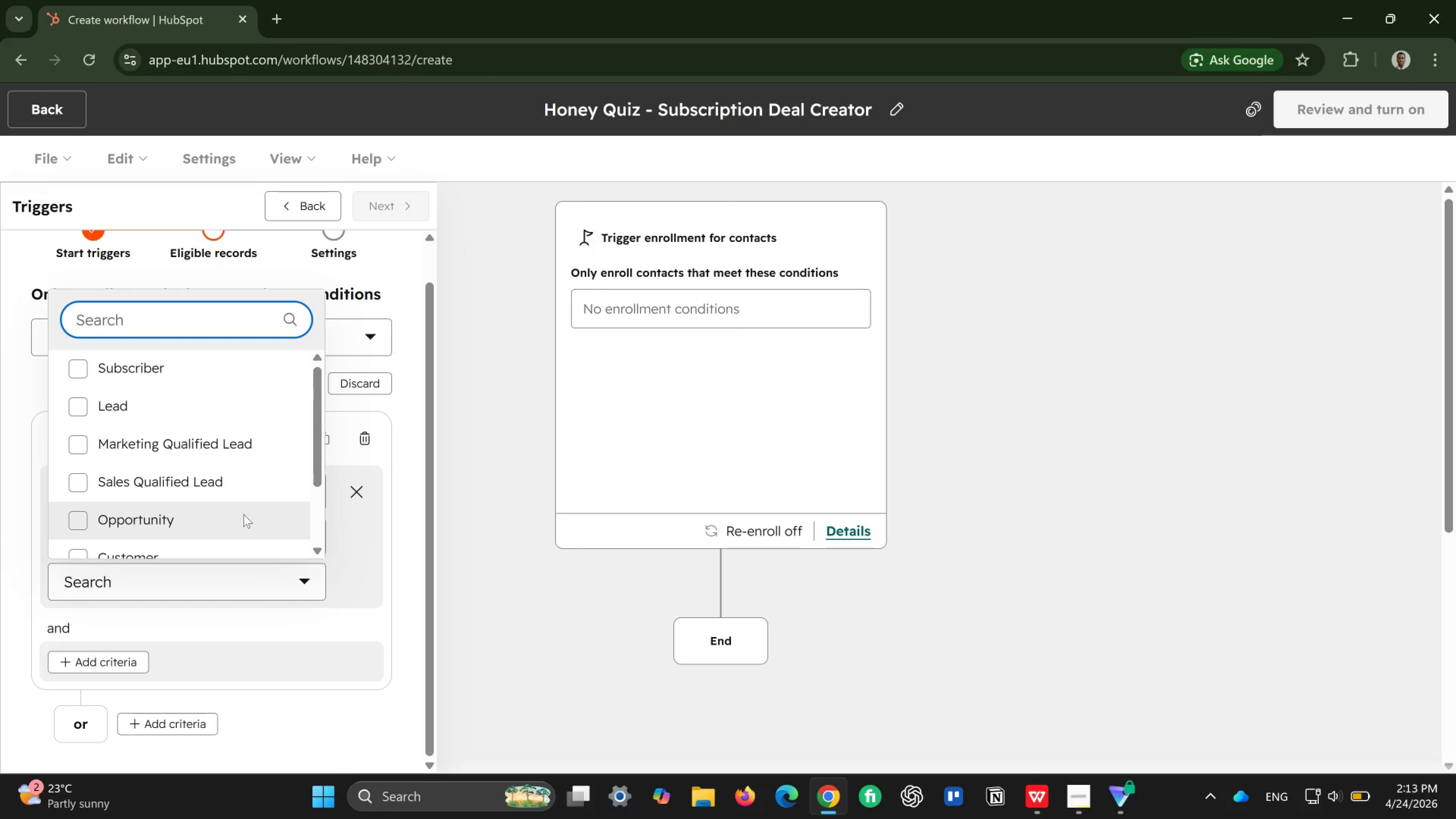 
scroll: coordinate [243, 514], scroll_direction: down, amount: 1.0
 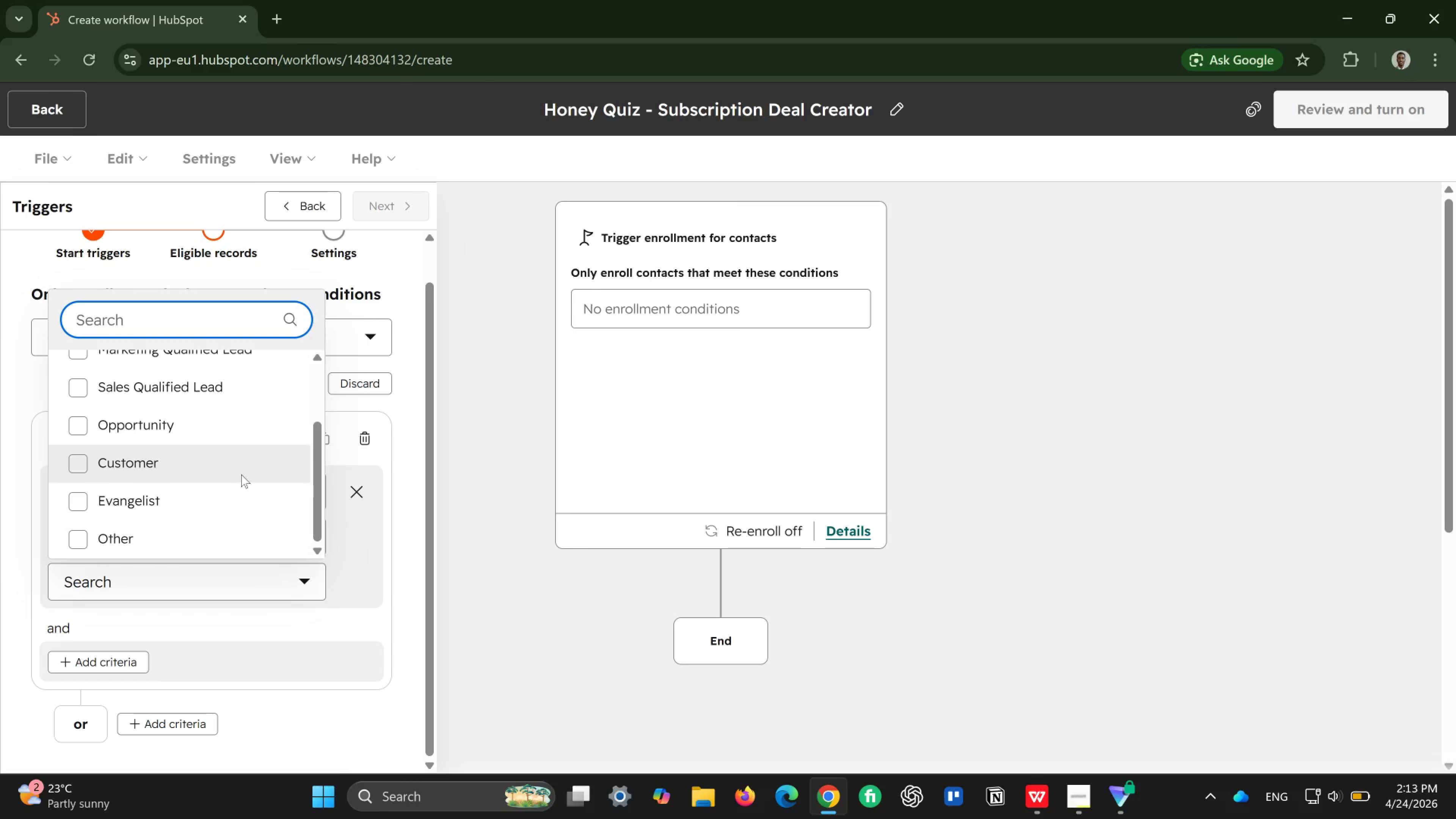 
left_click([241, 474])
 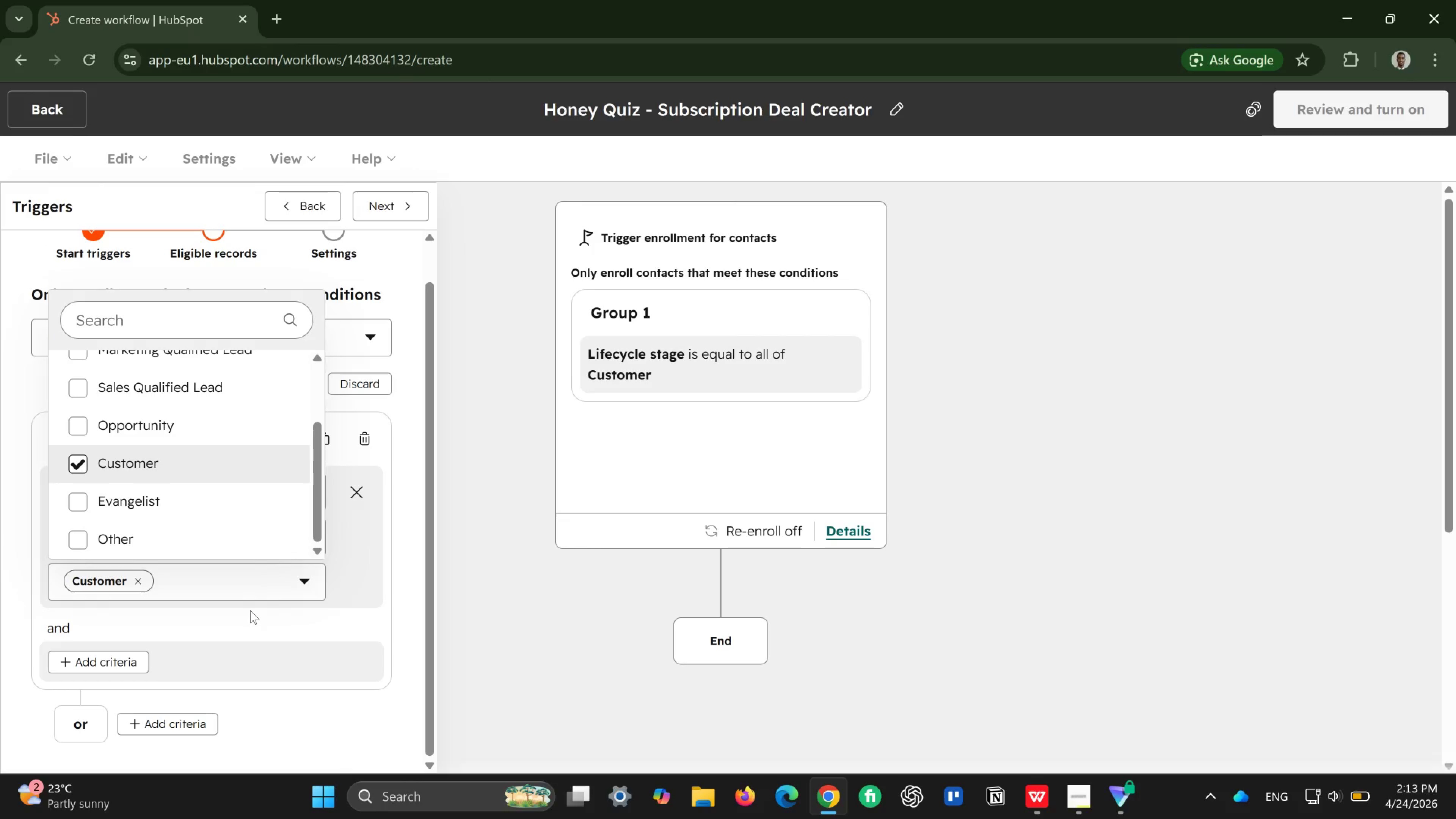 
left_click([250, 610])
 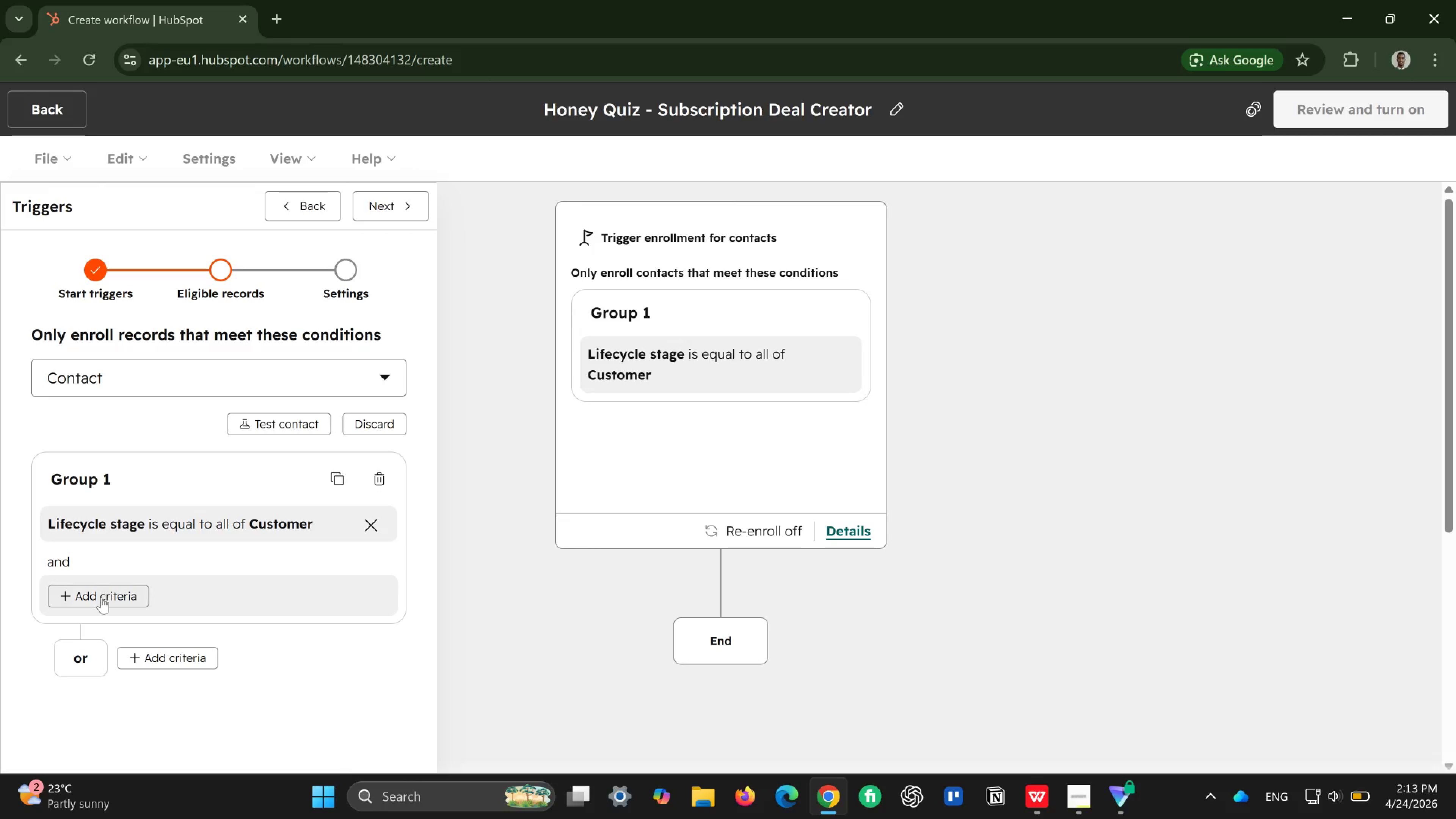 
left_click([101, 597])
 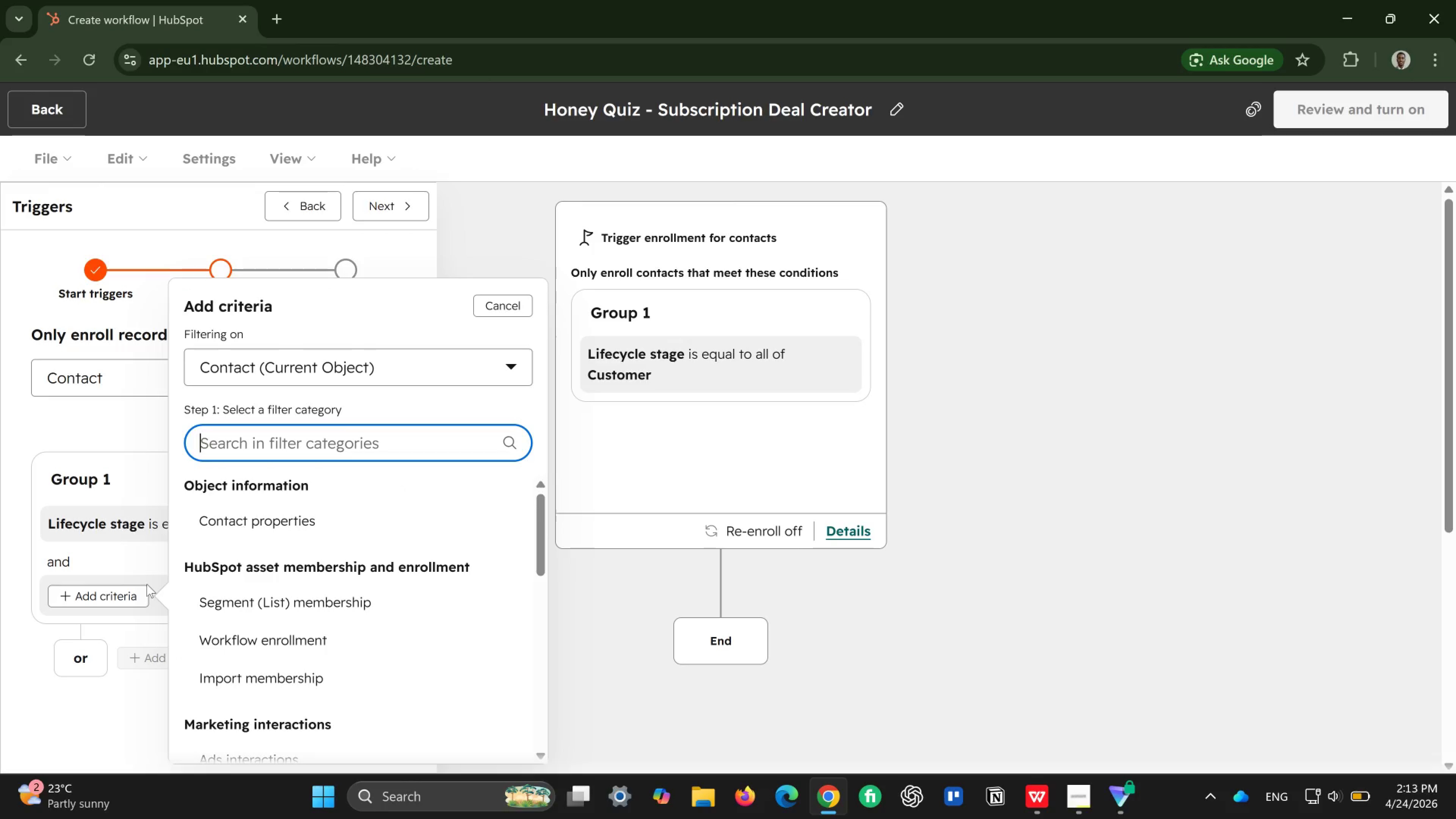 
wait(7.9)
 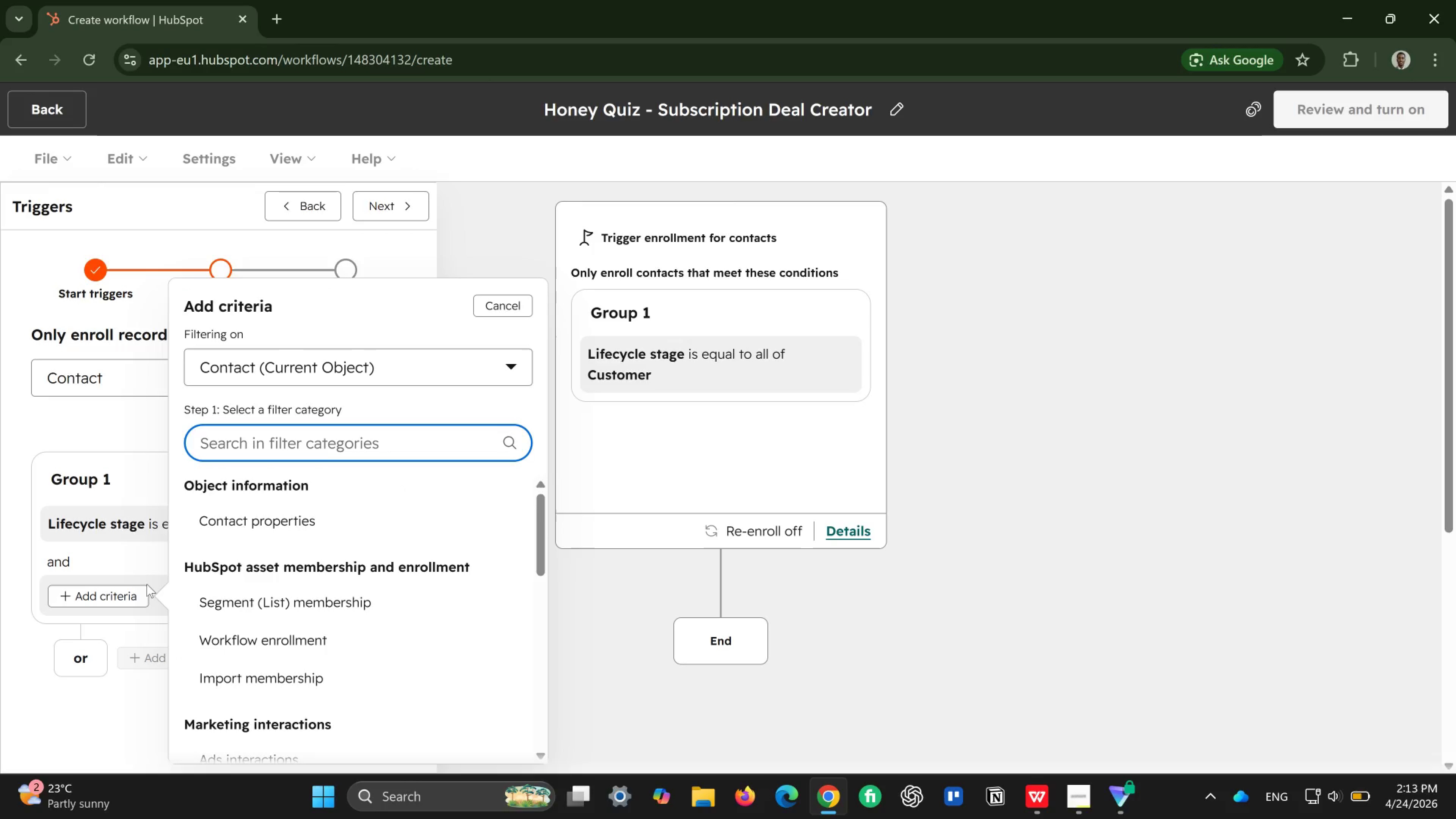 
type(conve)
key(Backspace)
key(Backspace)
 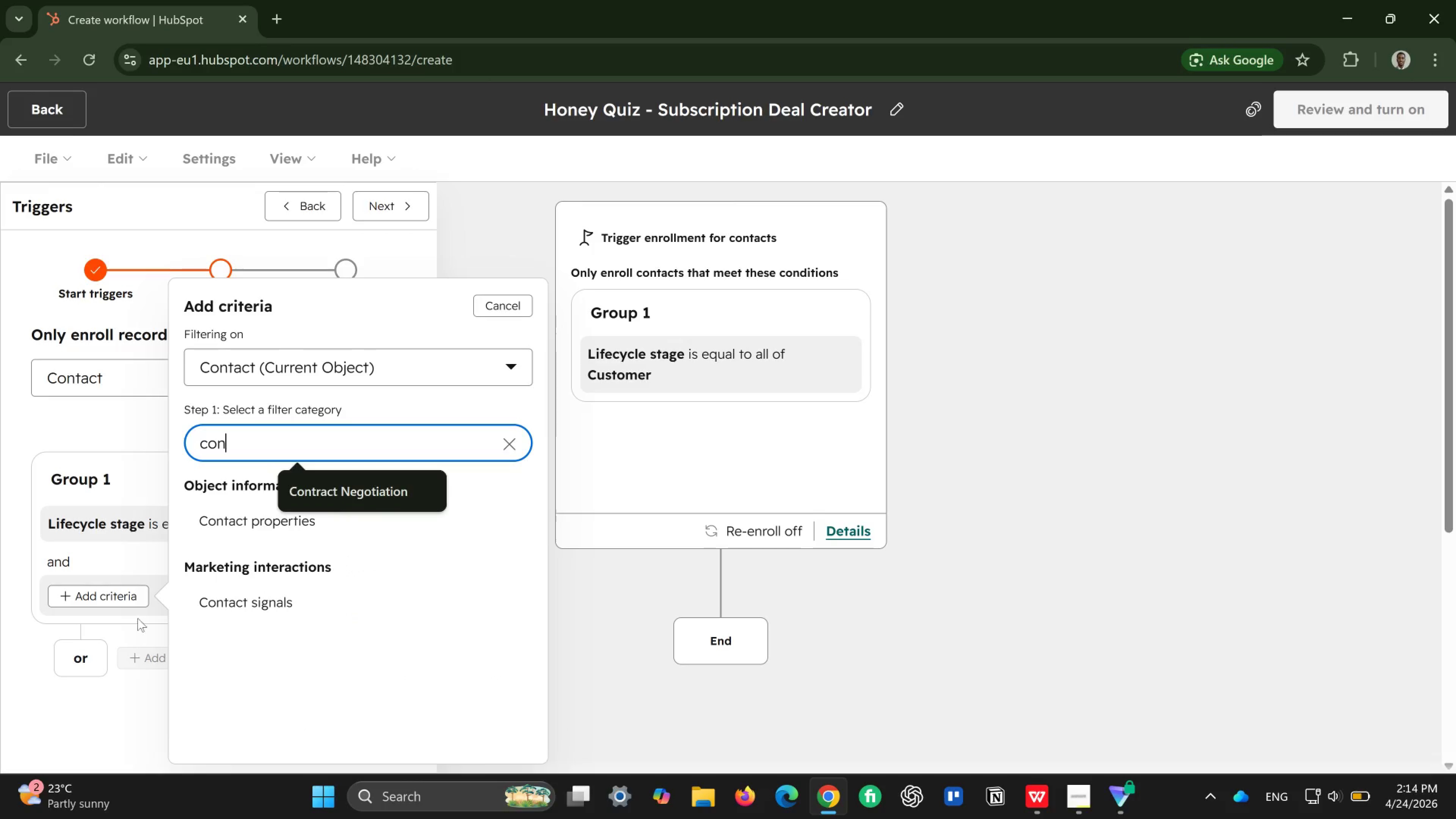 
key(Backspace)
 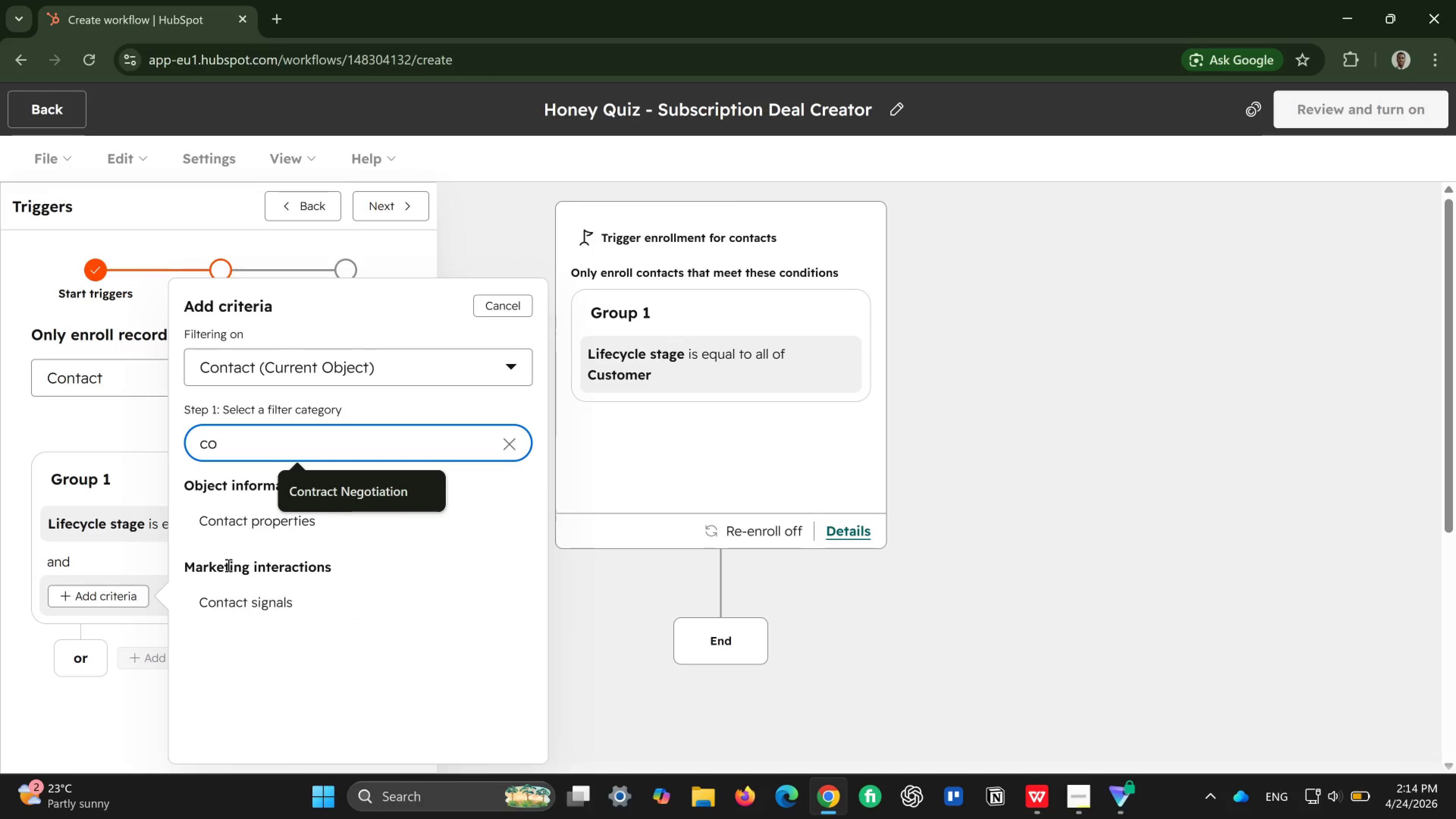 
key(Backspace)
 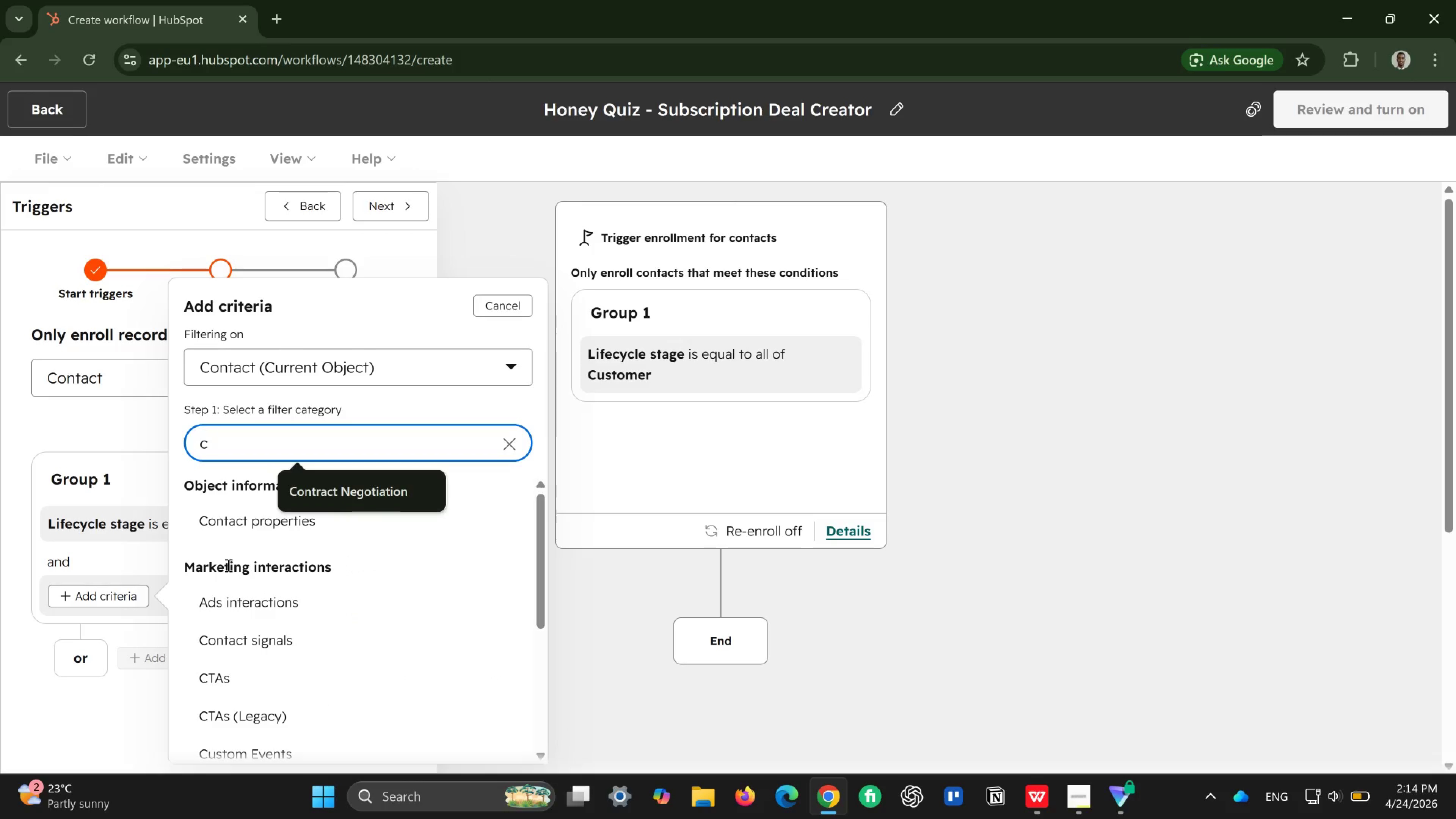 
key(Backspace)
 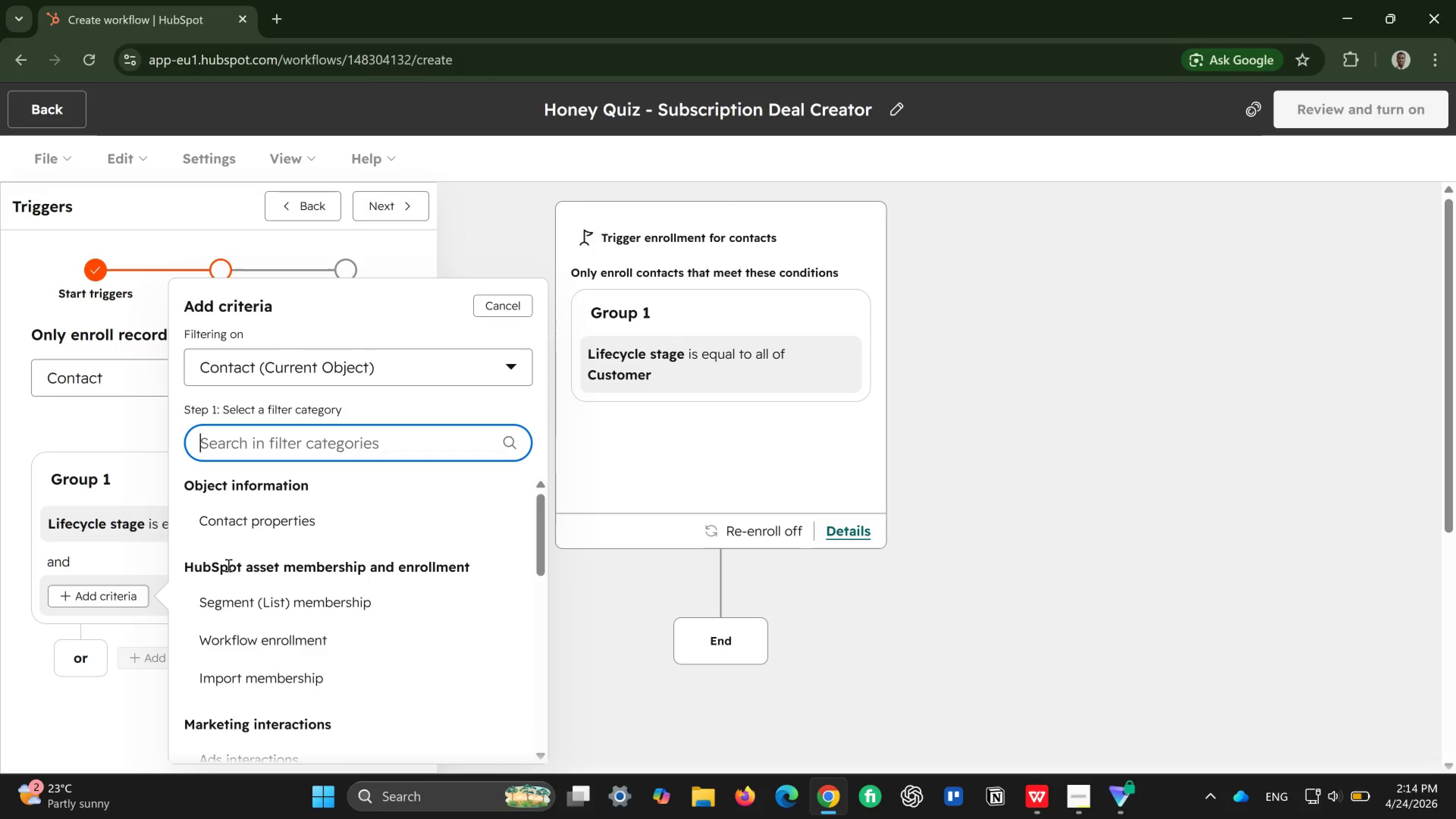 
scroll: coordinate [228, 565], scroll_direction: down, amount: 1.0
 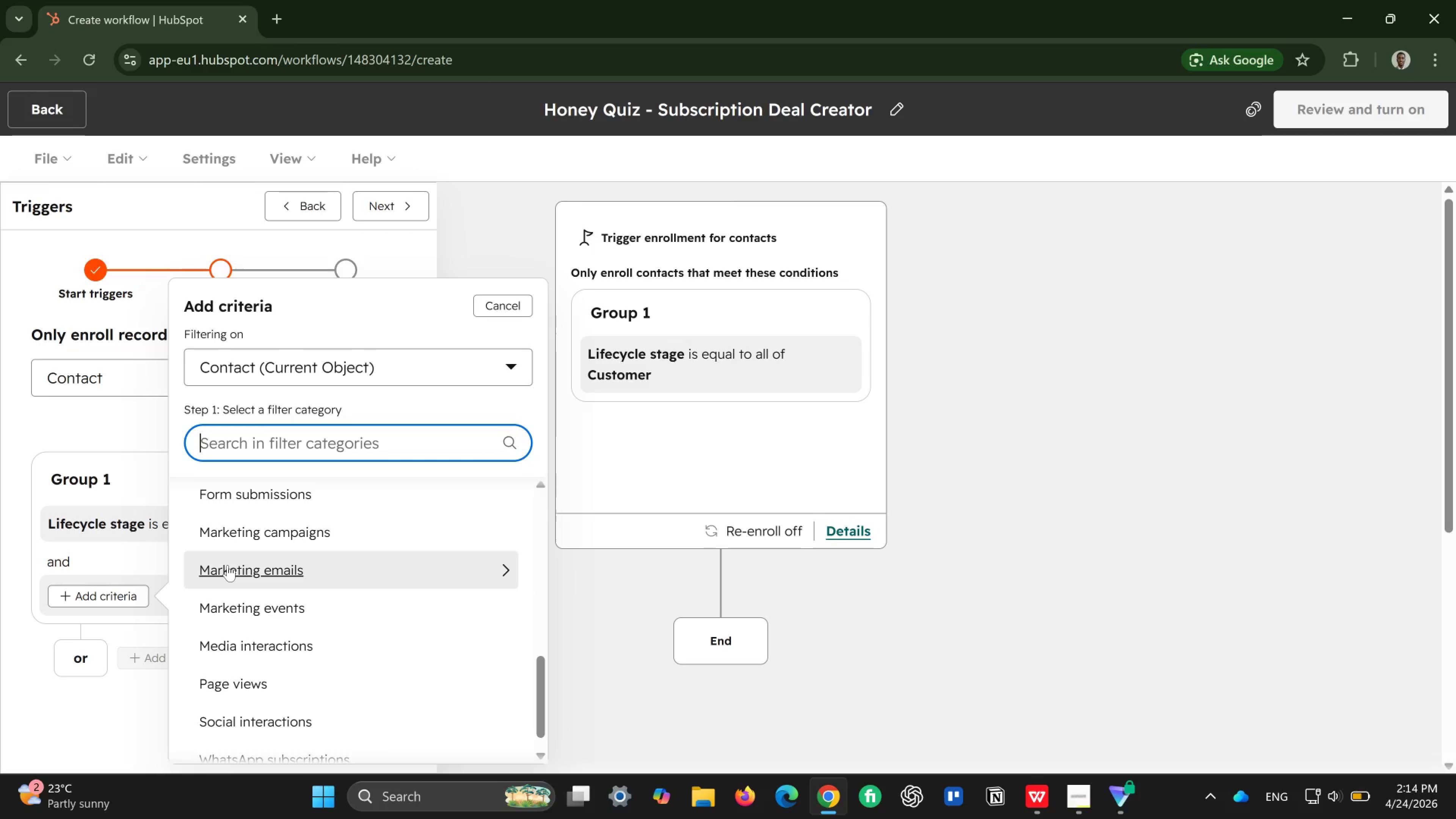 
type(subs)
 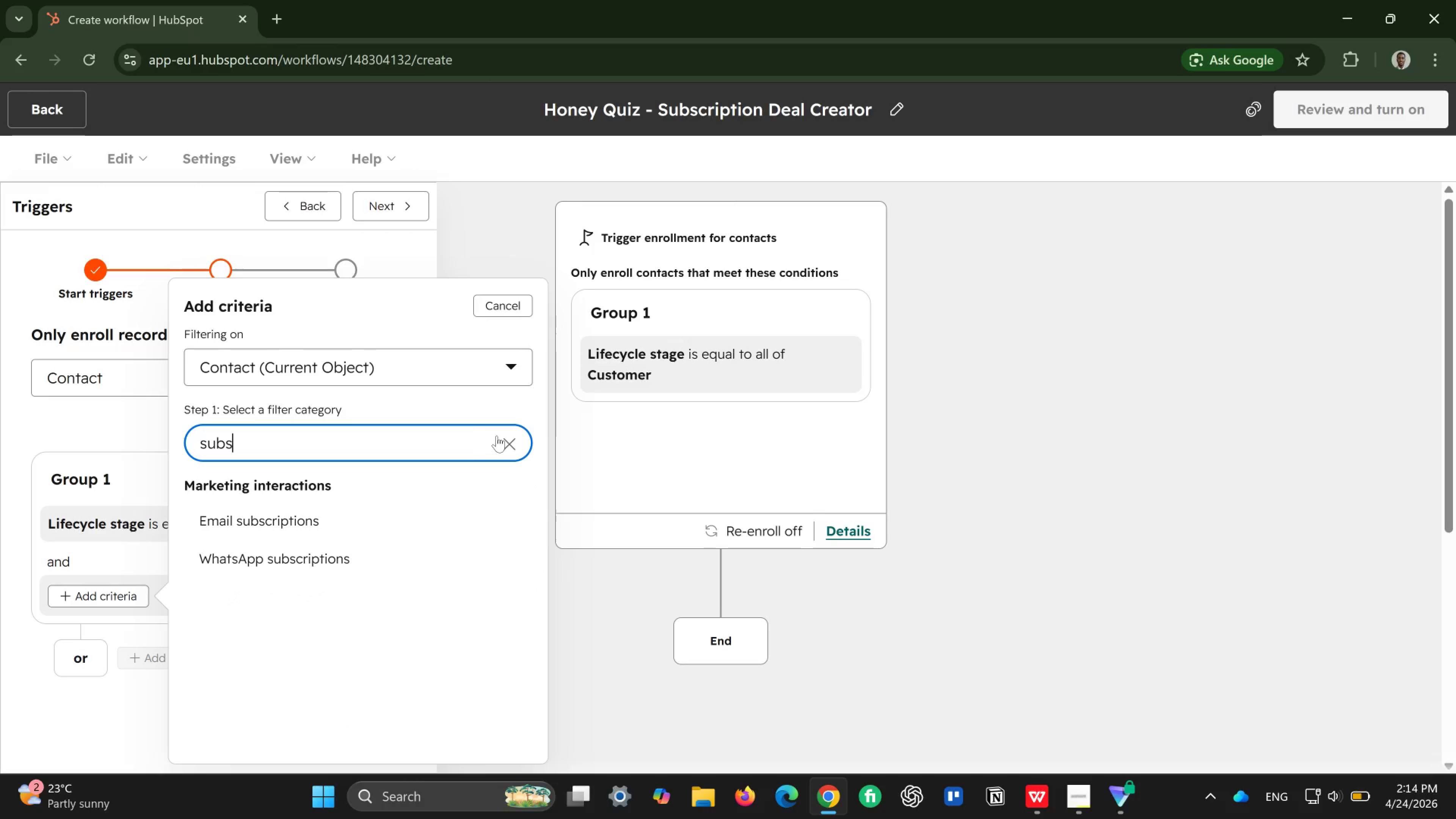 
left_click([505, 440])
 